 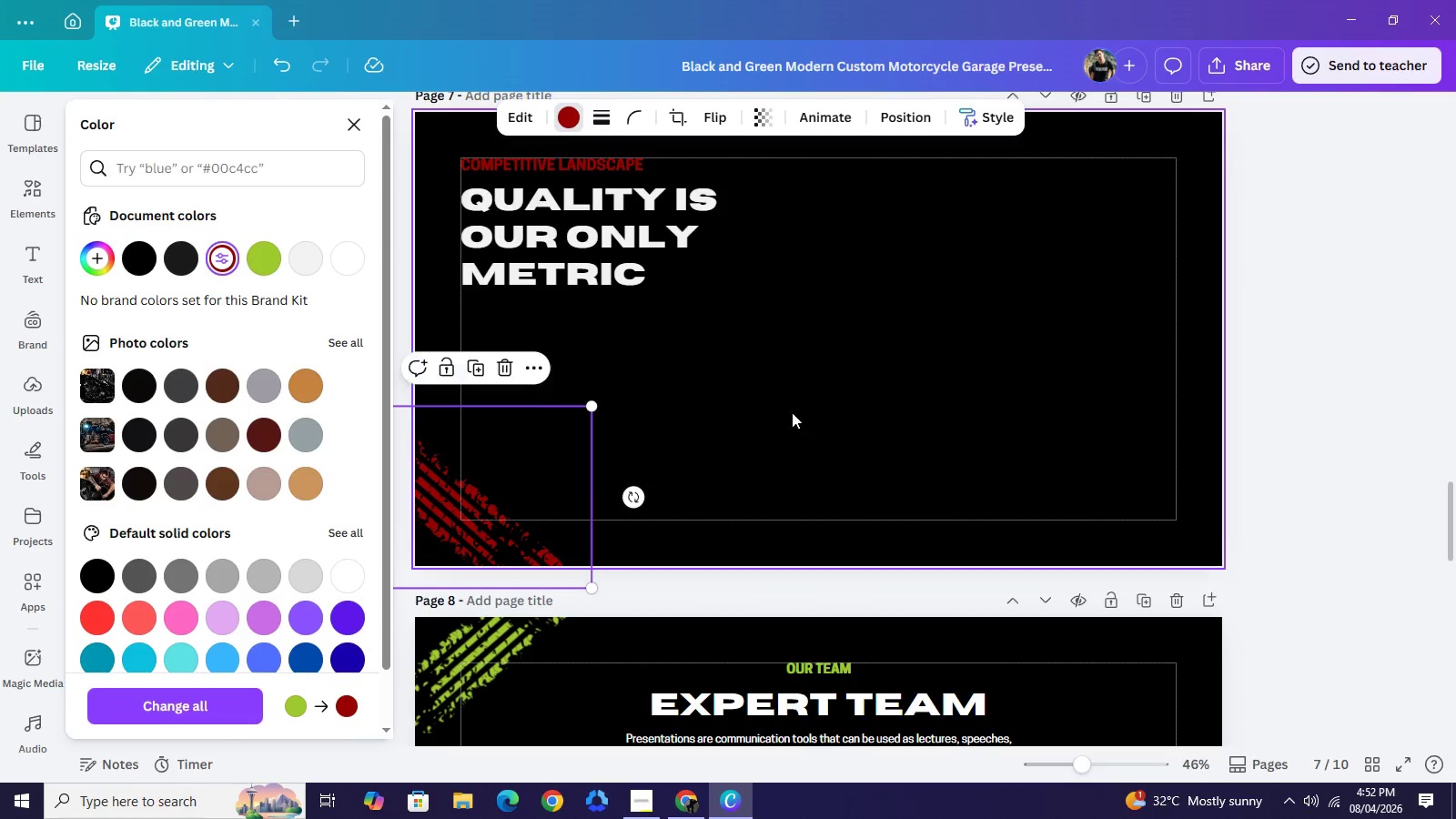 
scroll: coordinate [825, 368], scroll_direction: up, amount: 1.0
 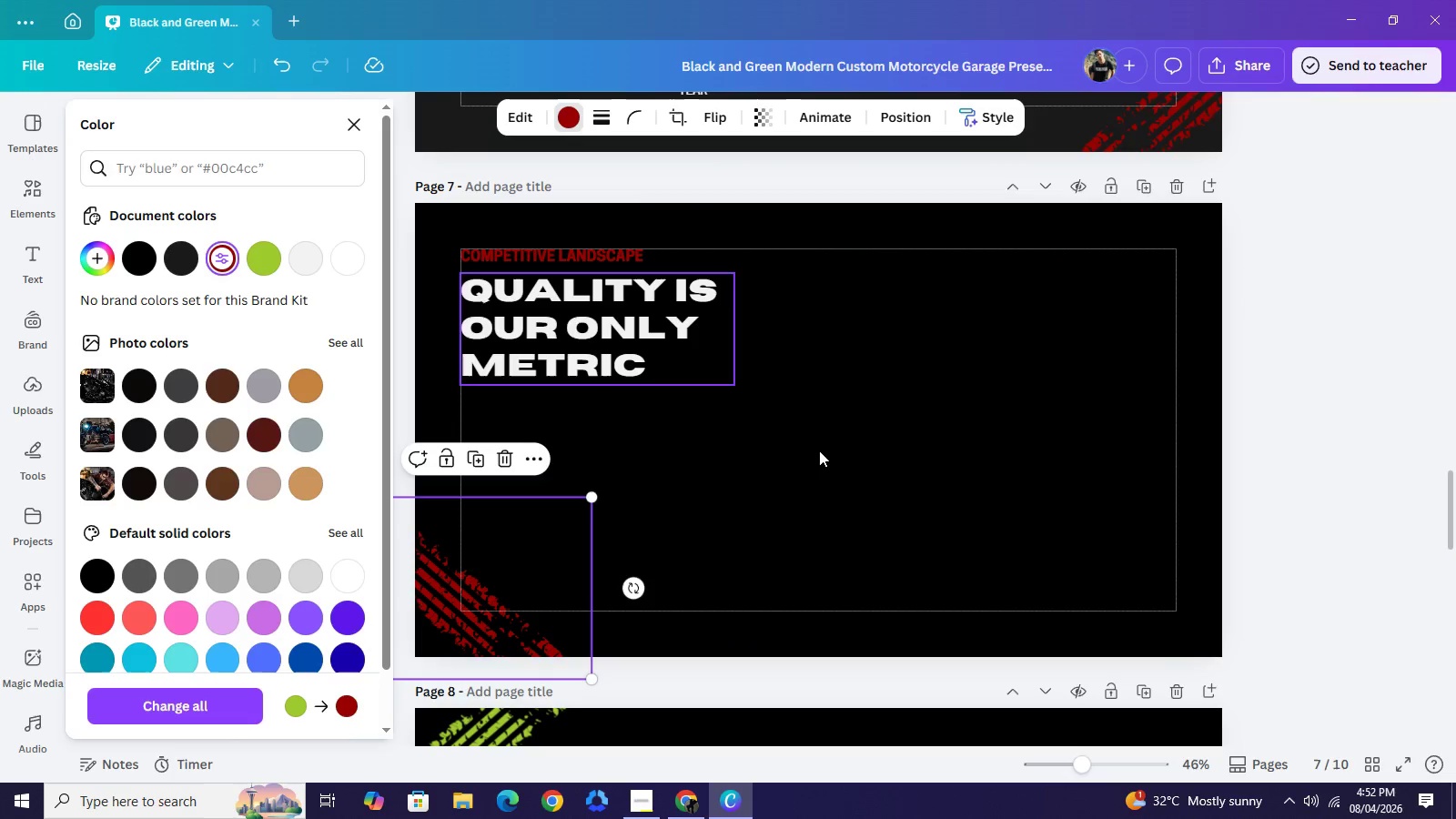 
left_click([819, 450])
 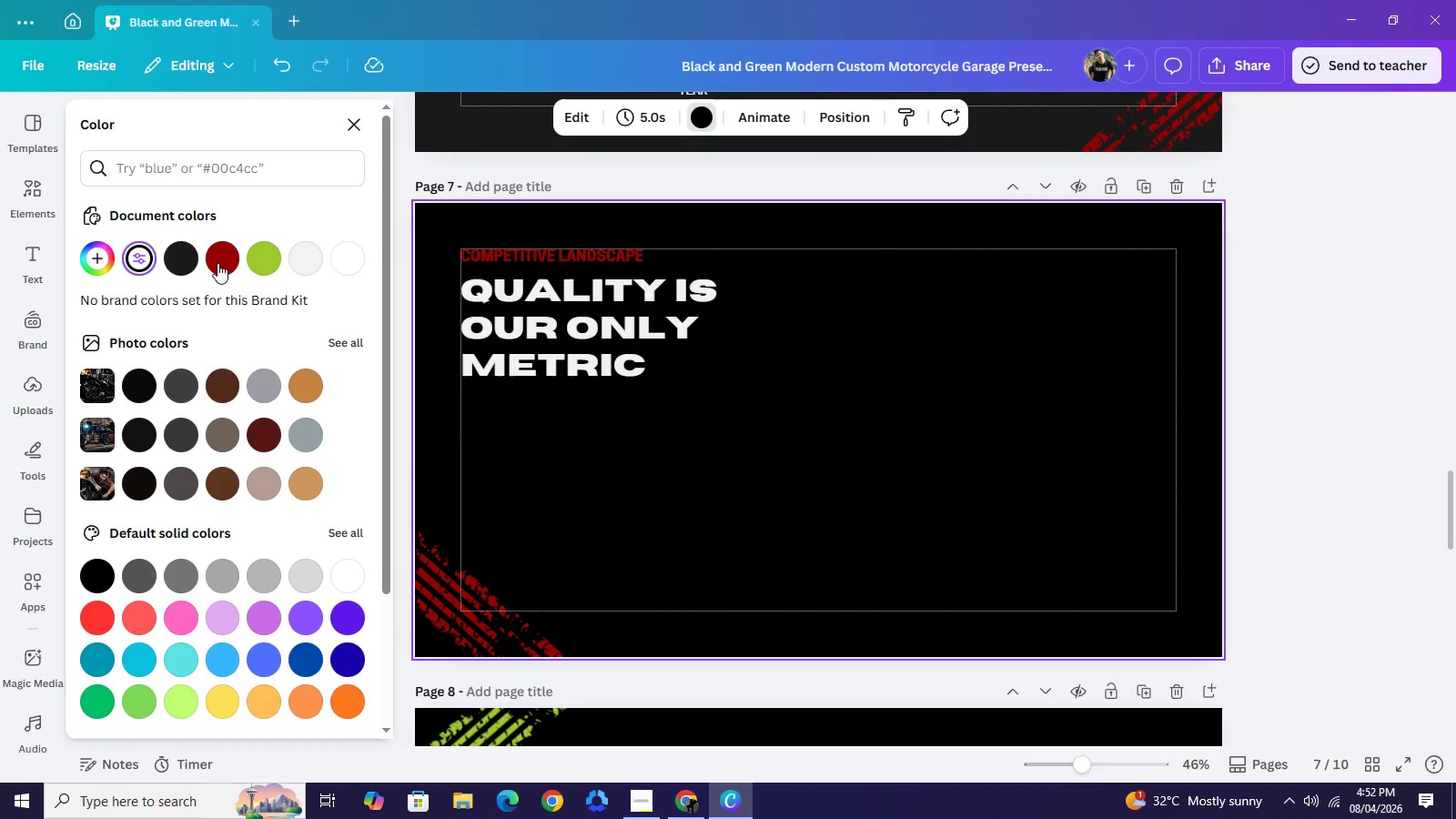 
left_click([186, 266])
 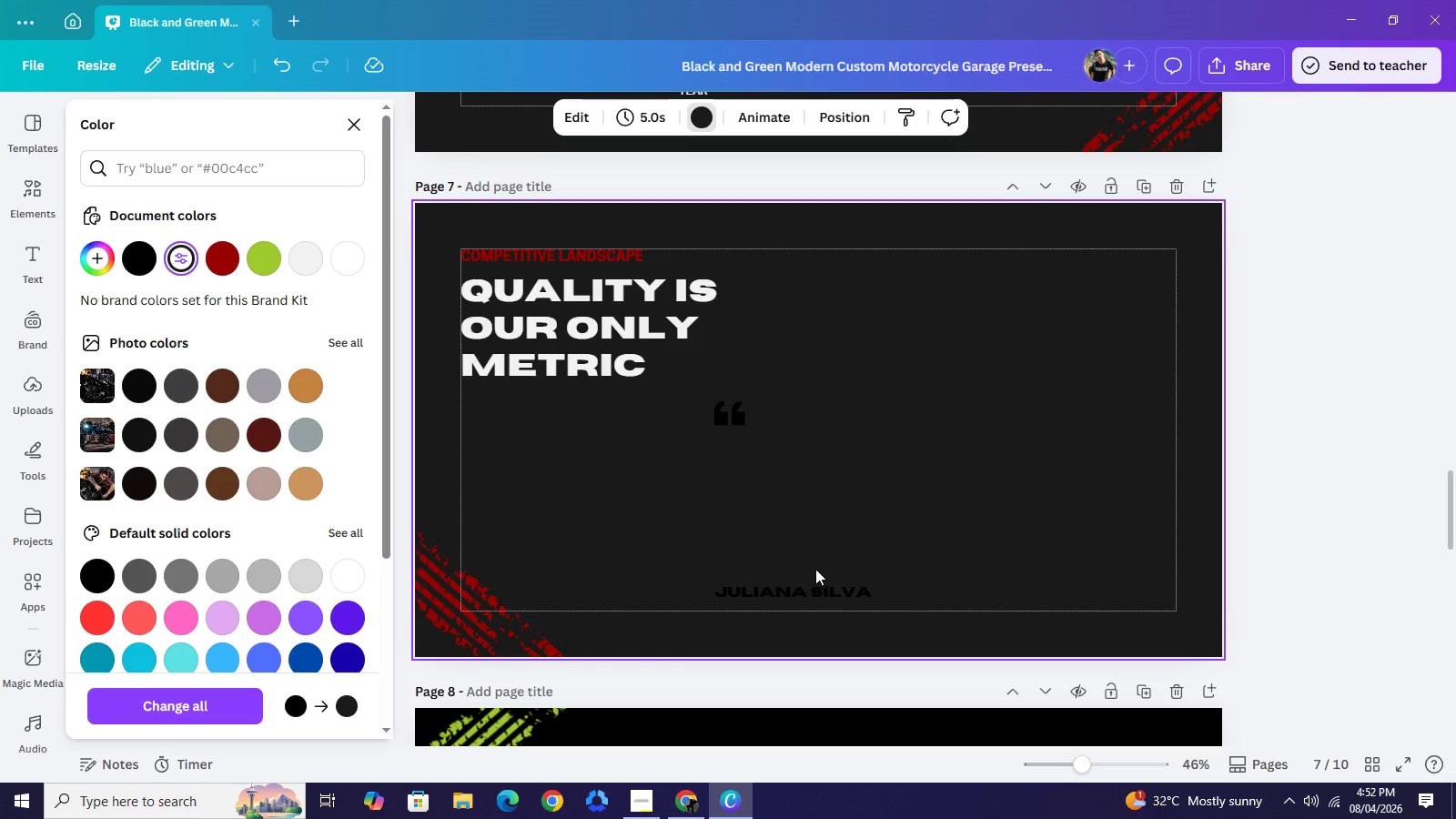 
left_click([823, 584])
 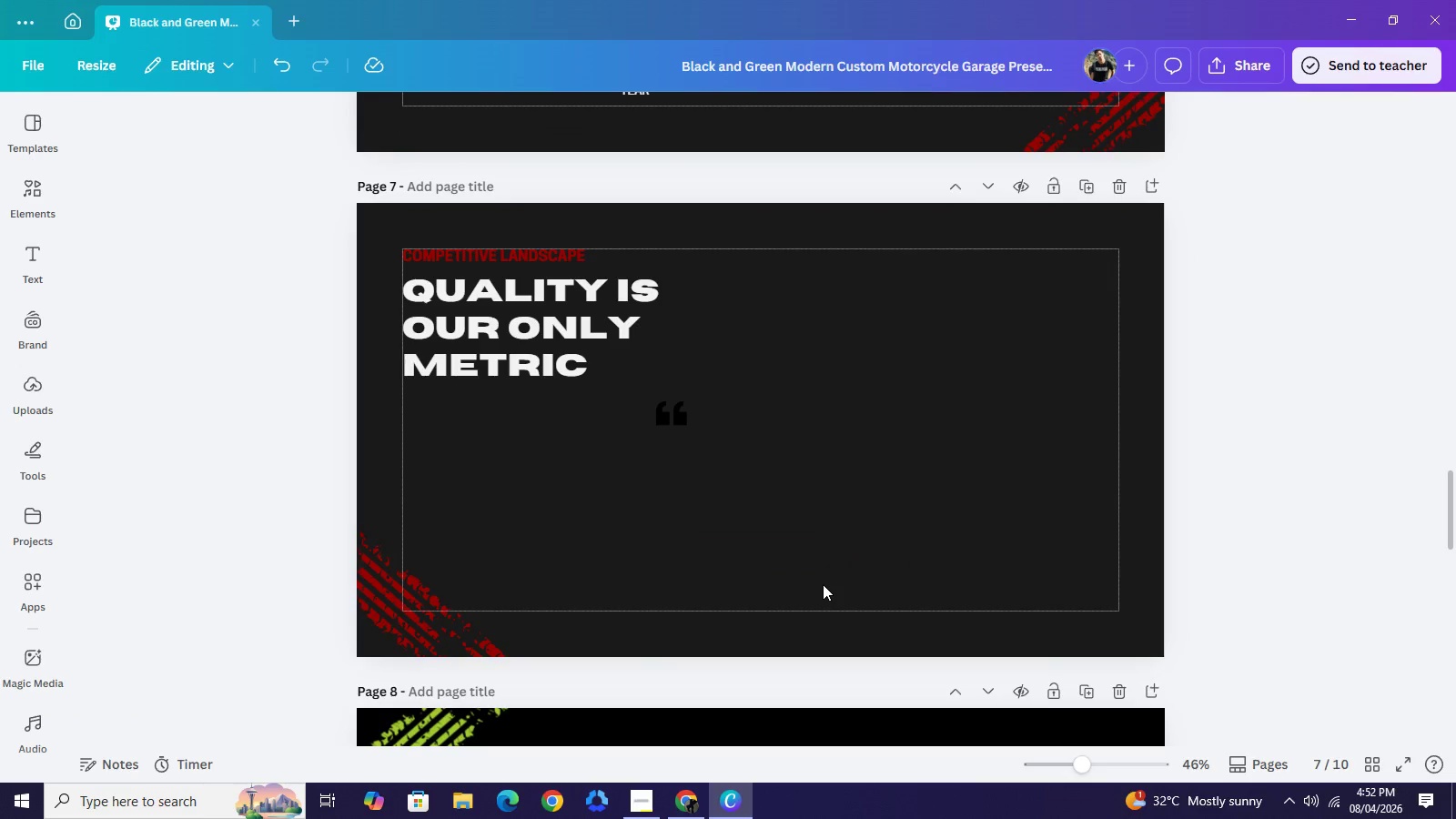 
key(Backspace)
 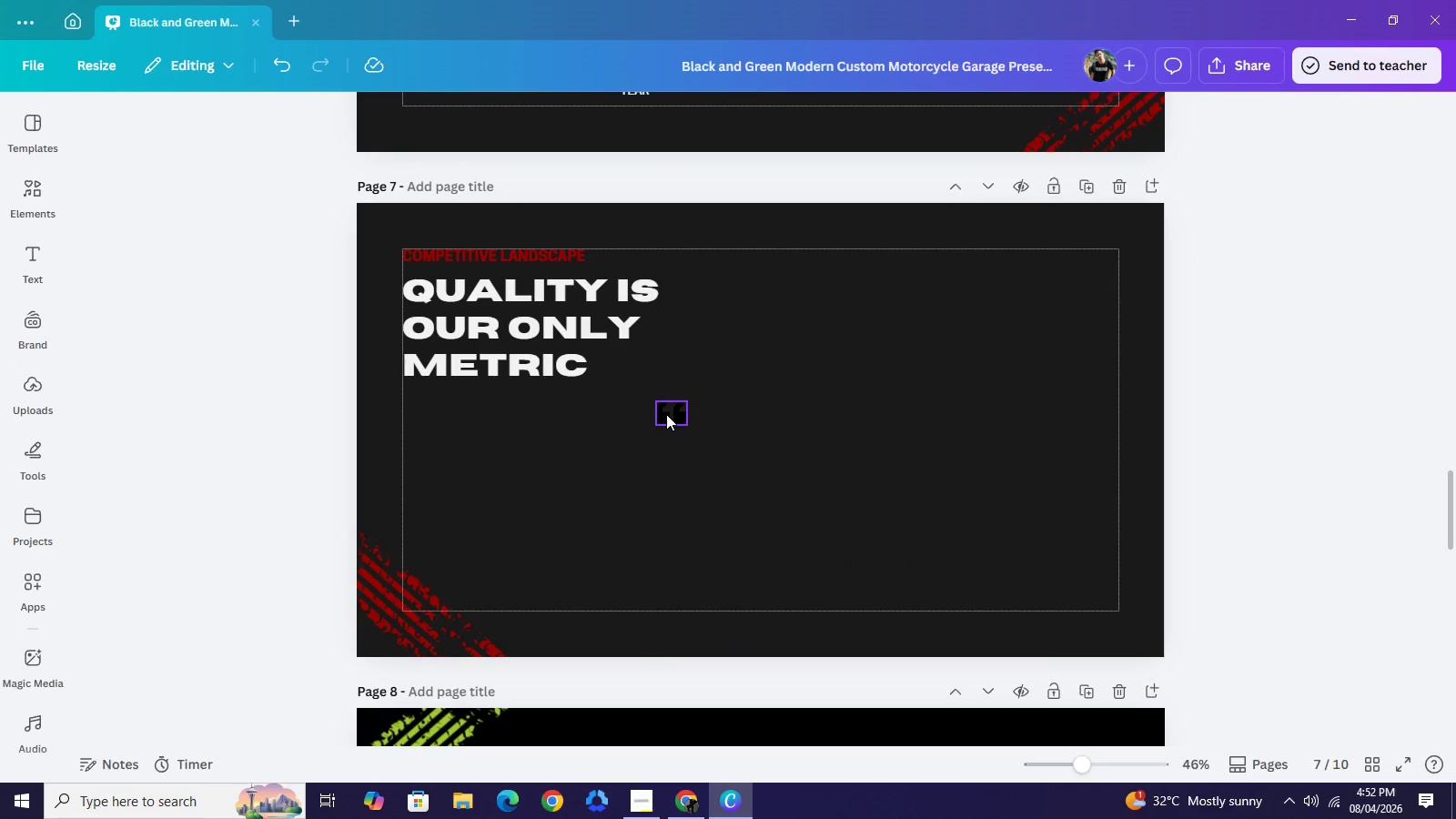 
left_click([666, 414])
 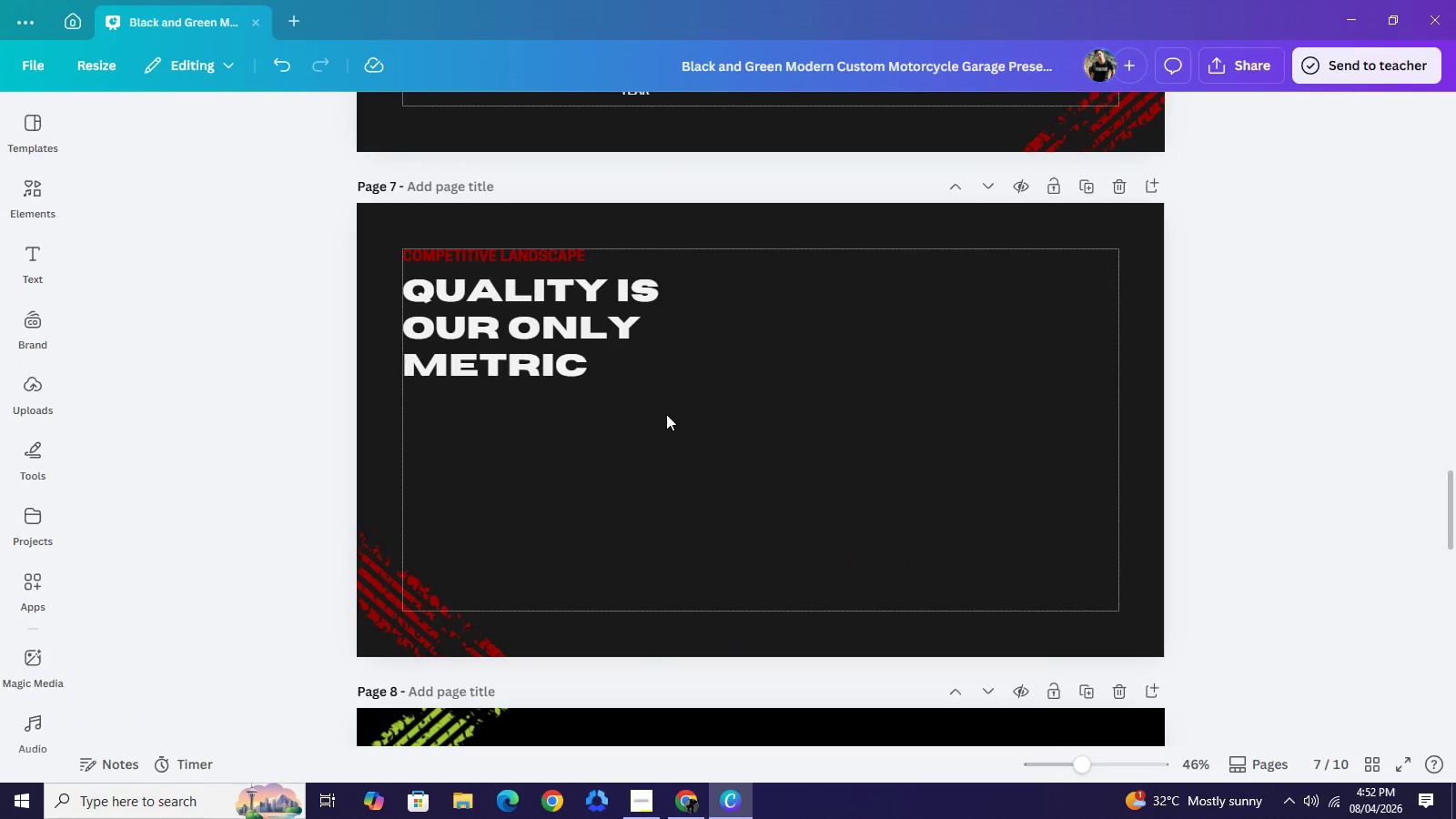 
key(Backspace)
 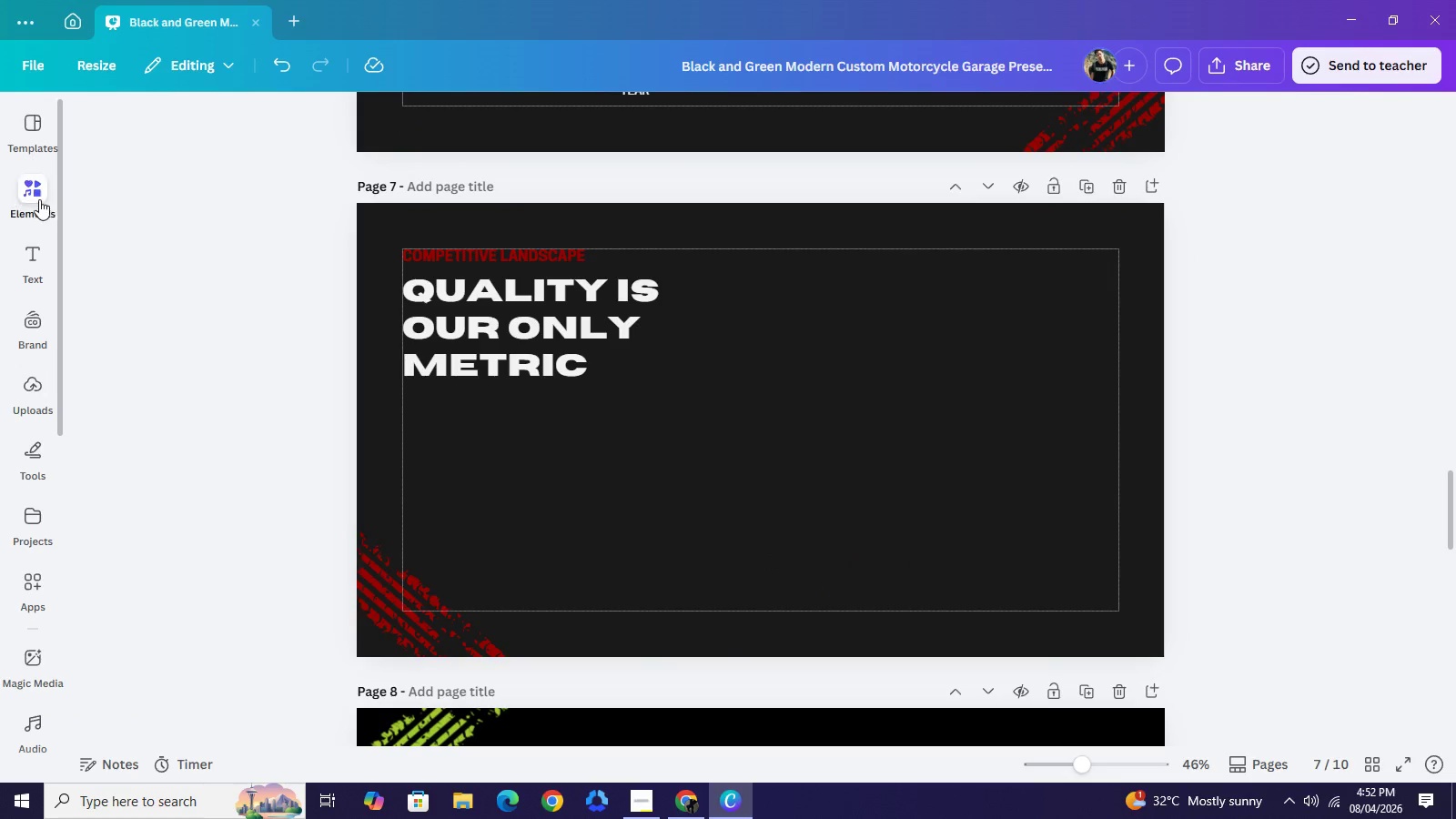 
left_click([35, 194])
 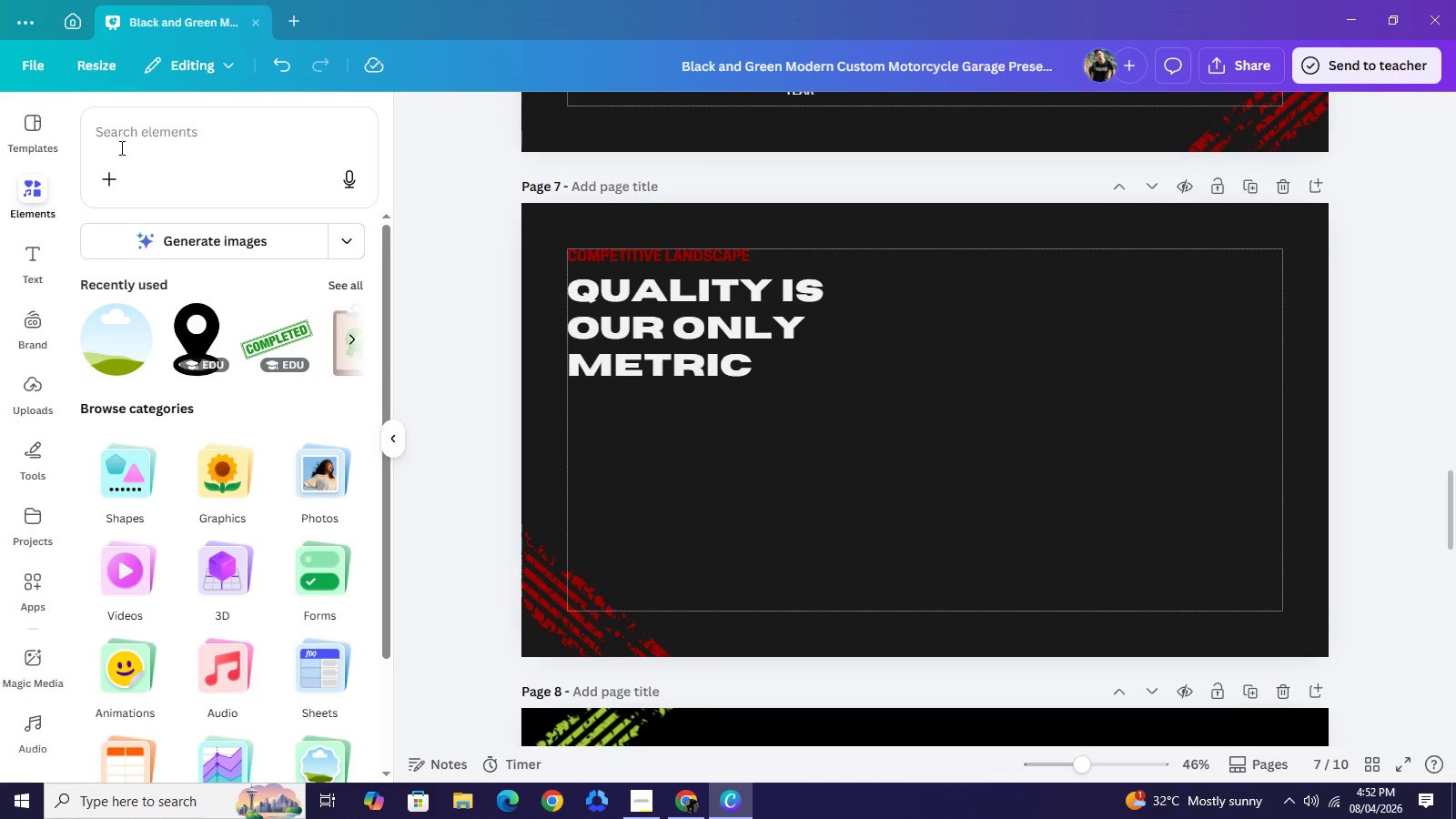 
left_click([120, 147])
 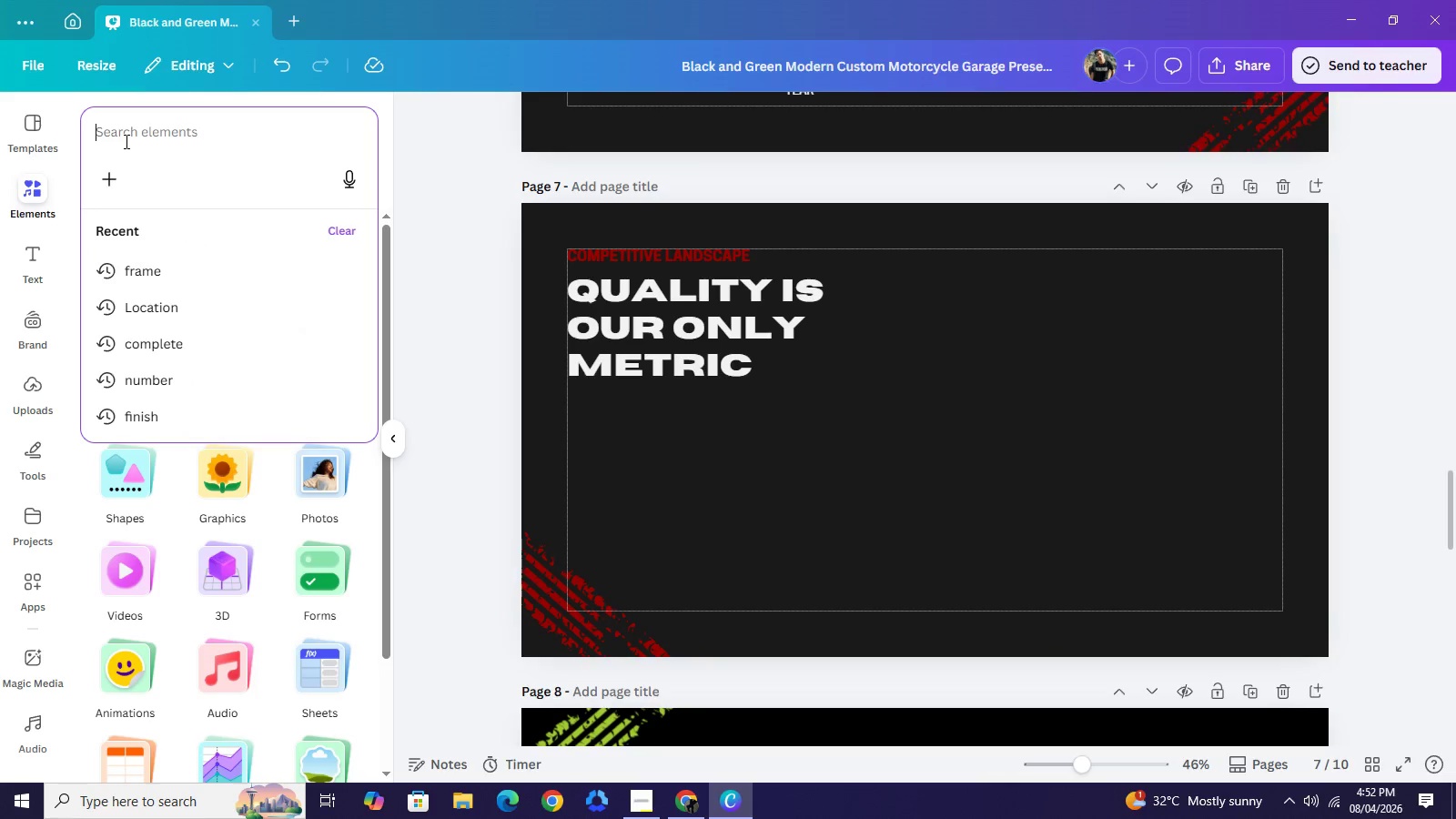 
type(BAR)
 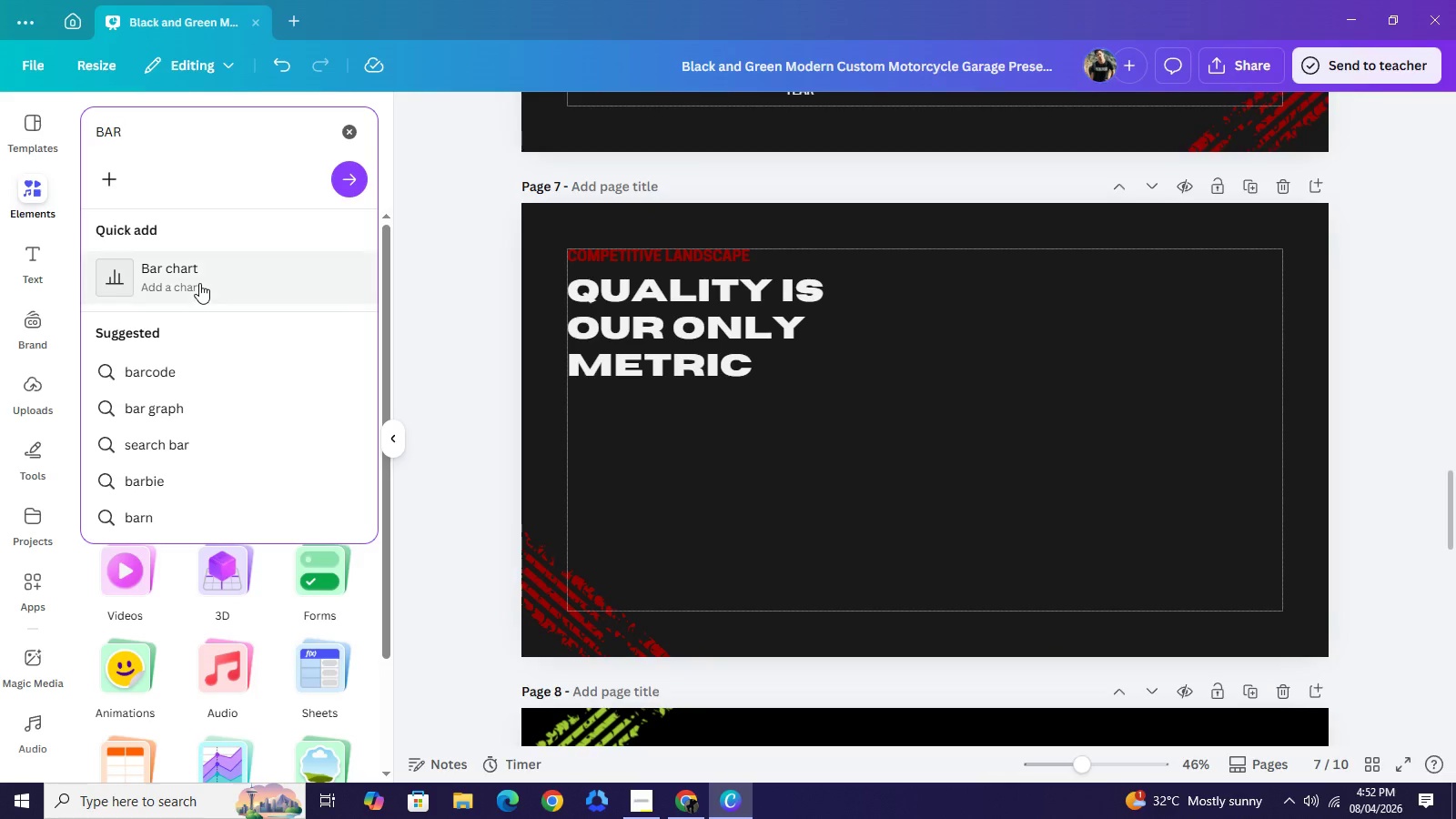 
left_click([199, 283])
 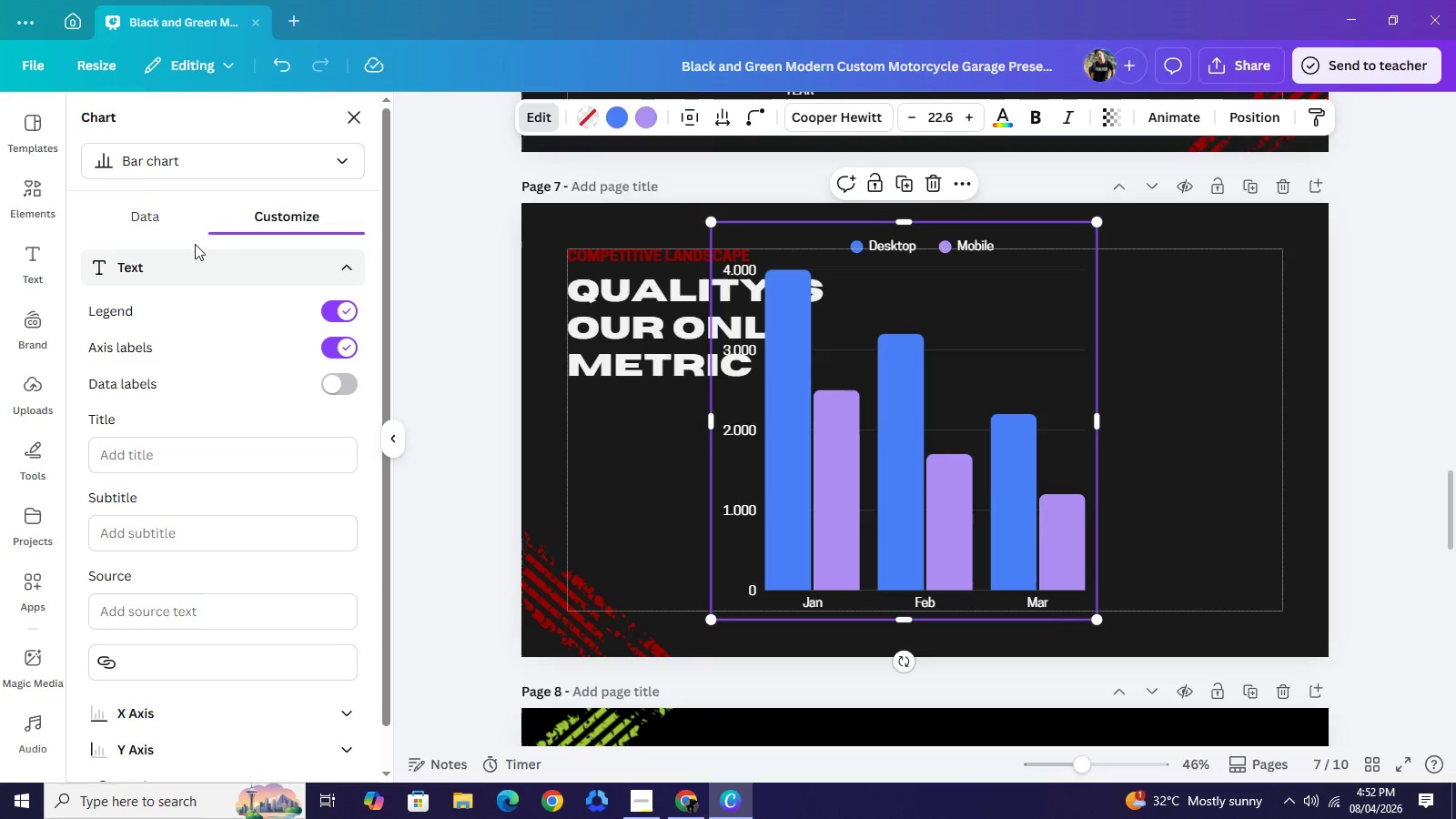 
wait(7.22)
 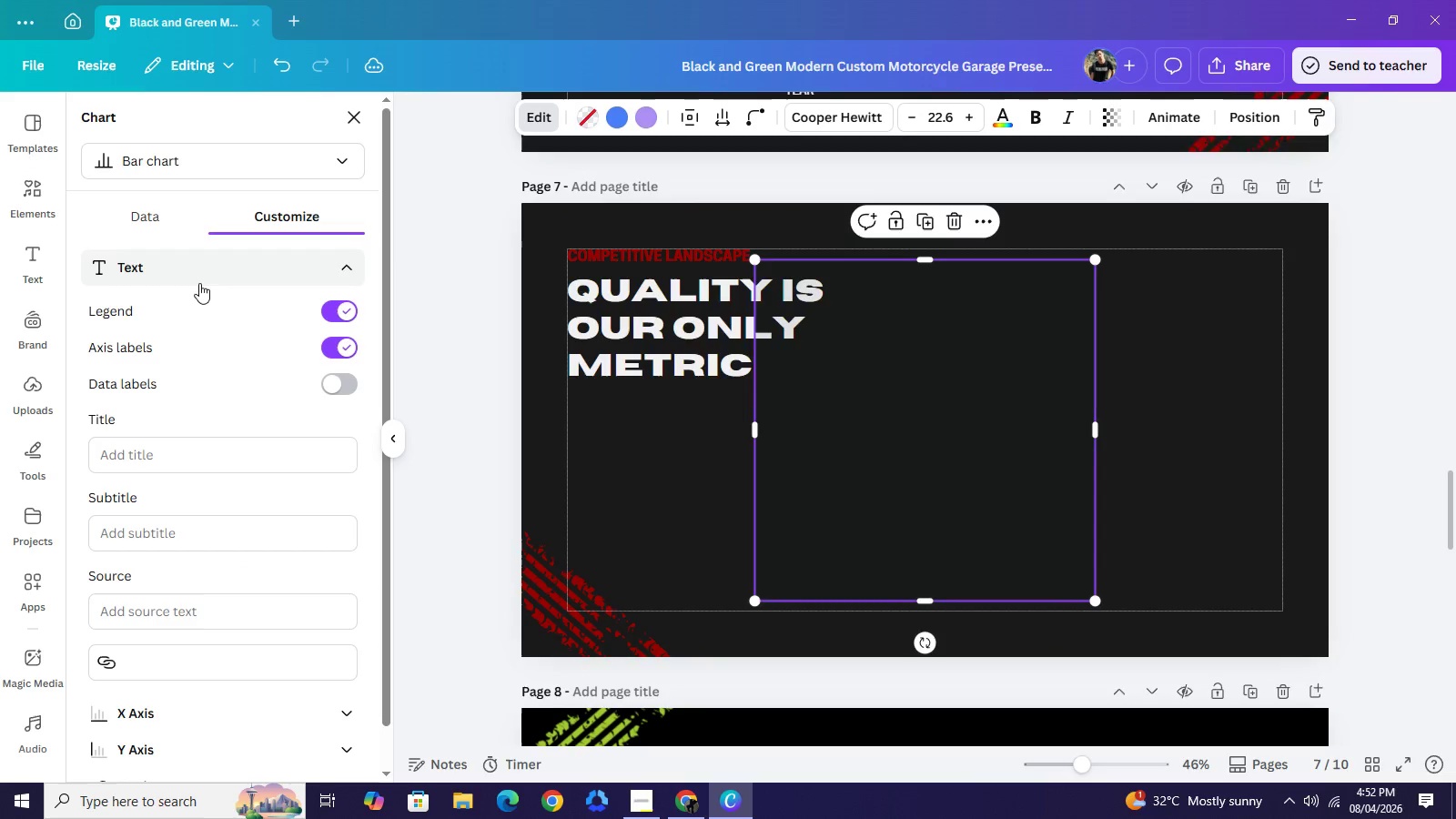 
left_click([161, 218])
 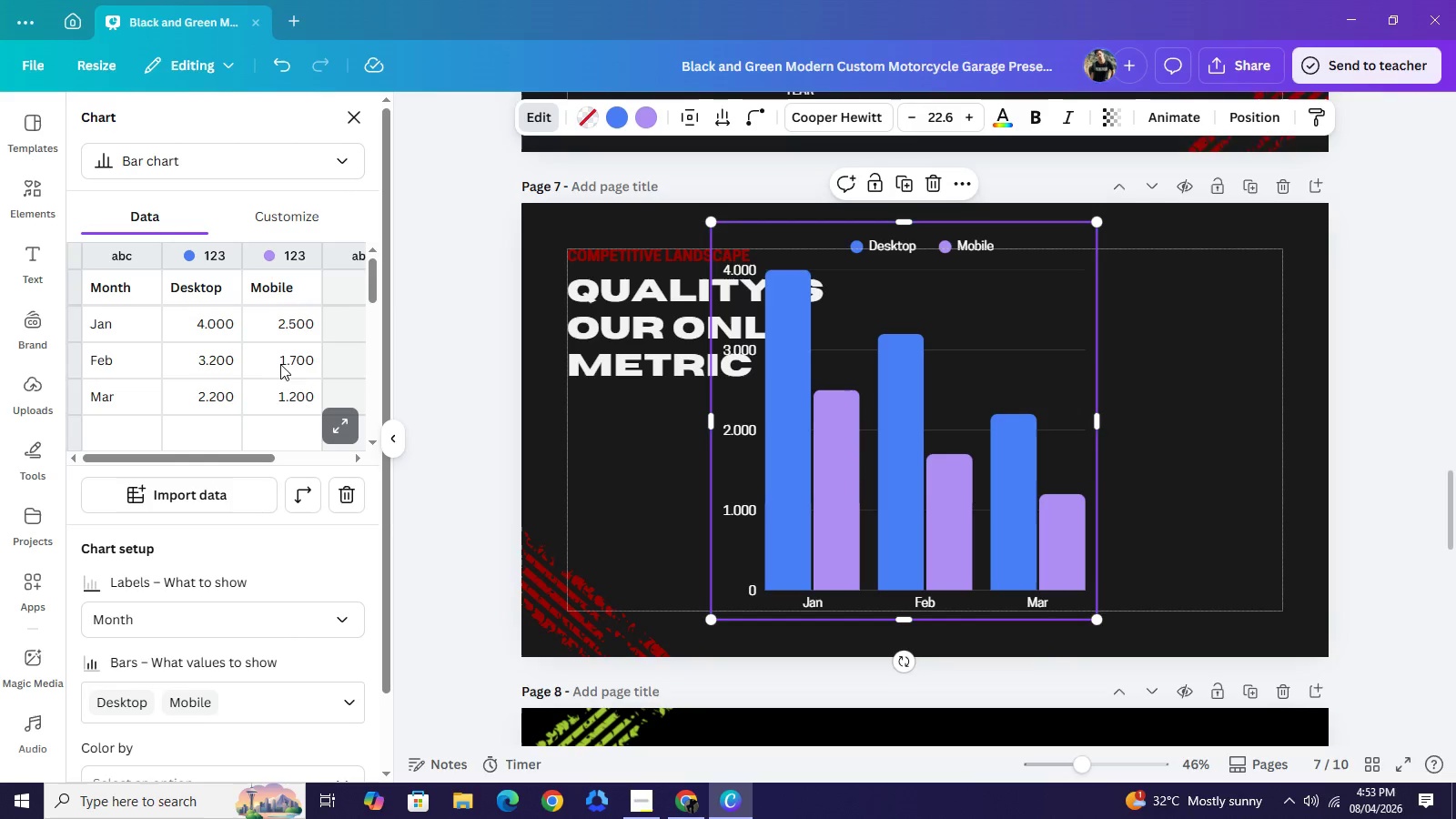 
wait(19.42)
 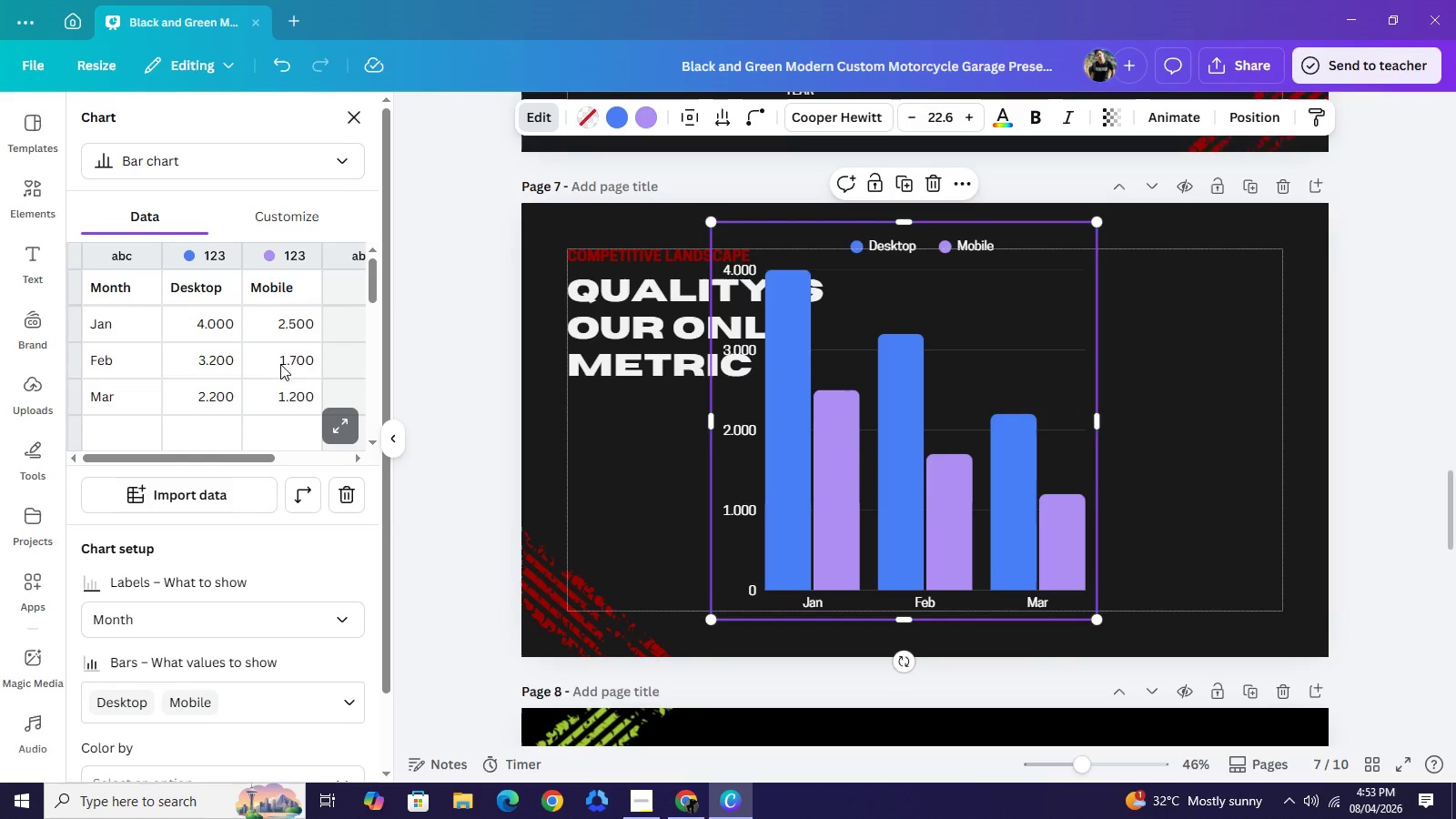 
double_click([201, 286])
 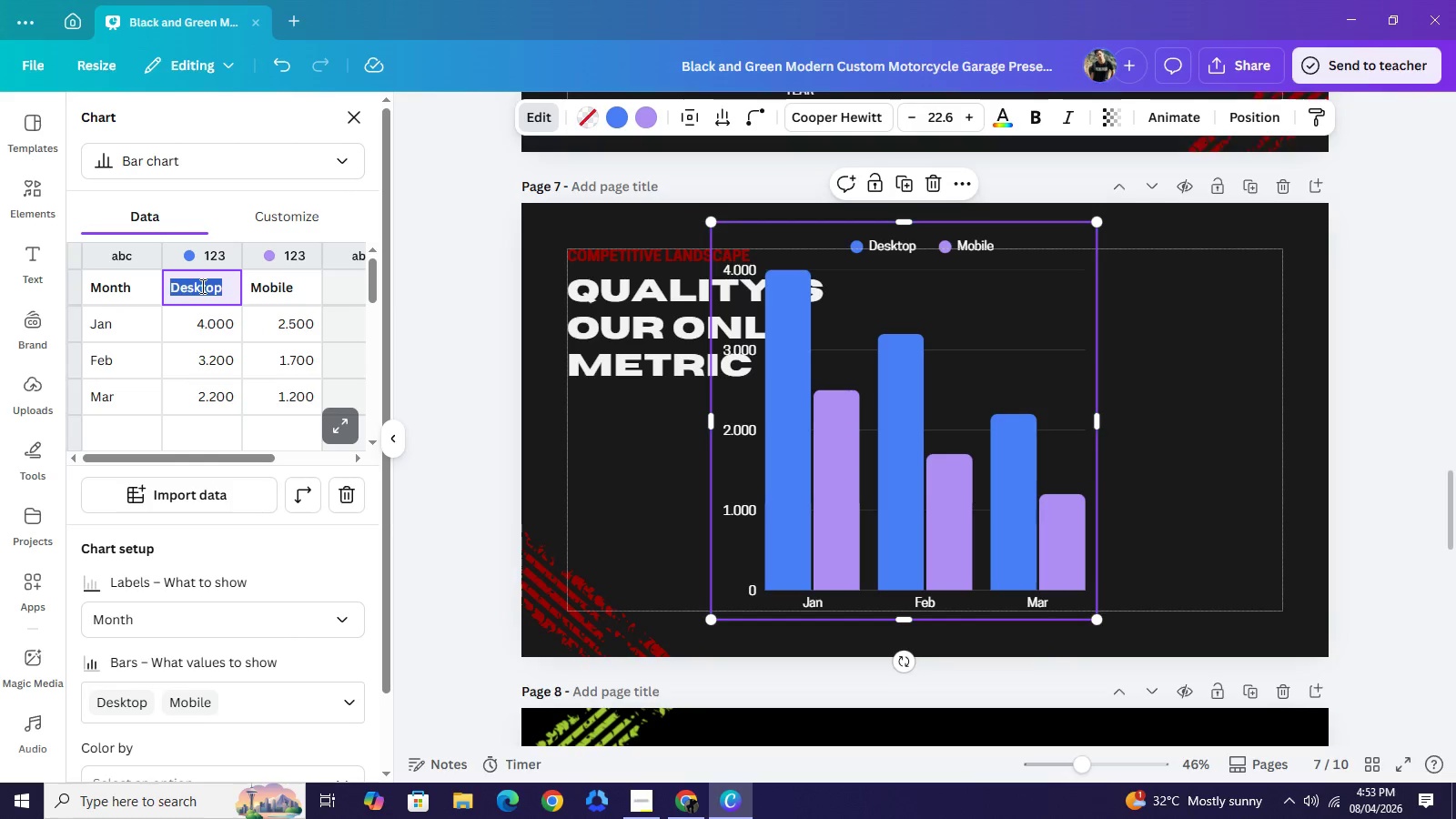 
double_click([201, 286])
 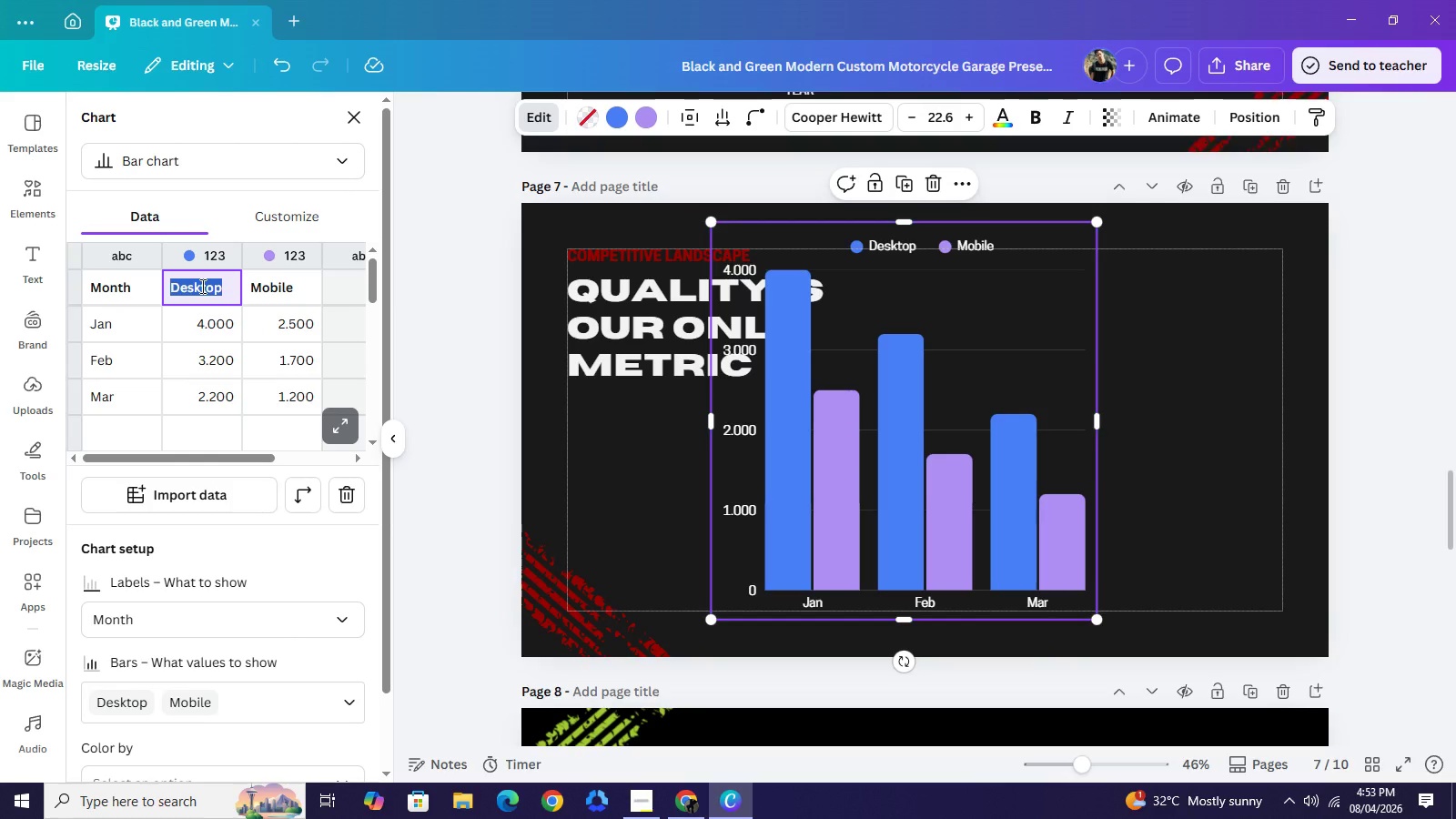 
type(QUA)
key(Backspace)
key(Backspace)
type(a)
key(Backspace)
type(ualitu)
key(Backspace)
type(y)
 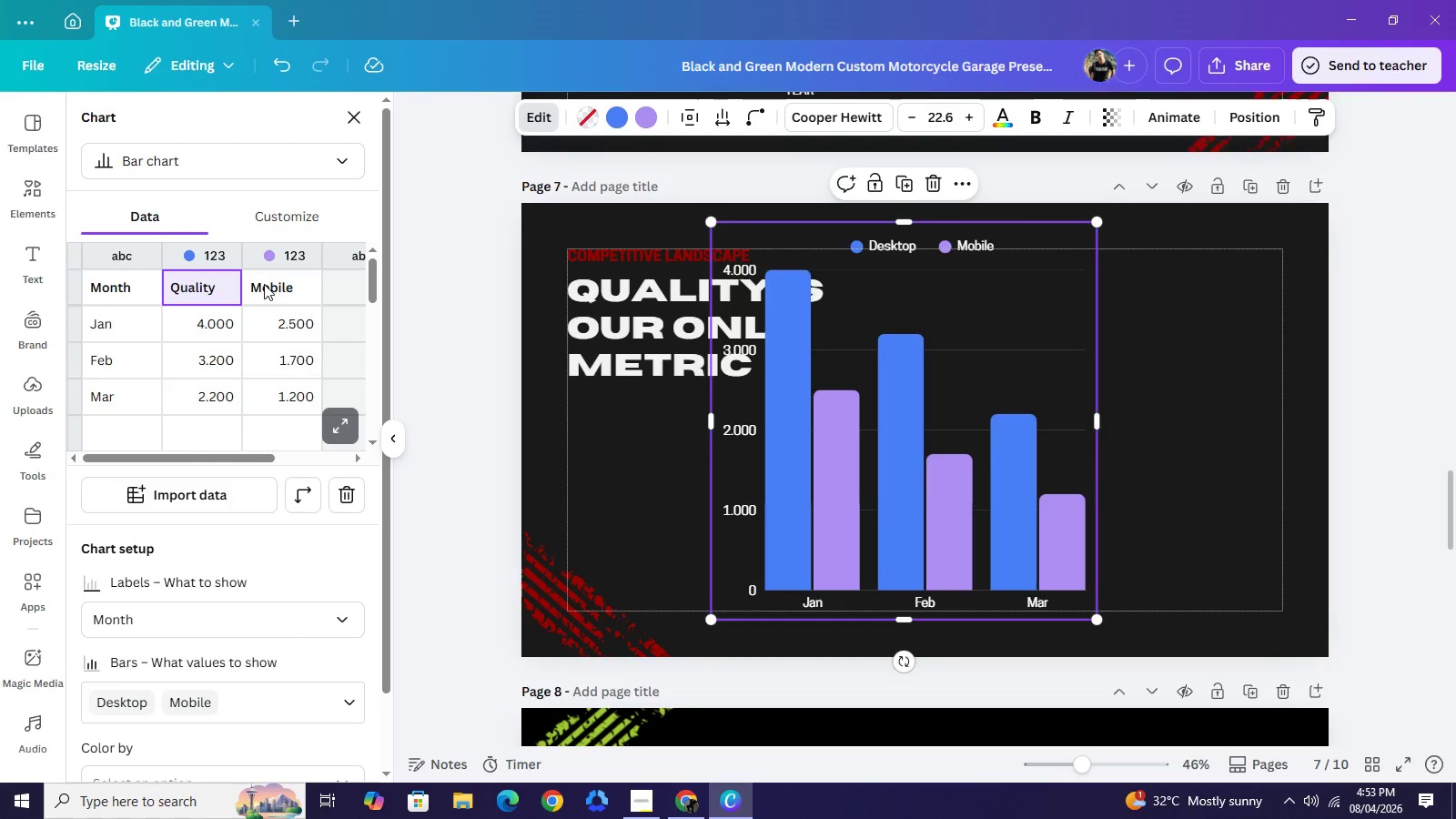 
double_click([264, 284])
 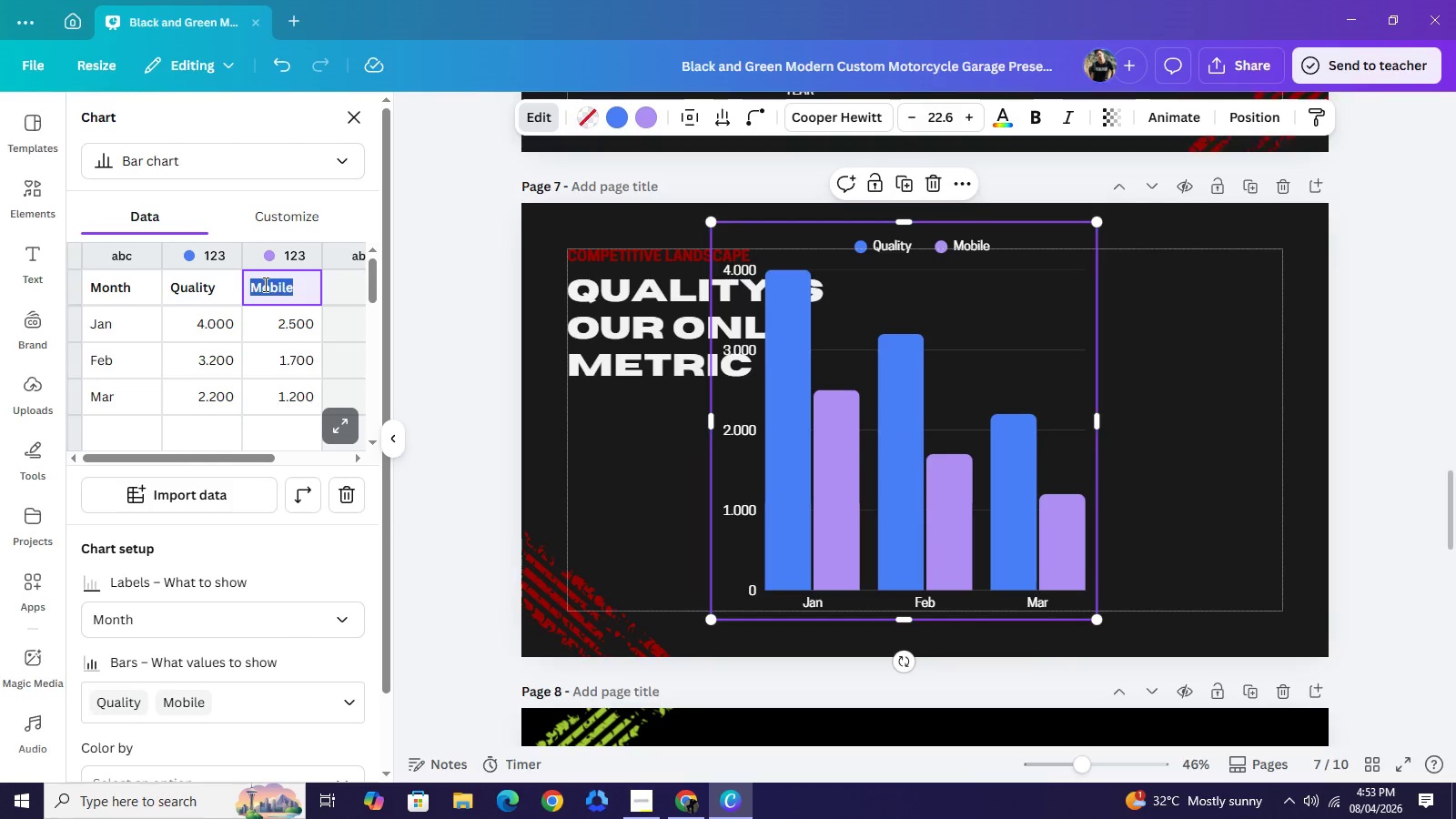 
double_click([264, 284])
 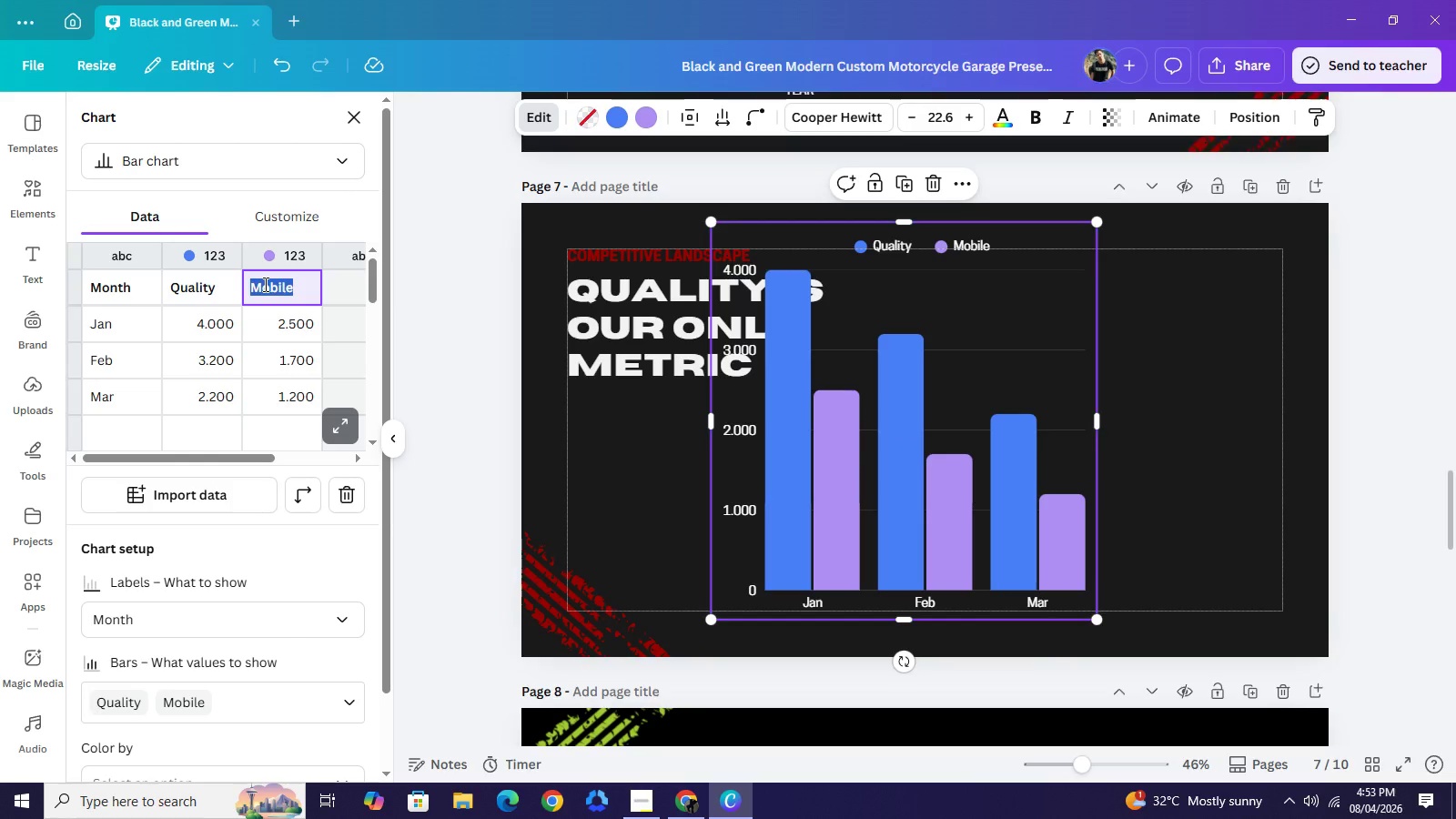 
type(Volume)
 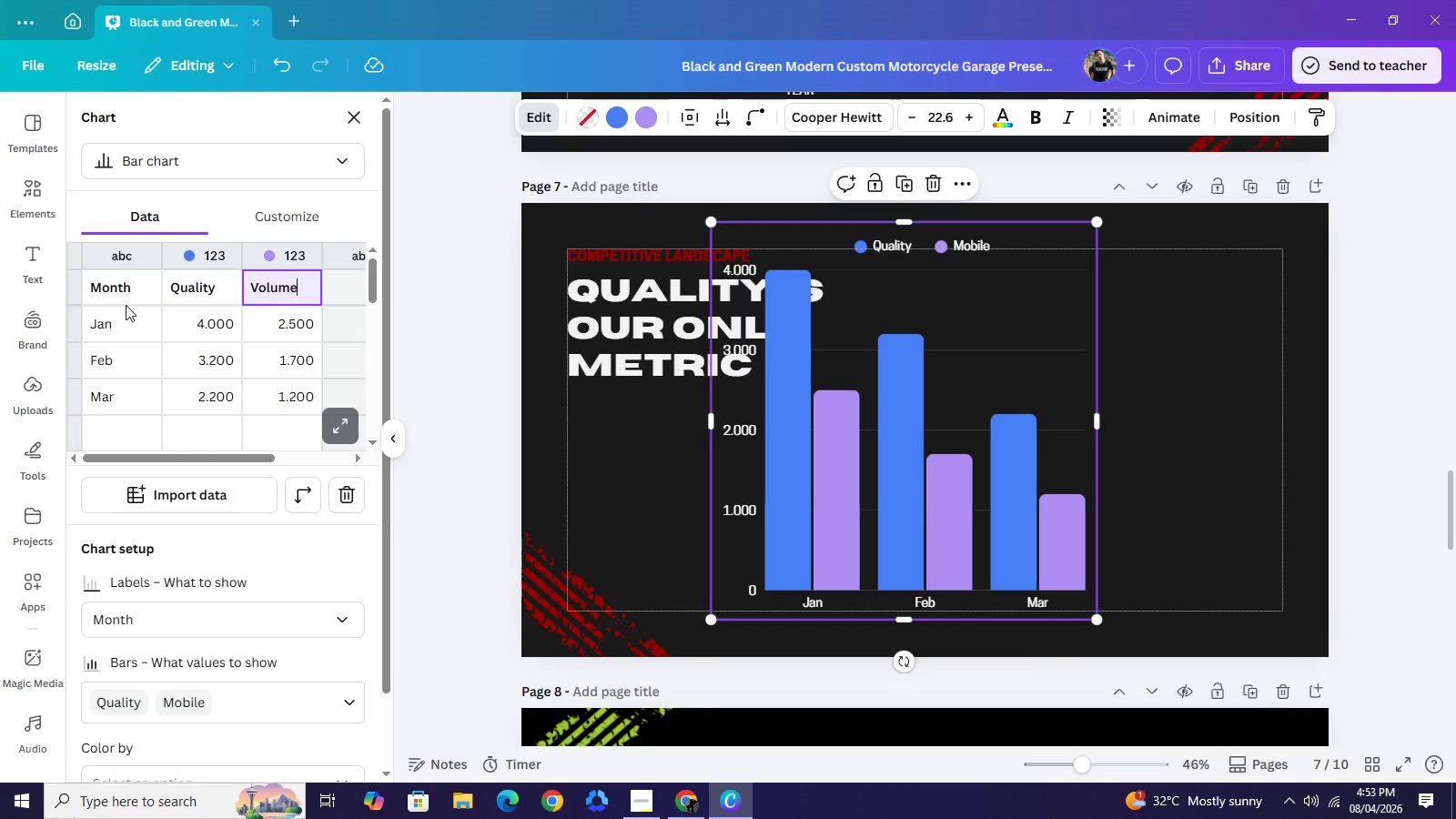 
wait(12.36)
 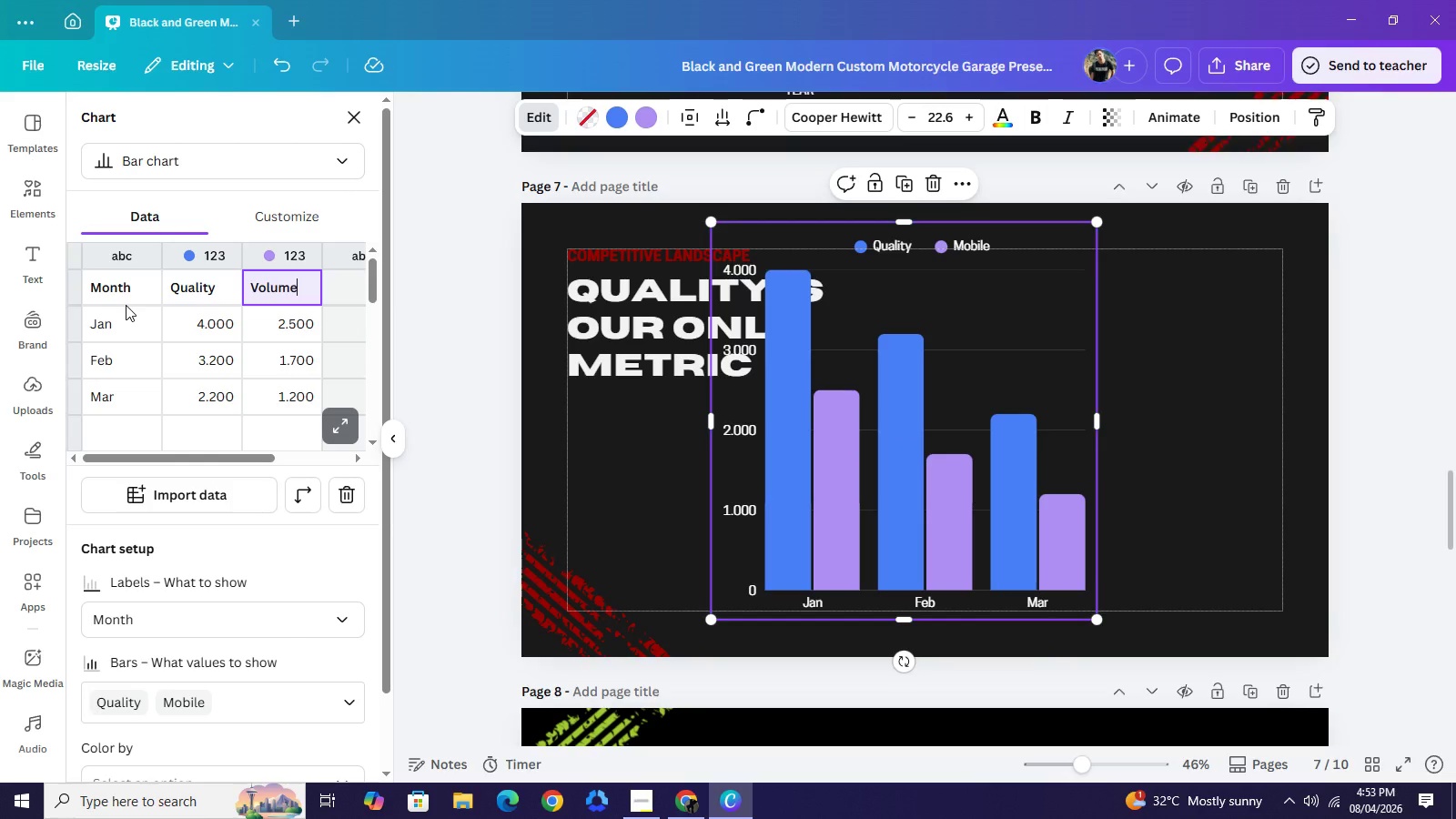 
left_click_drag(start_coordinate=[336, 359], to_coordinate=[126, 407])
 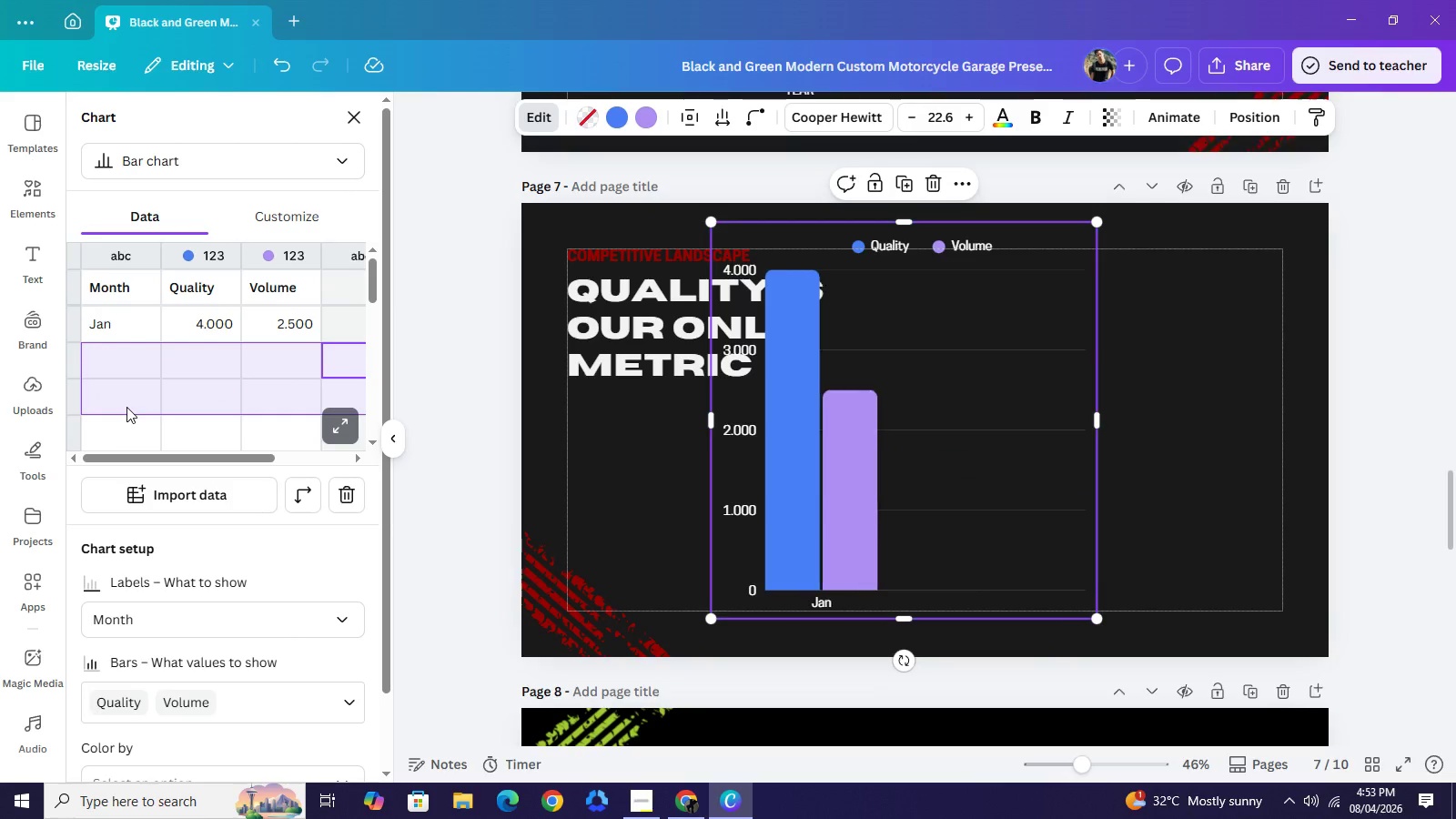 
key(Backspace)
 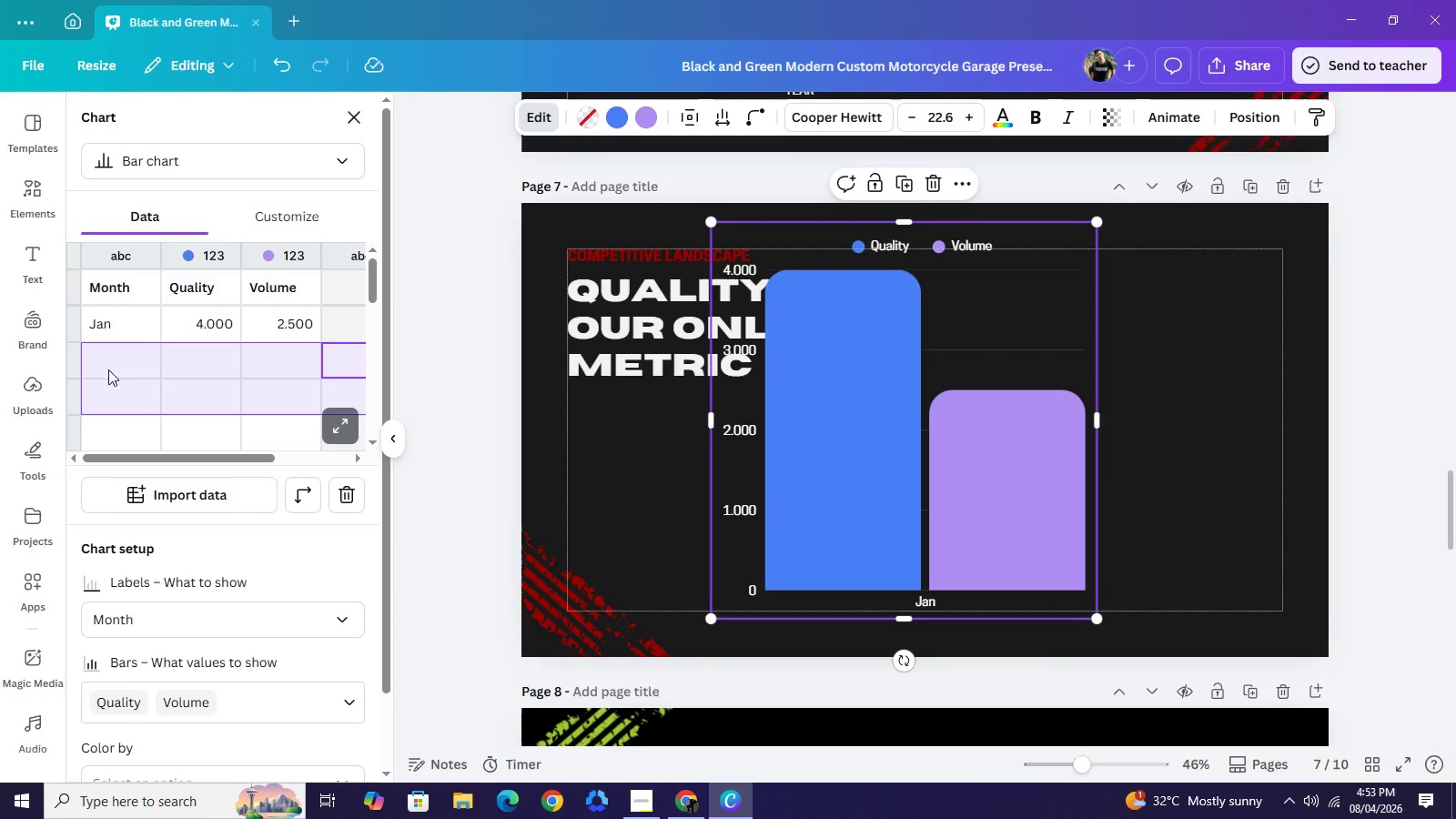 
double_click([113, 326])
 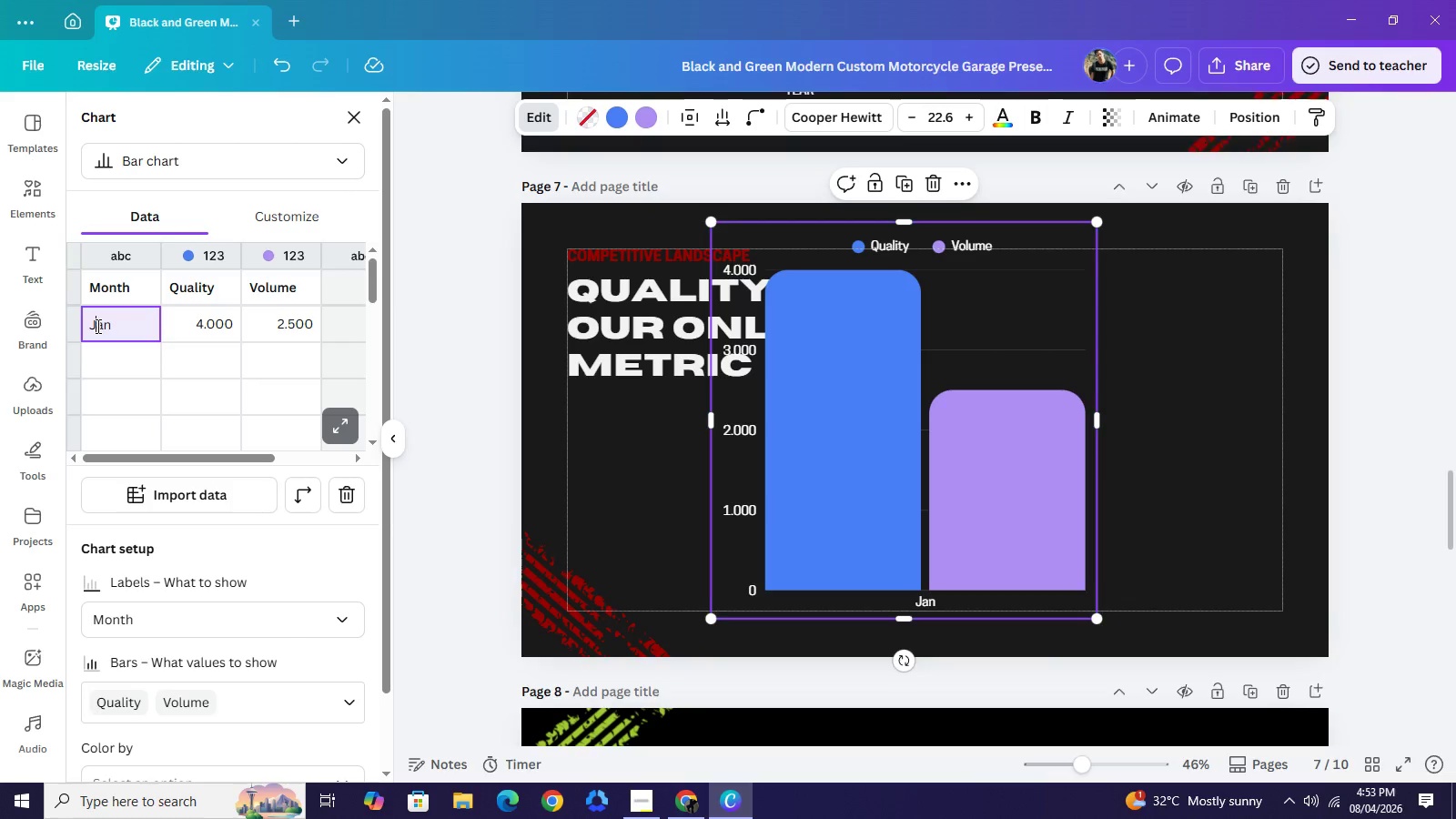 
double_click([96, 326])
 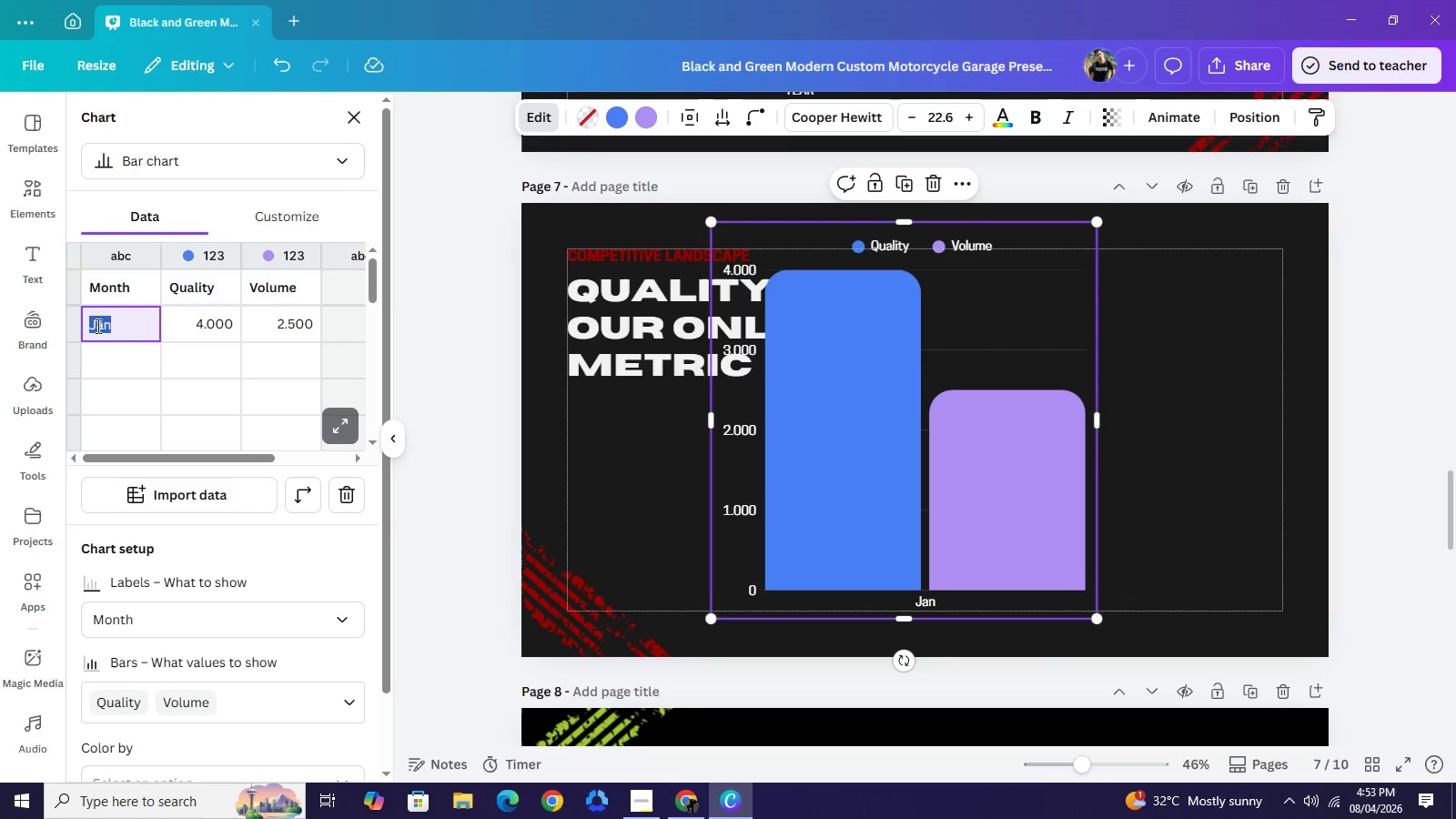 
type(IRON & RUBBER CO.)
 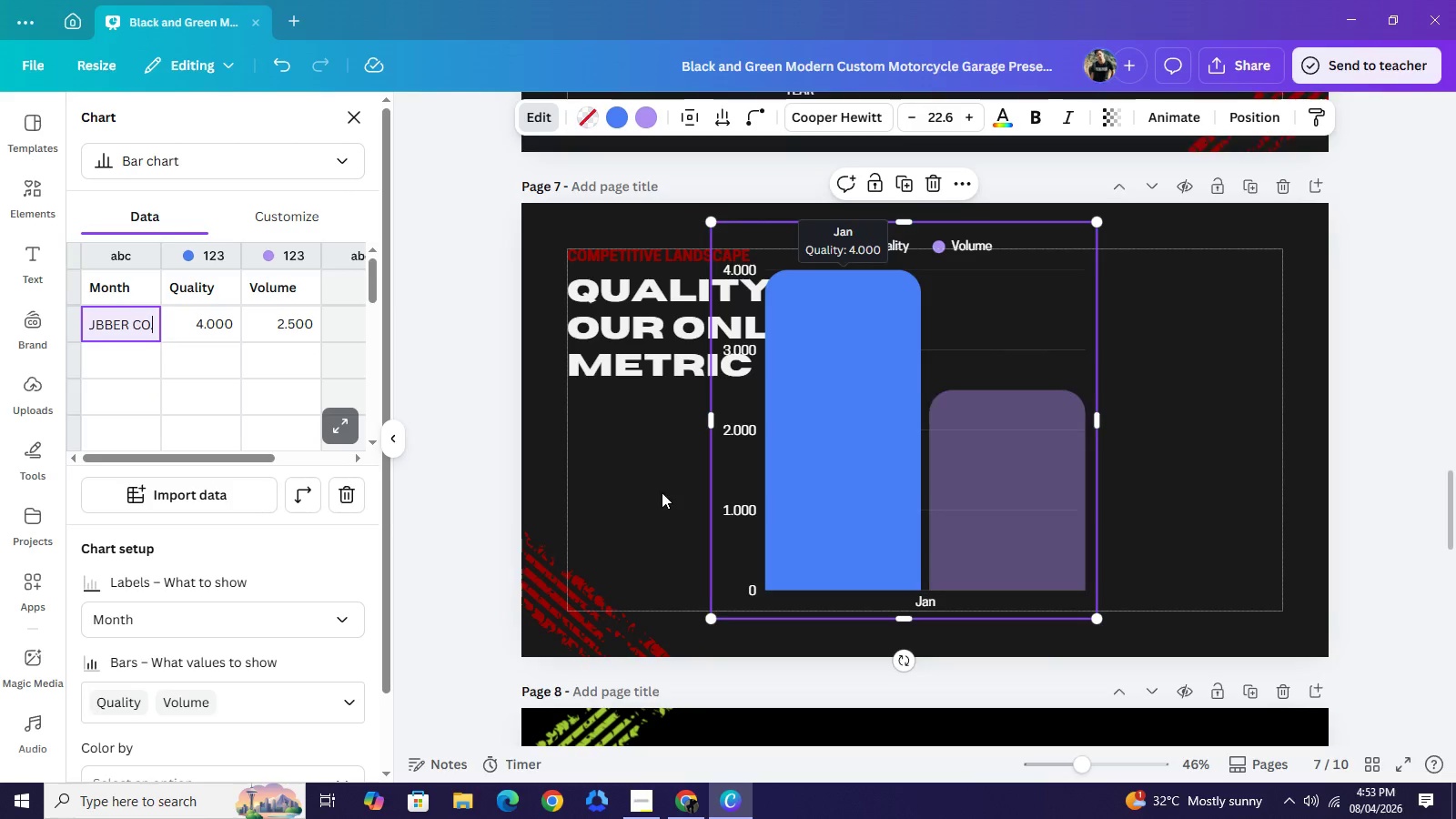 
left_click([662, 492])
 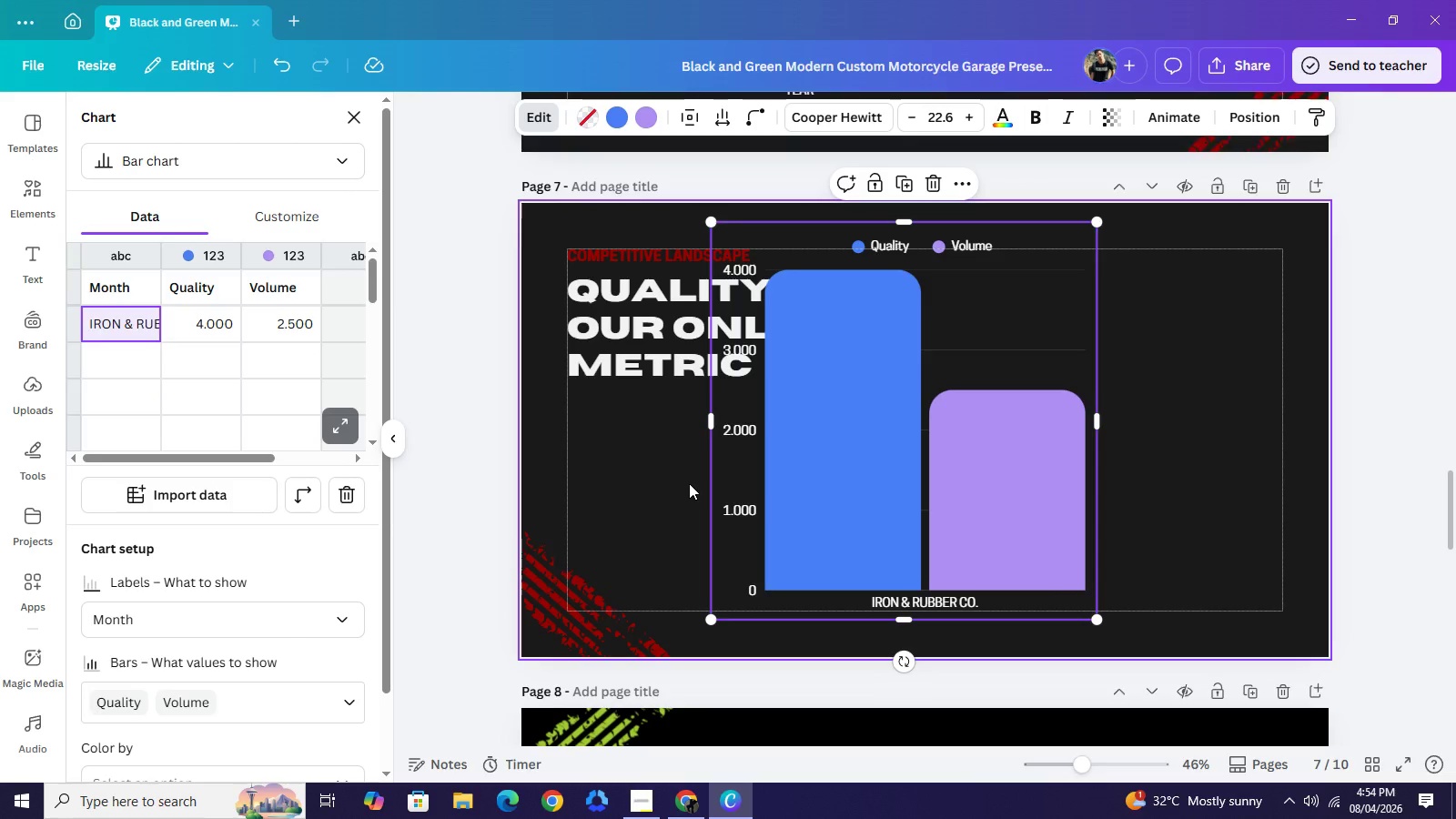 
wait(8.73)
 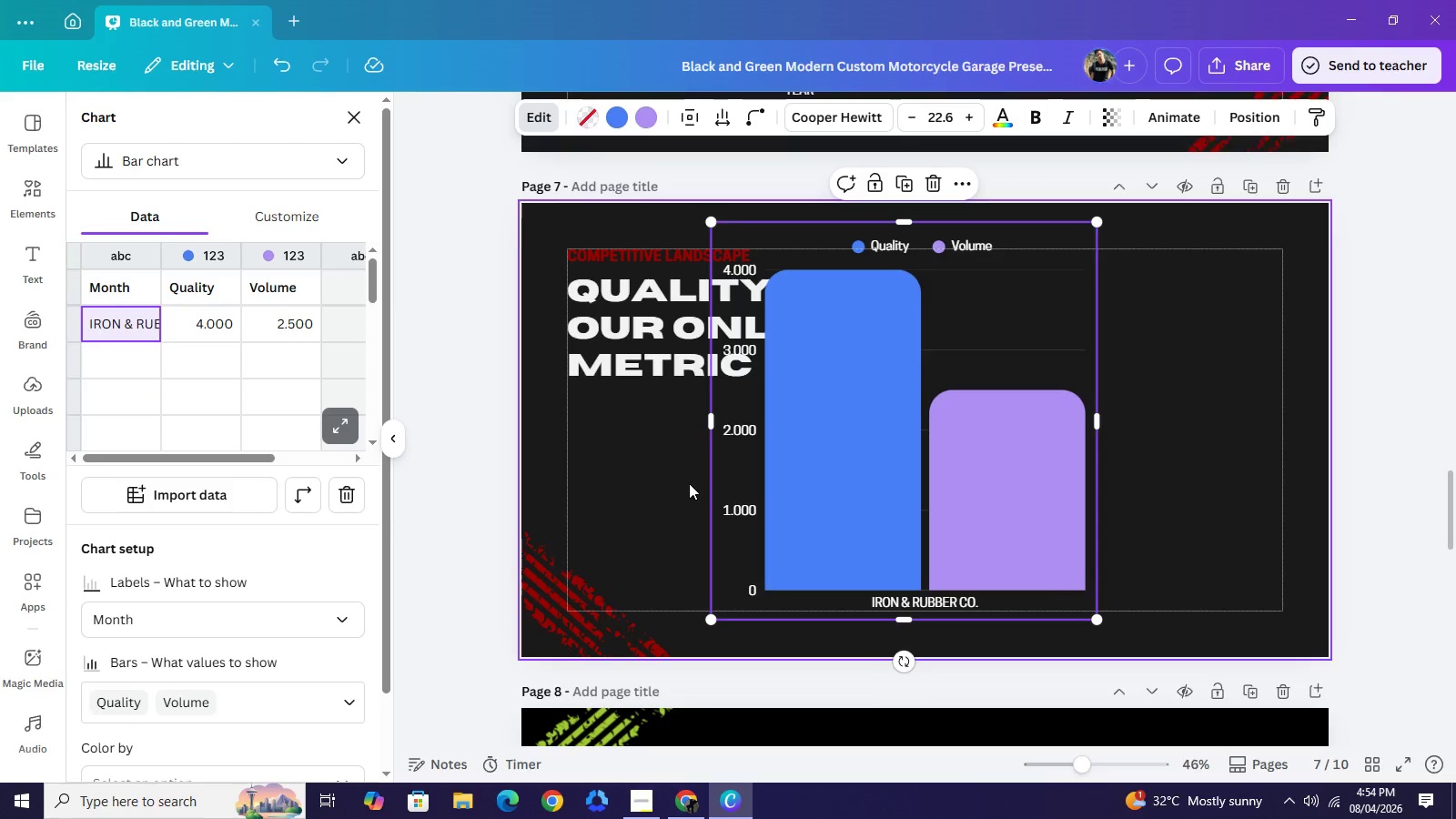 
left_click([689, 801])
 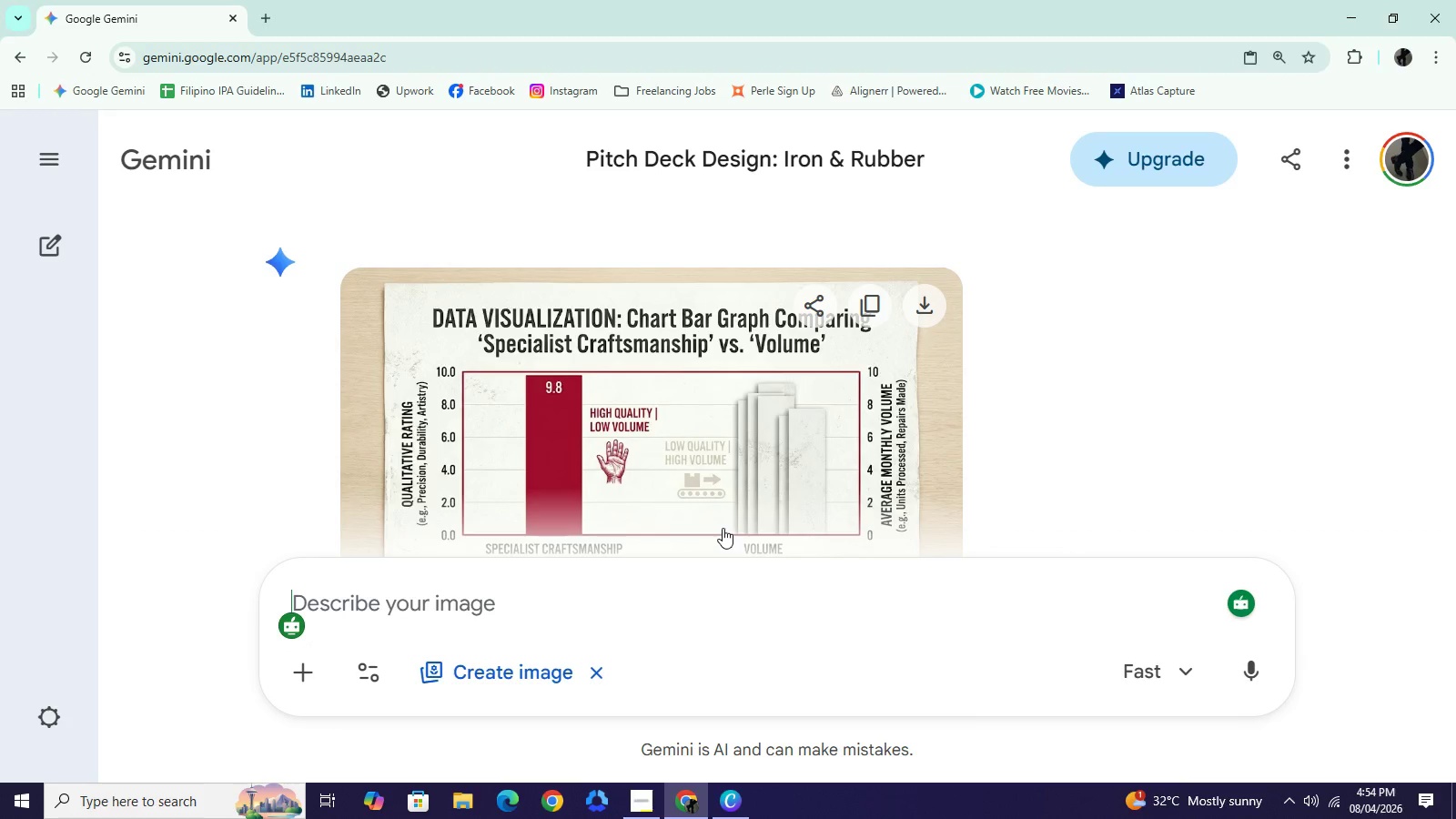 
wait(28.91)
 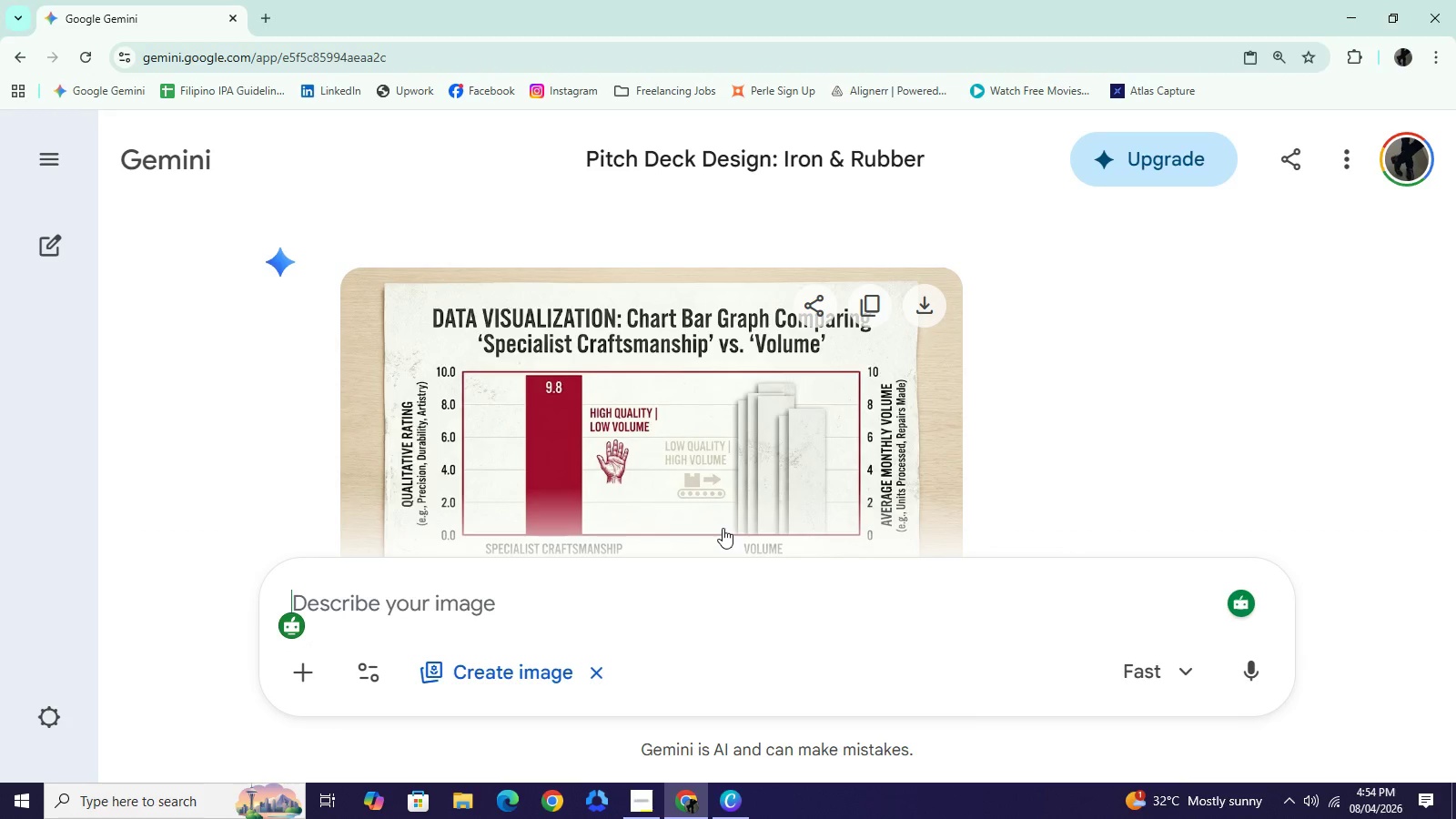 
scroll: coordinate [728, 529], scroll_direction: down, amount: 1.0
 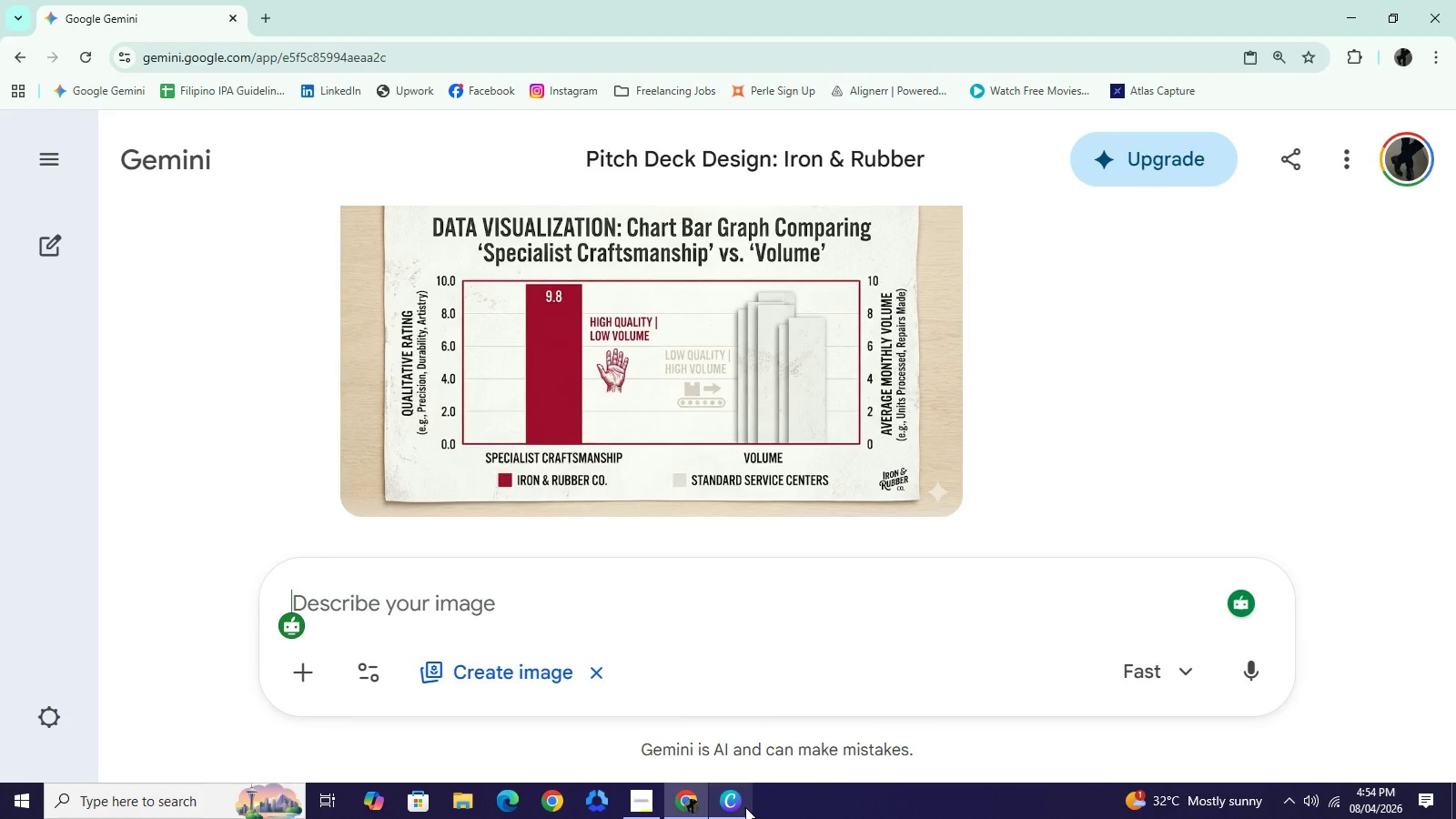 
wait(23.29)
 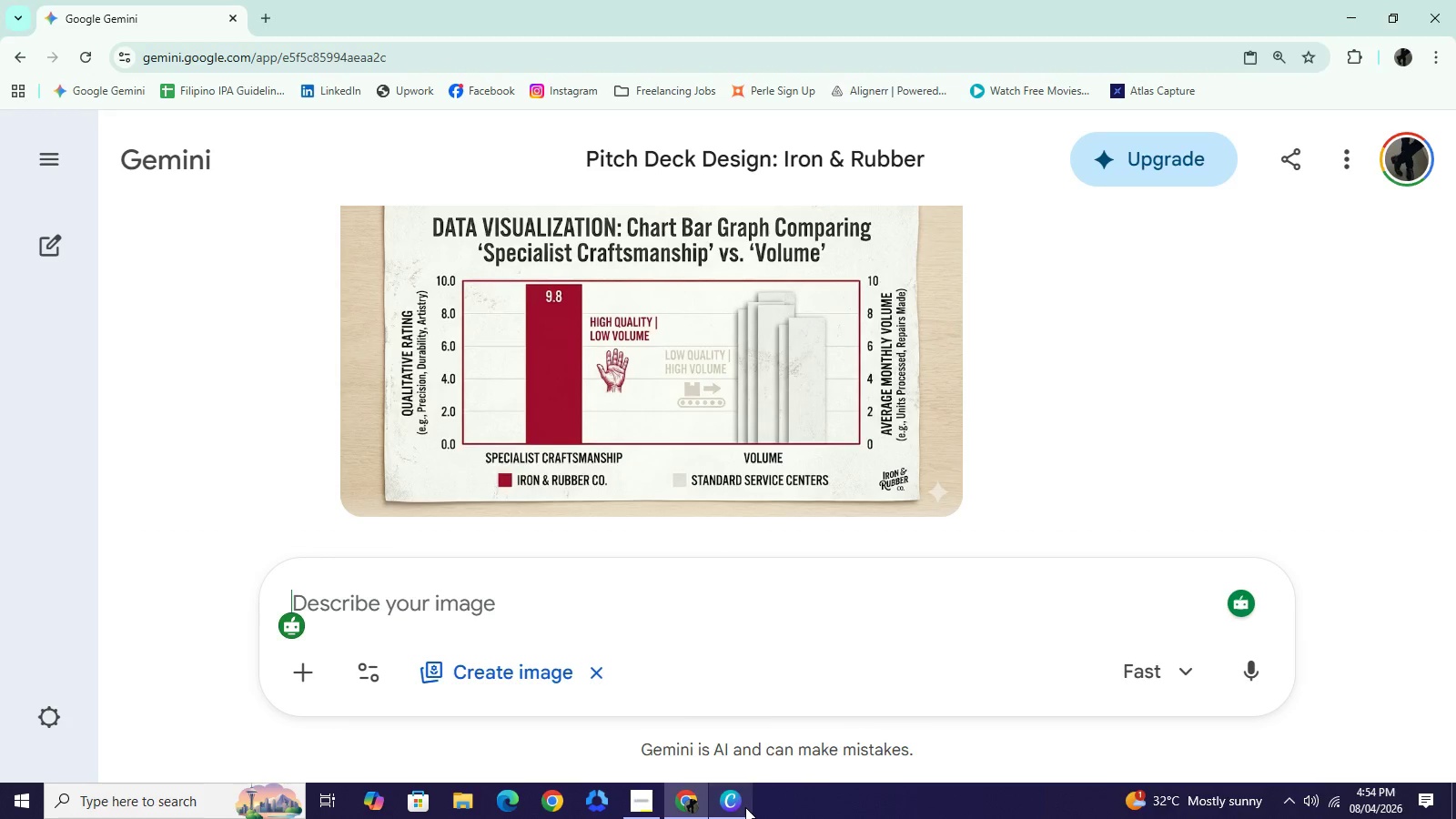 
left_click([745, 807])
 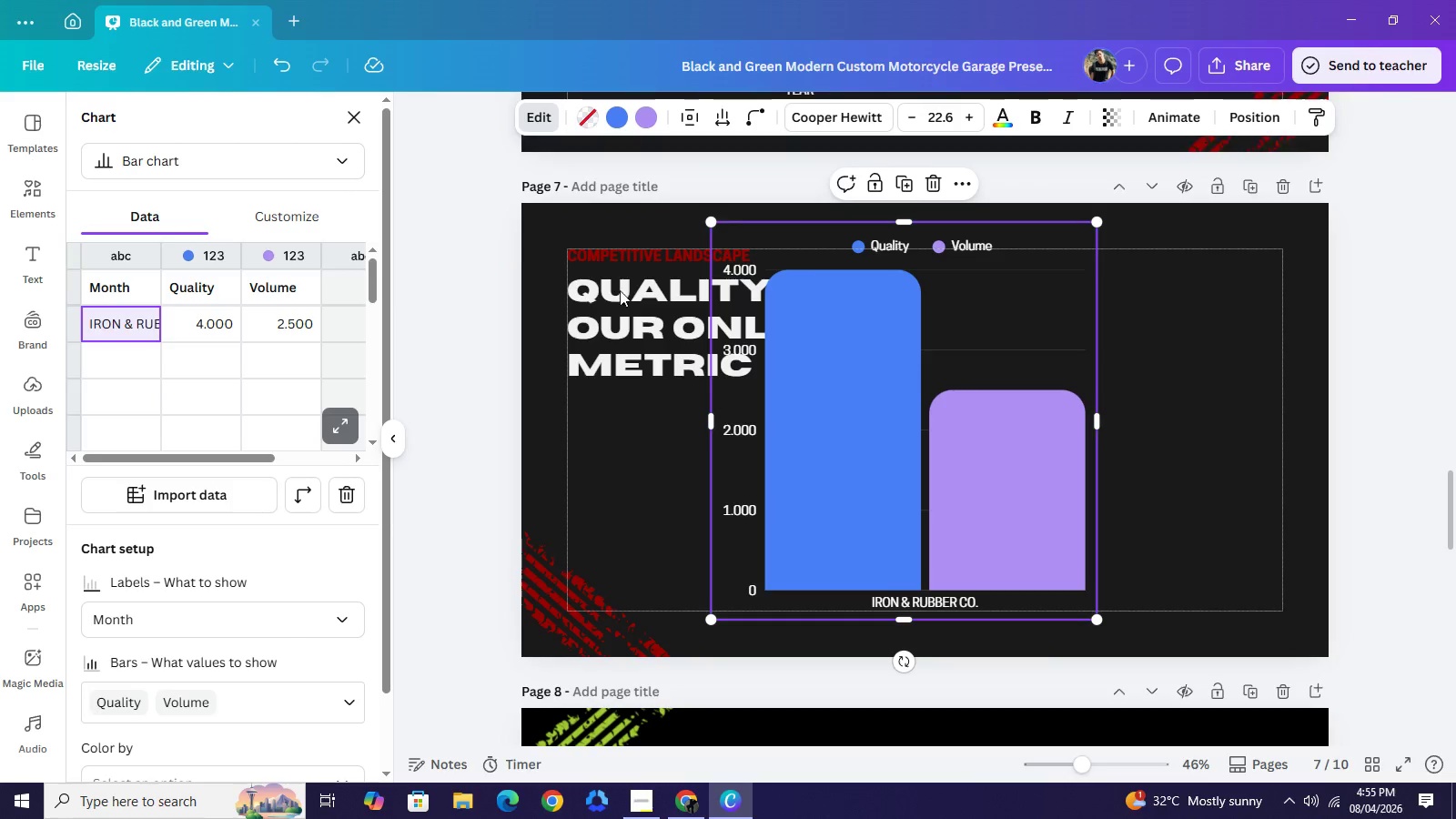 
wait(6.81)
 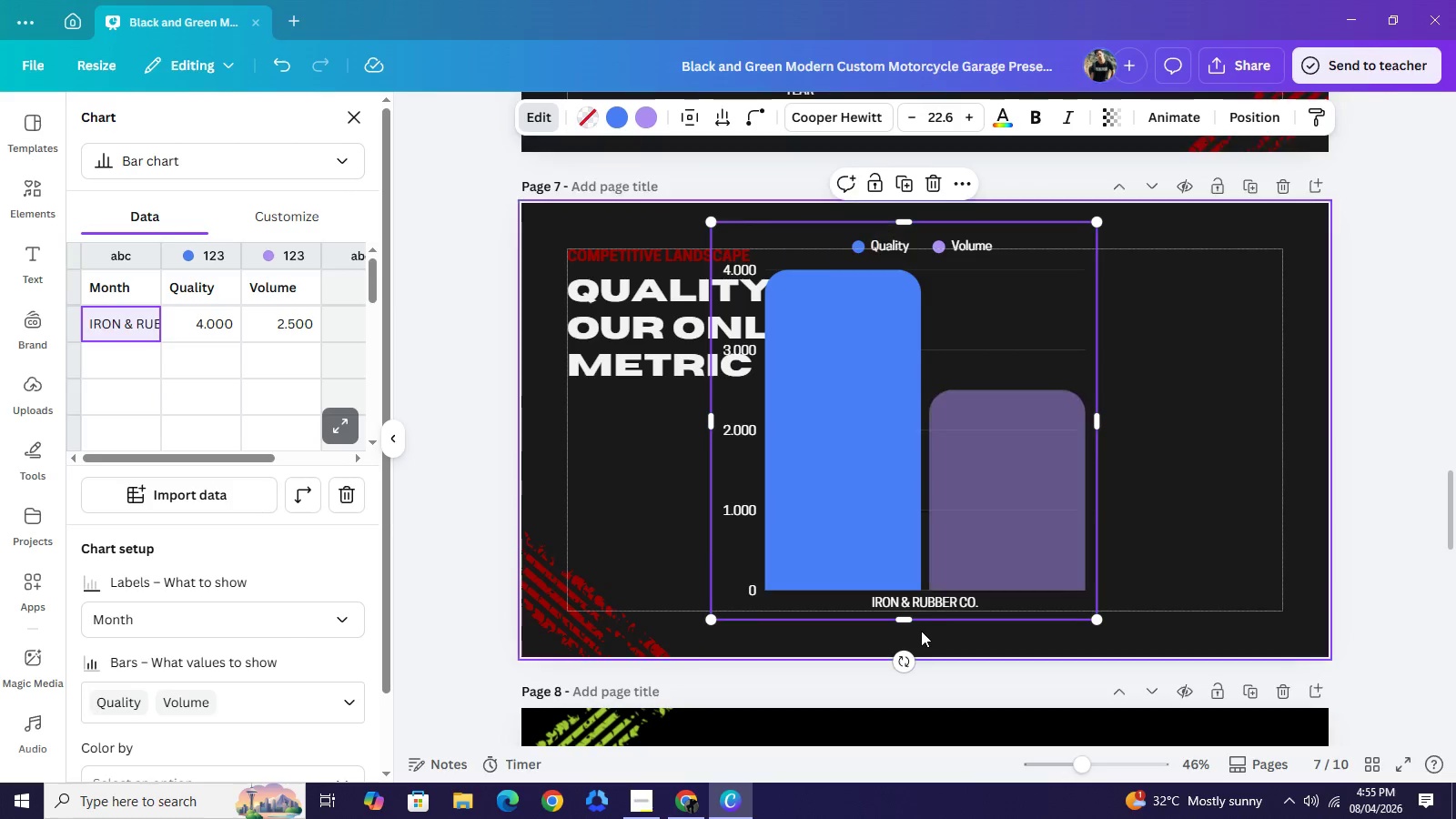 
double_click([130, 328])
 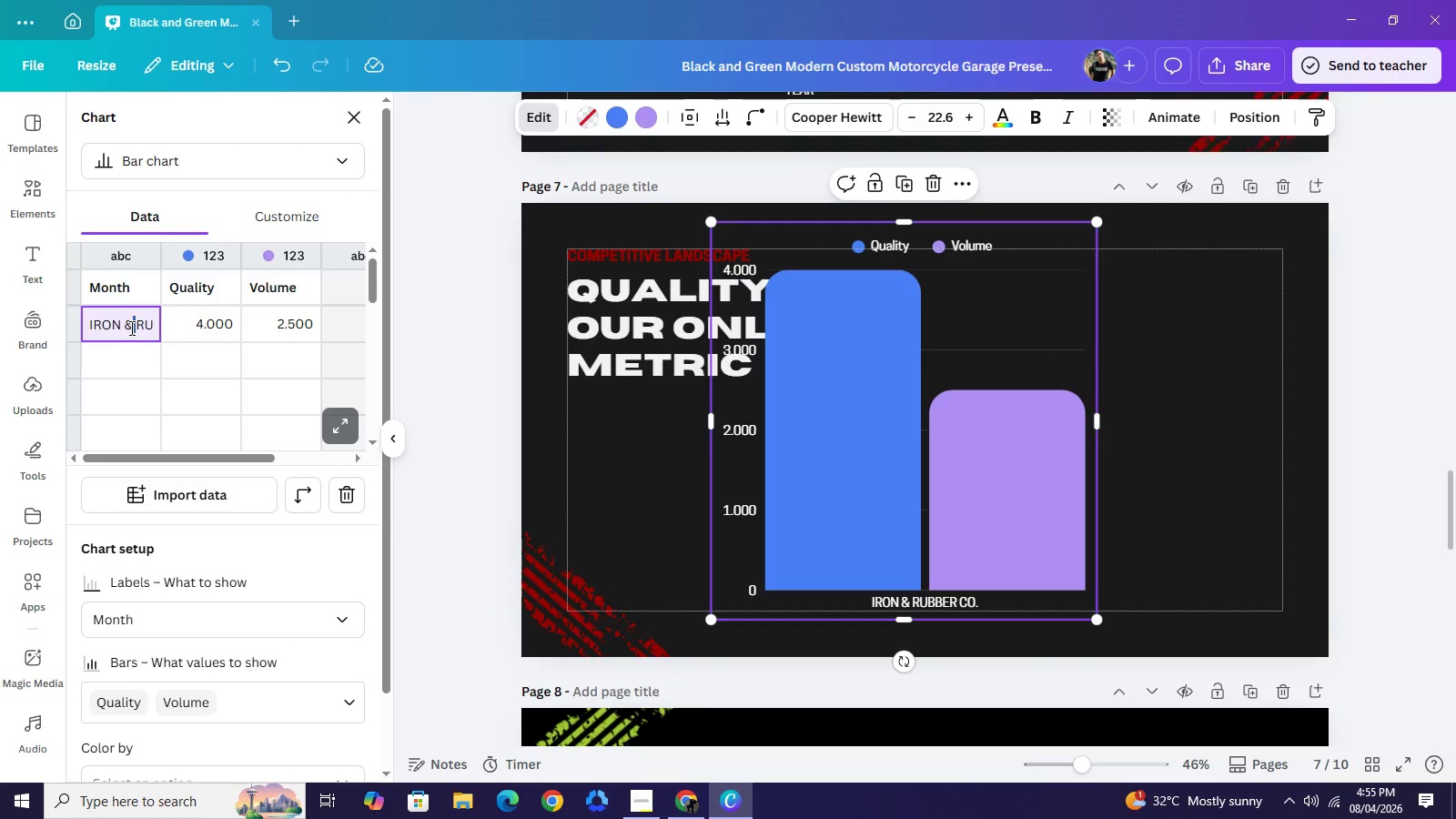 
double_click([130, 328])
 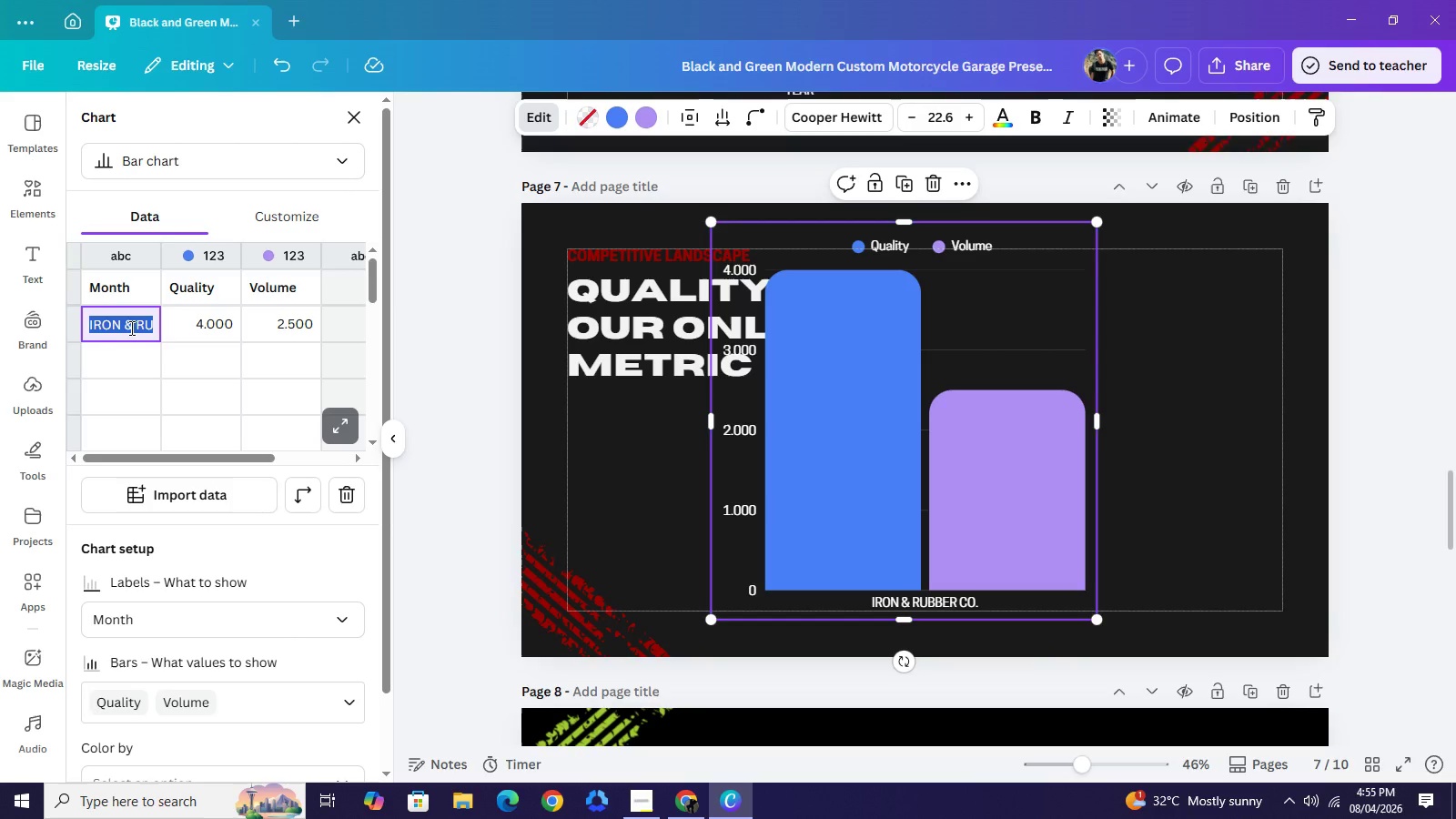 
triple_click([130, 328])
 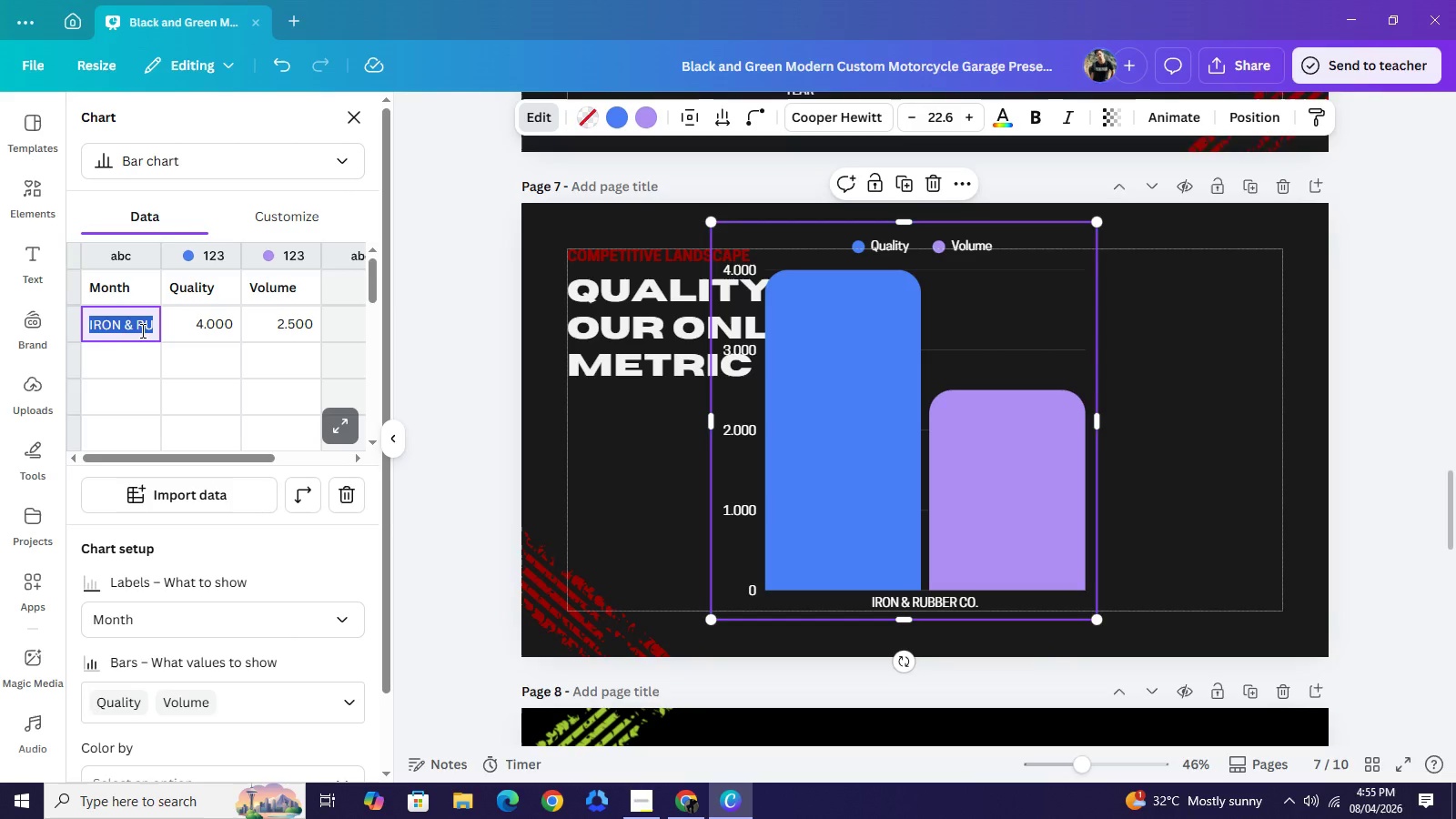 
wait(20.69)
 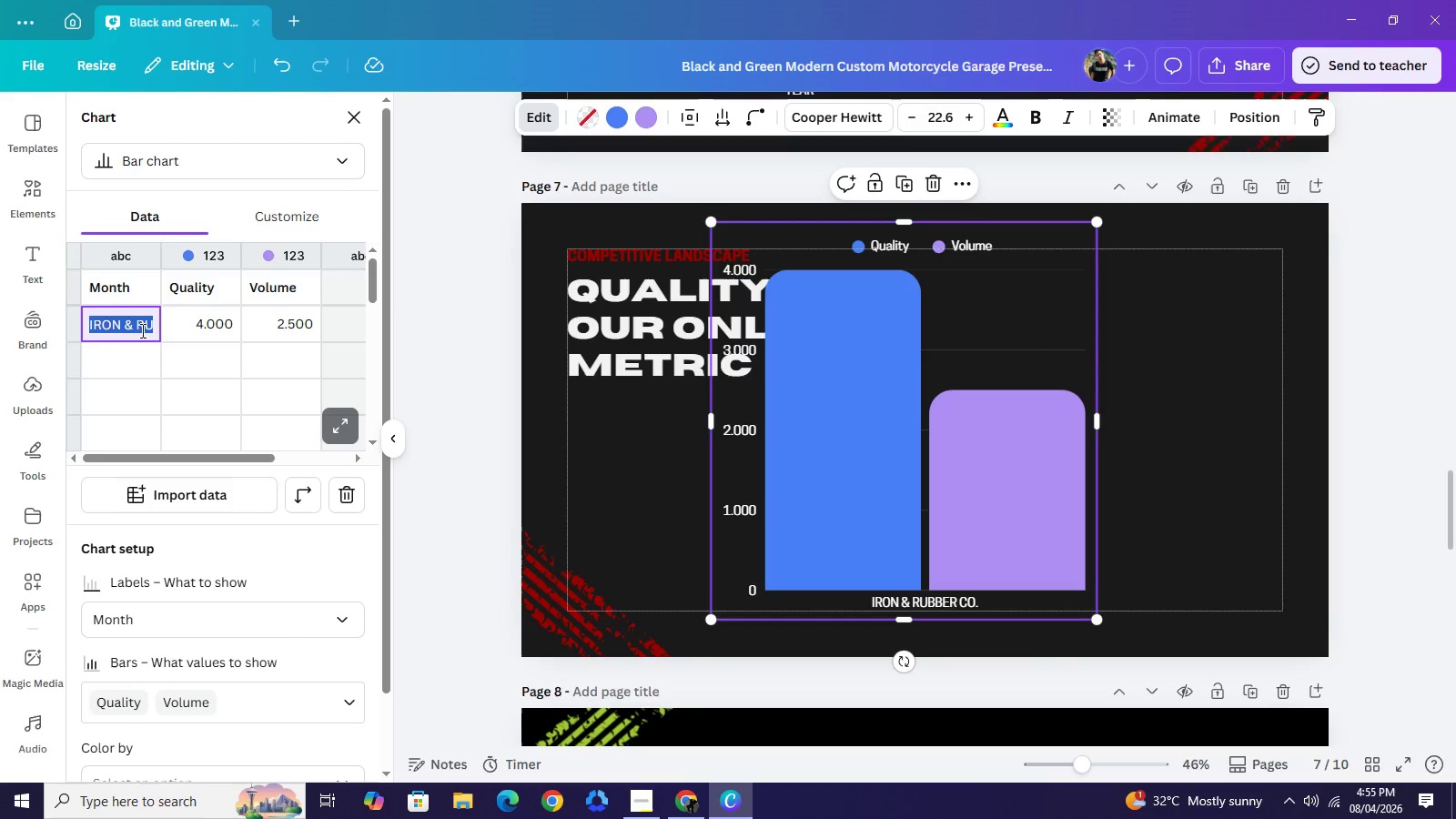 
key(Backspace)
 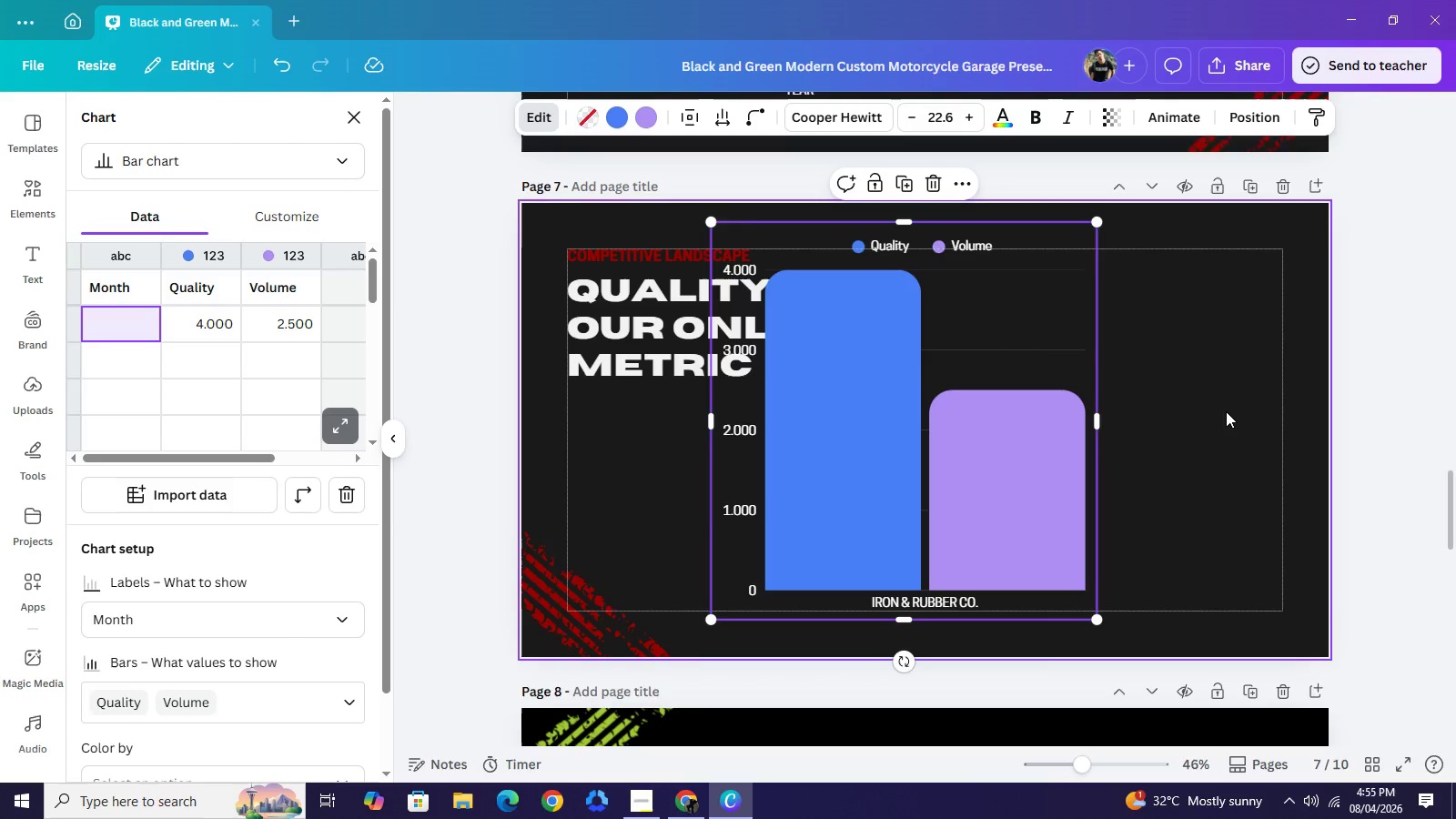 
left_click([1226, 411])
 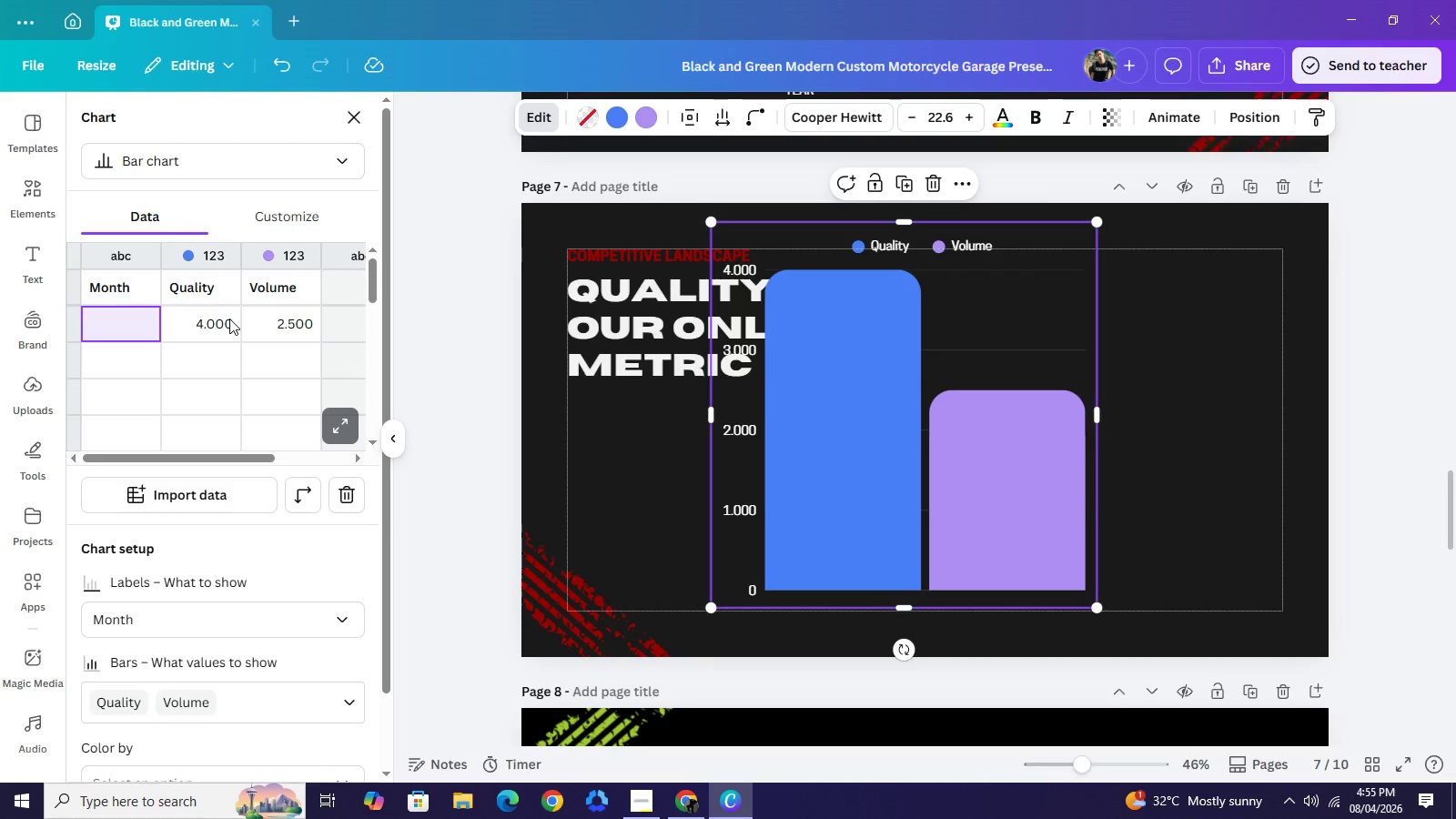 
wait(20.77)
 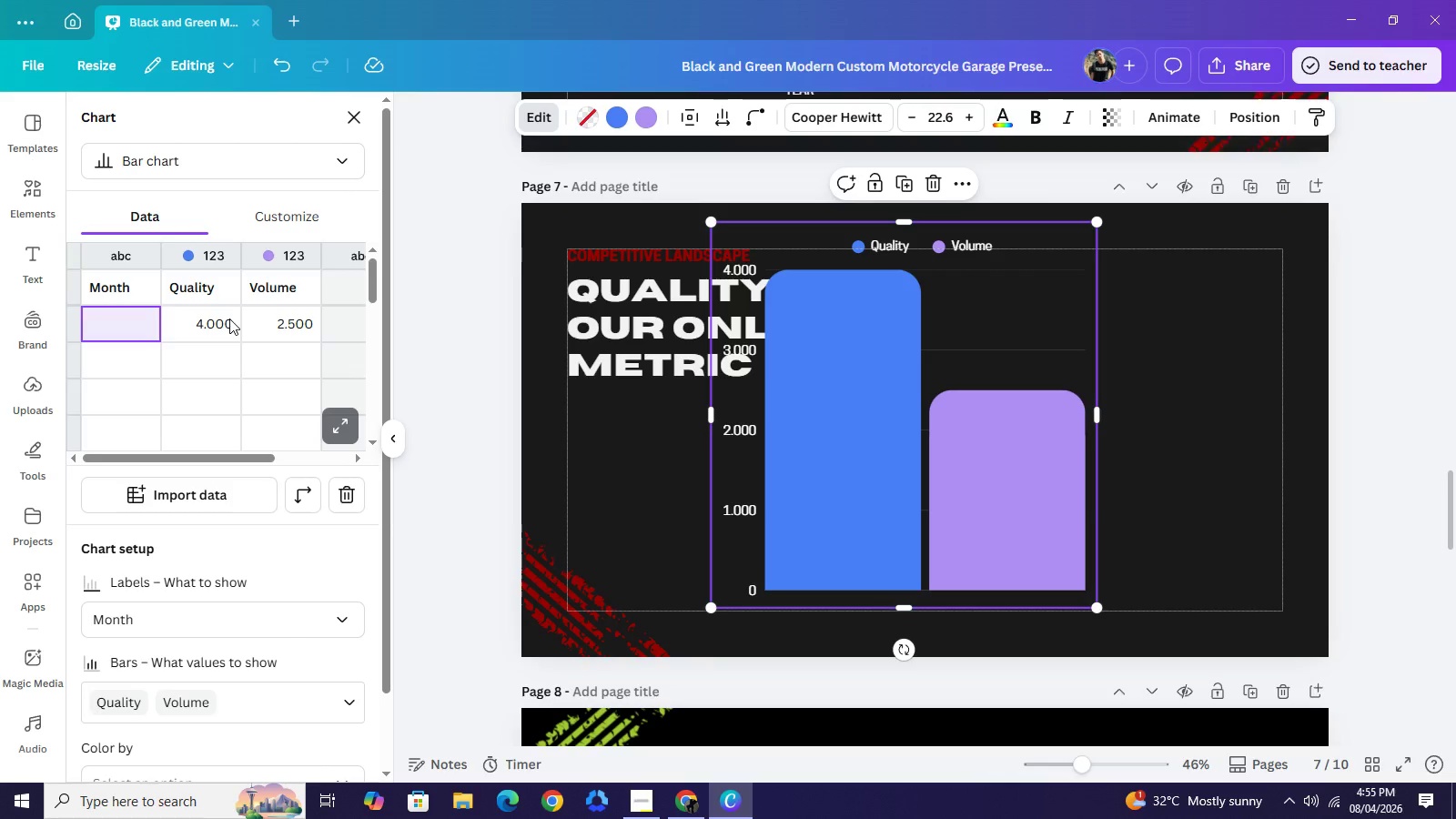 
left_click([302, 219])
 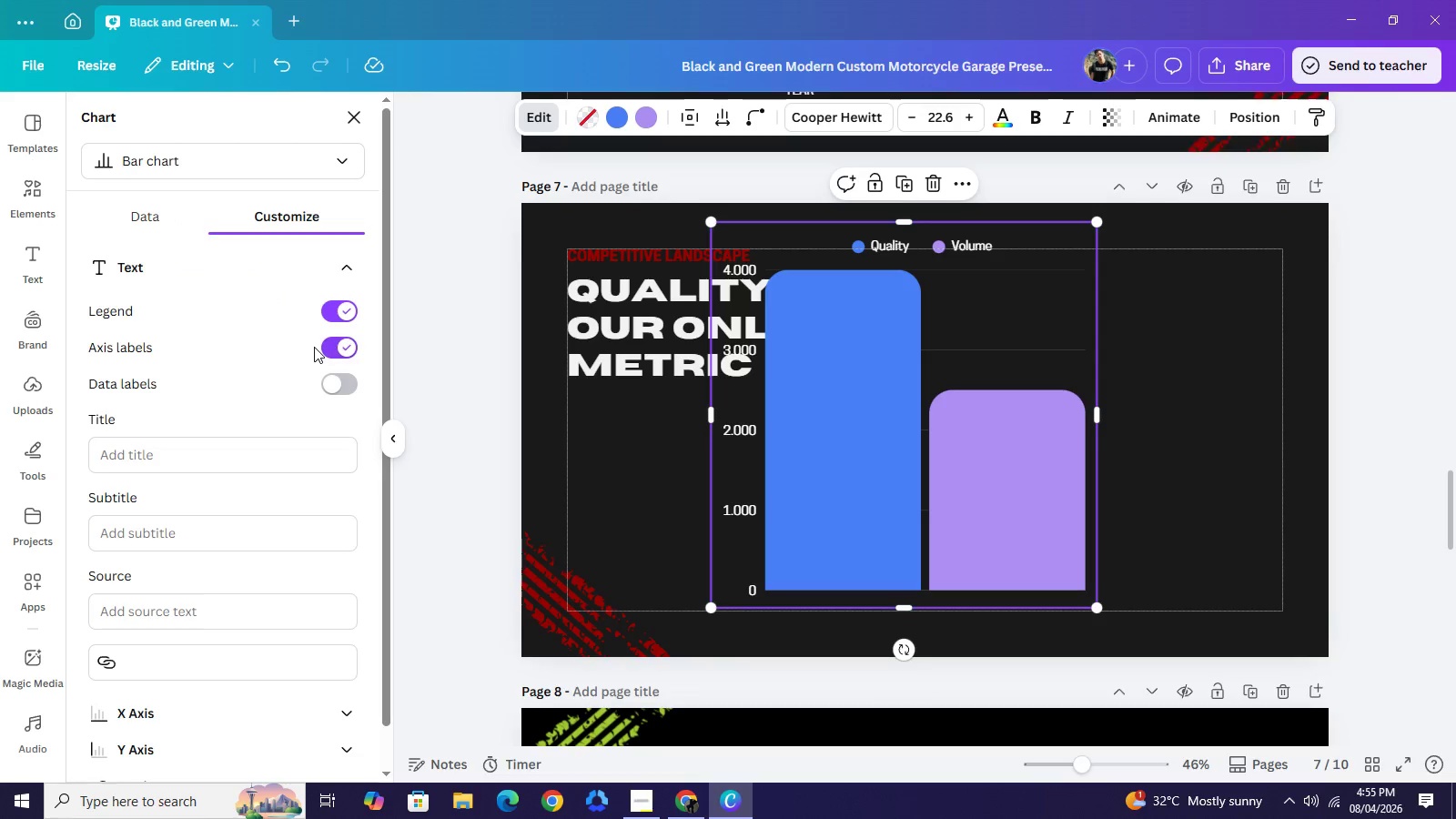 
wait(5.17)
 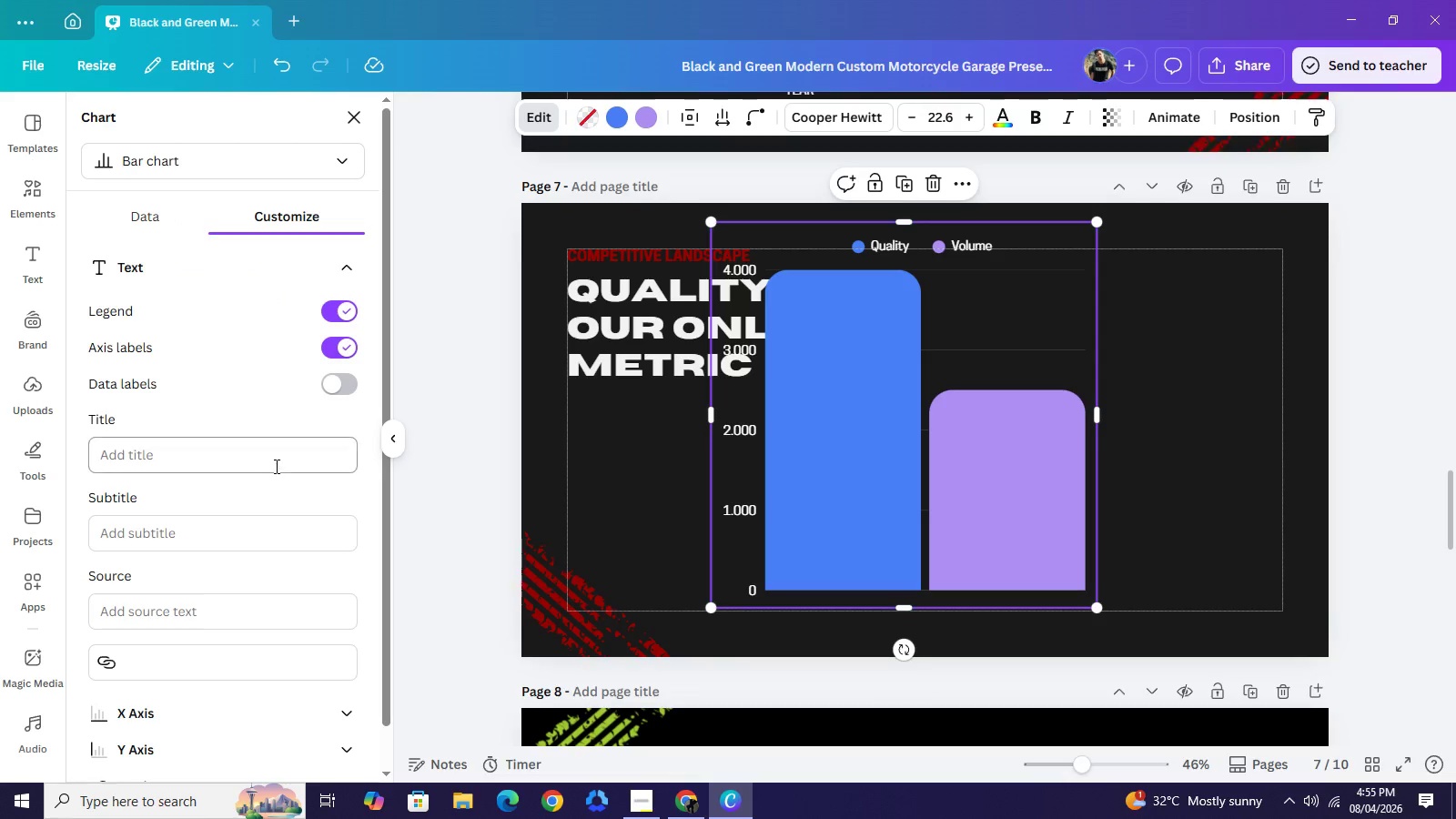 
scroll: coordinate [313, 605], scroll_direction: down, amount: 2.0
 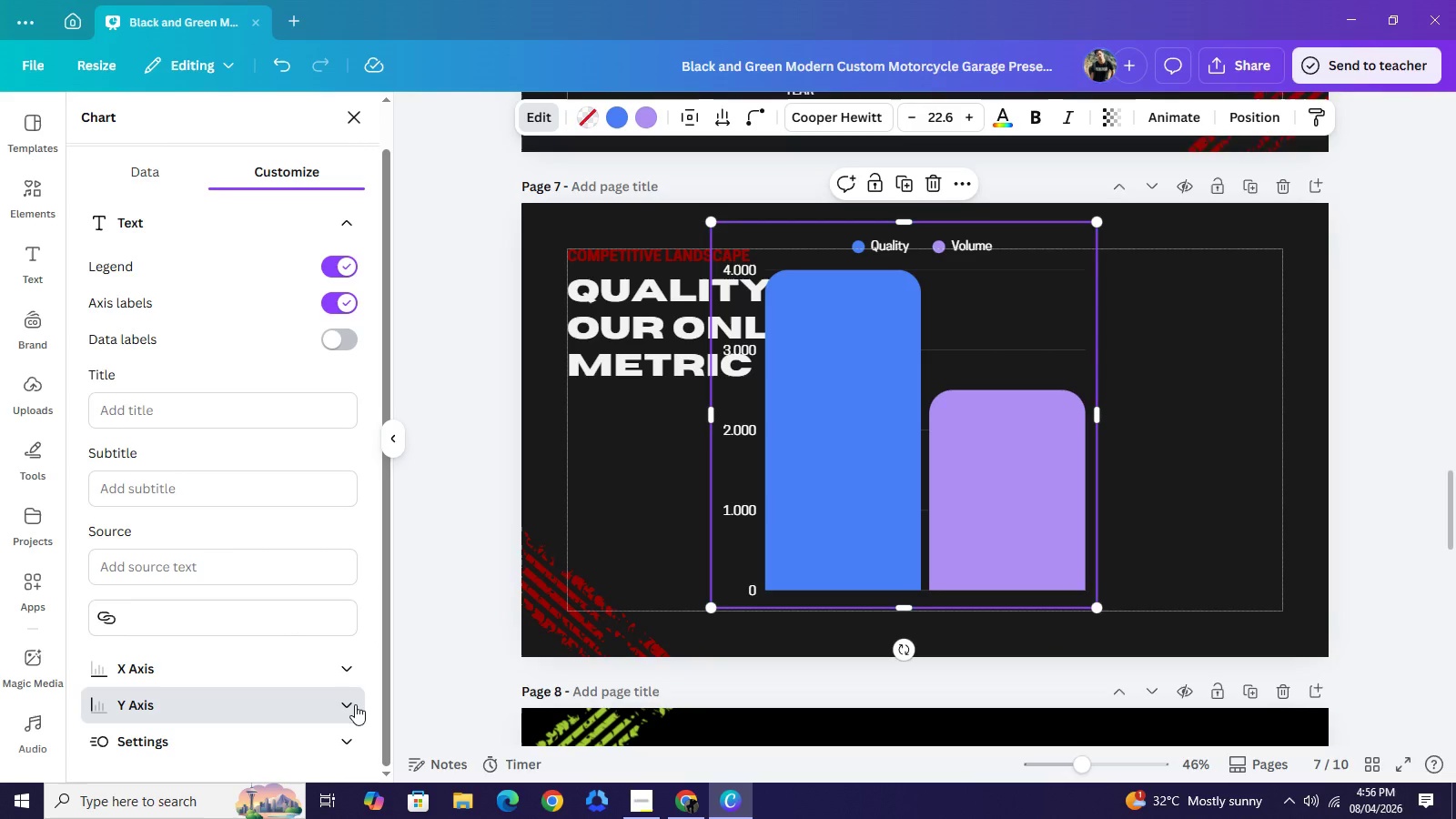 
wait(11.15)
 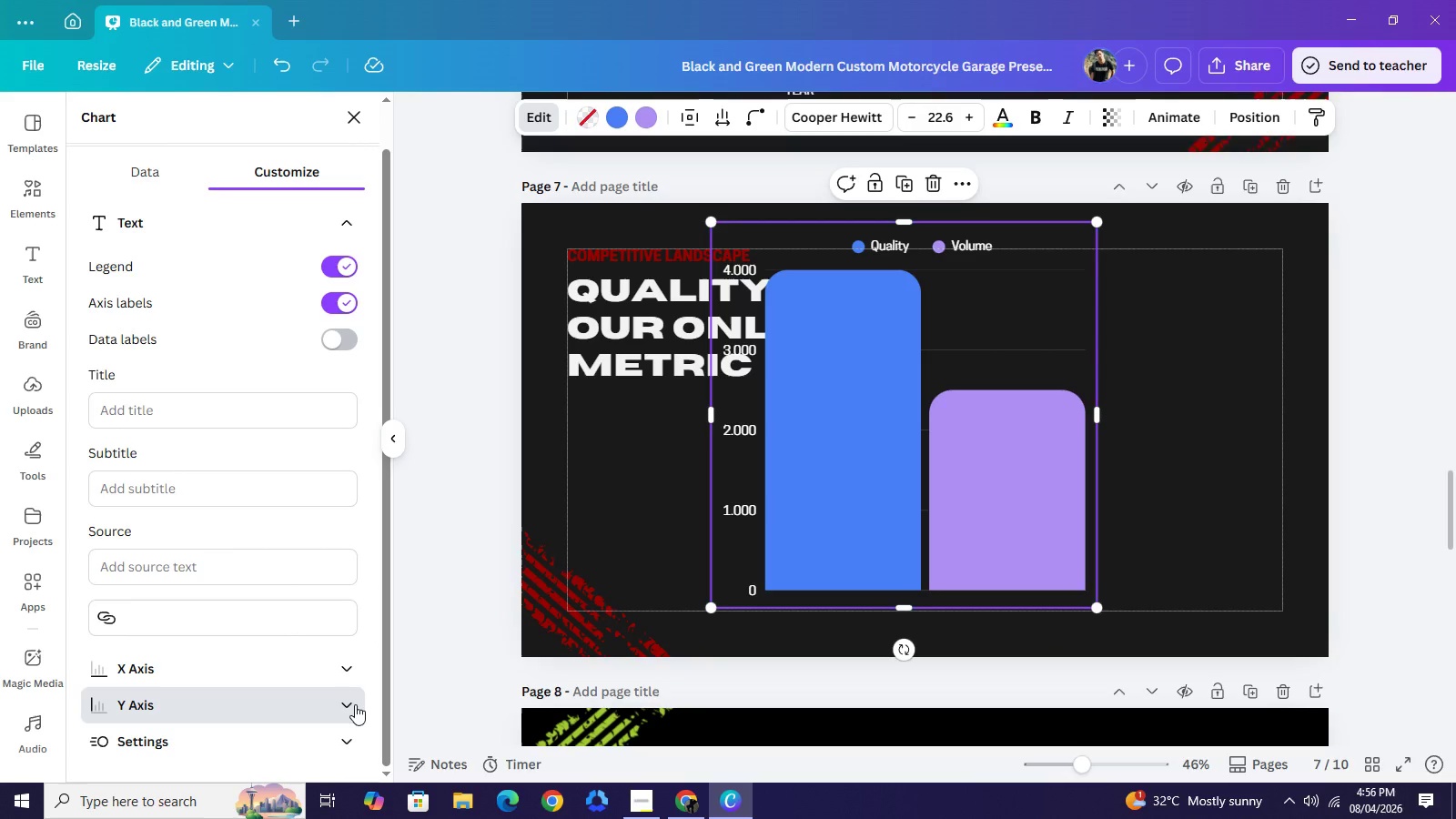 
left_click([355, 704])
 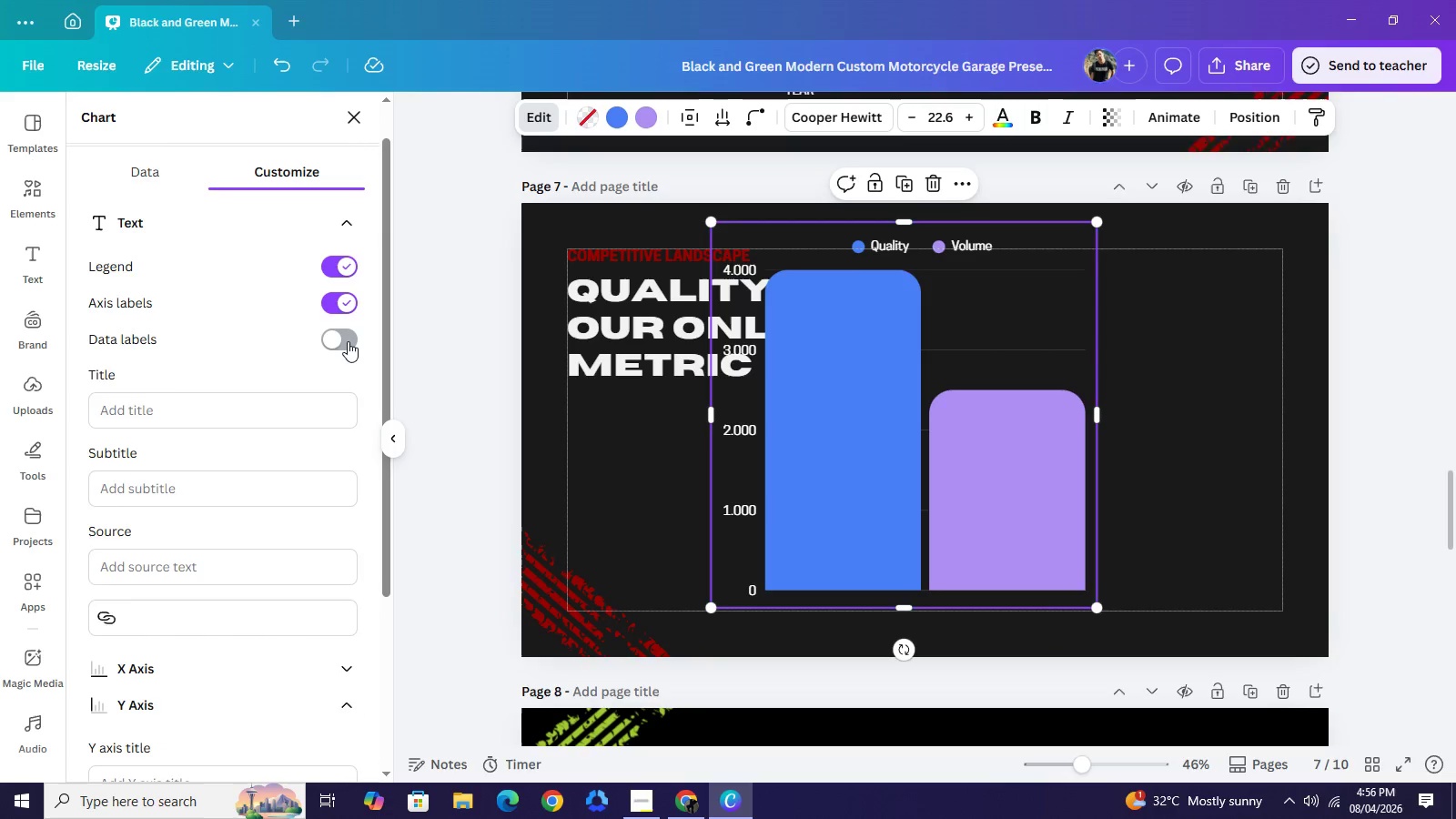 
left_click([348, 341])
 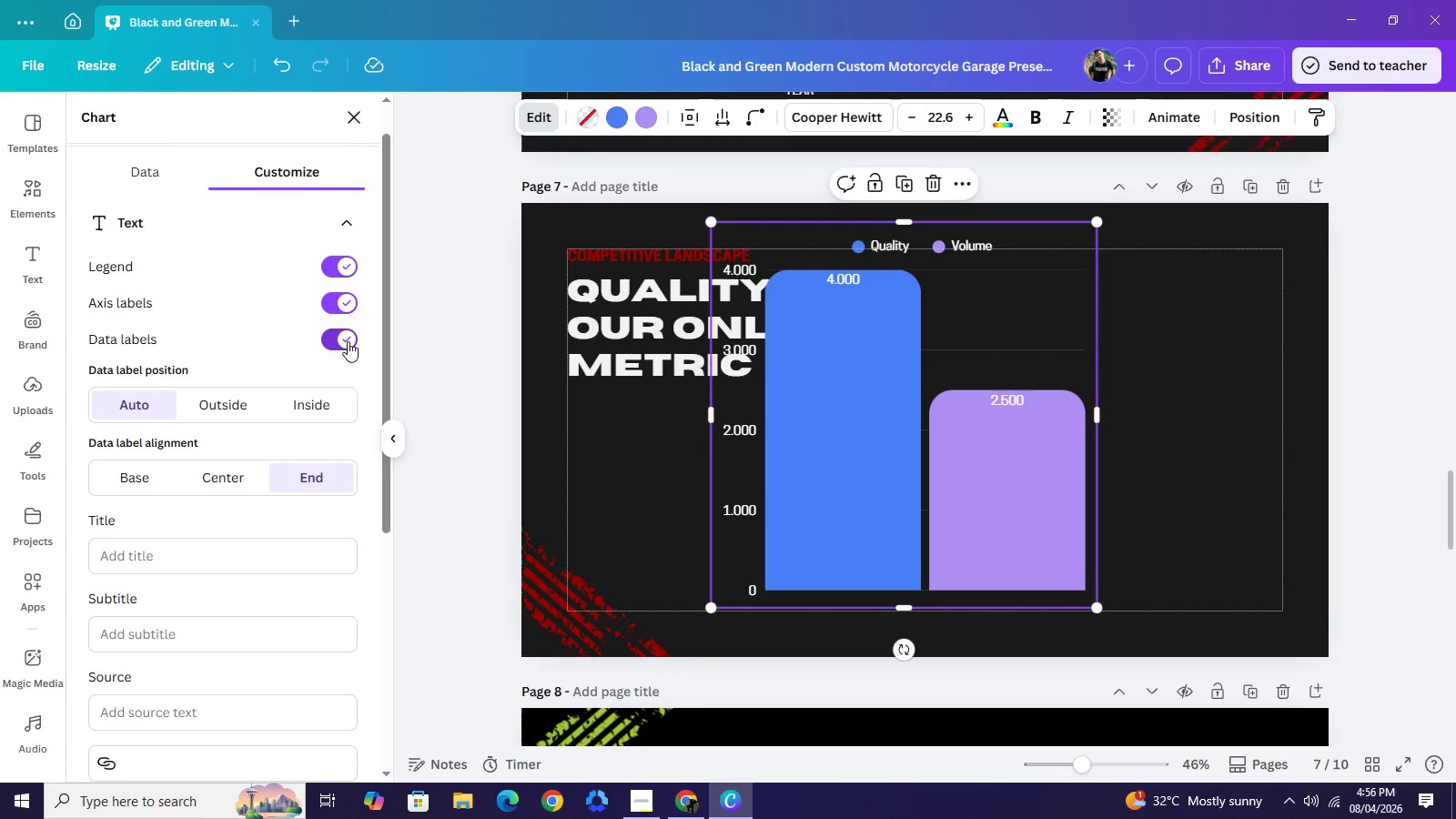 
left_click([348, 341])
 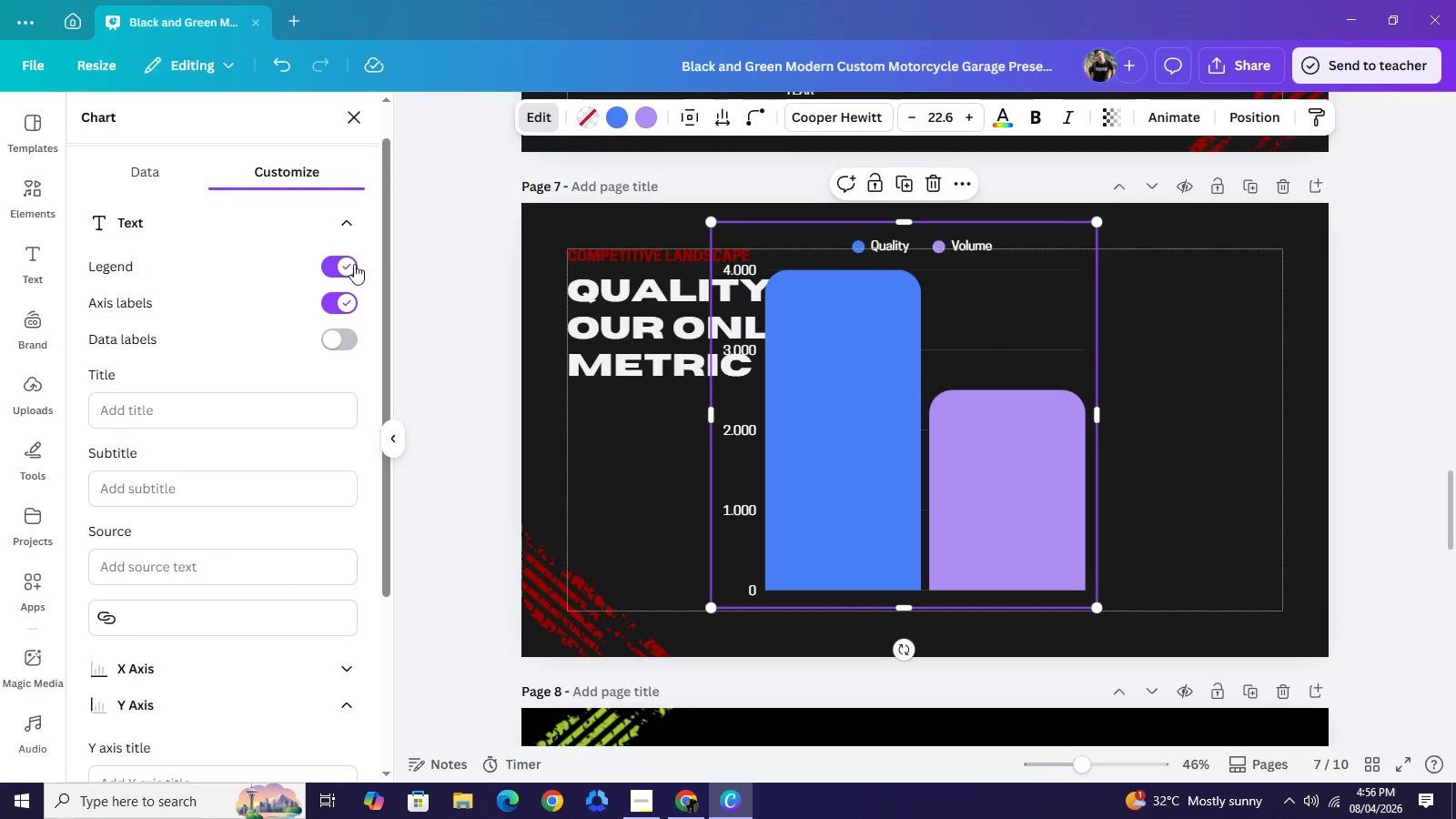 
left_click([352, 264])
 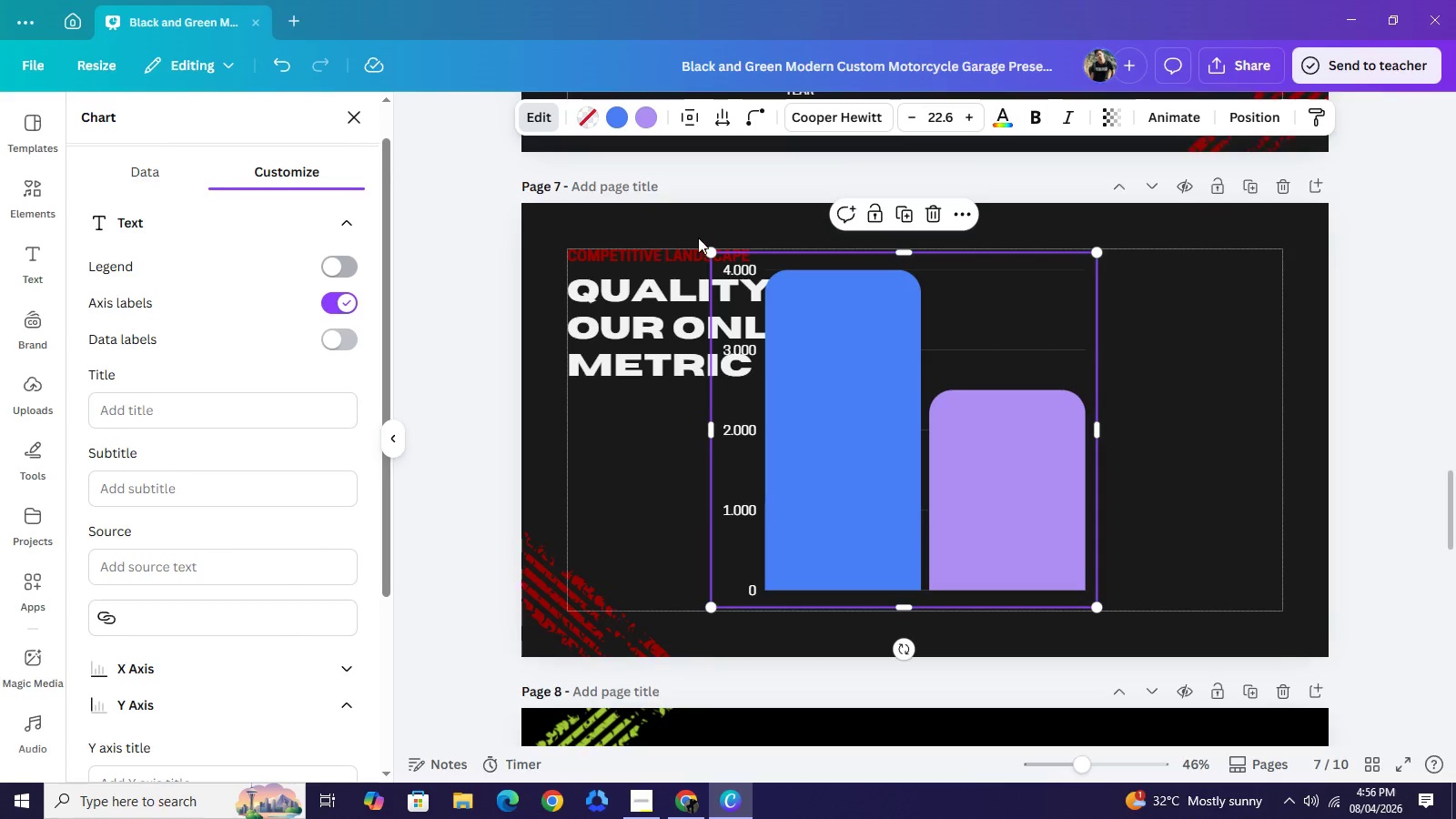 
wait(6.42)
 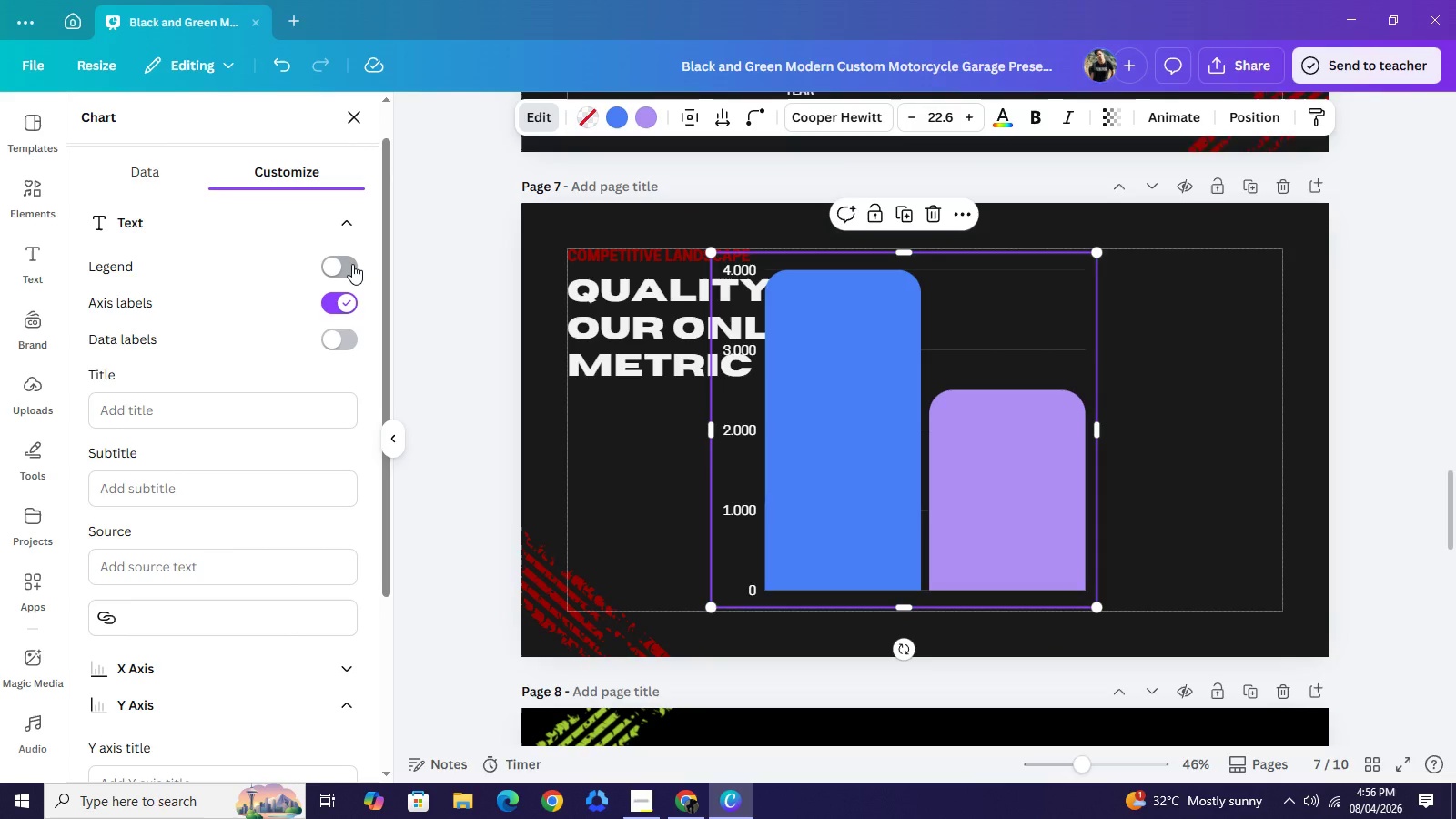 
left_click([889, 348])
 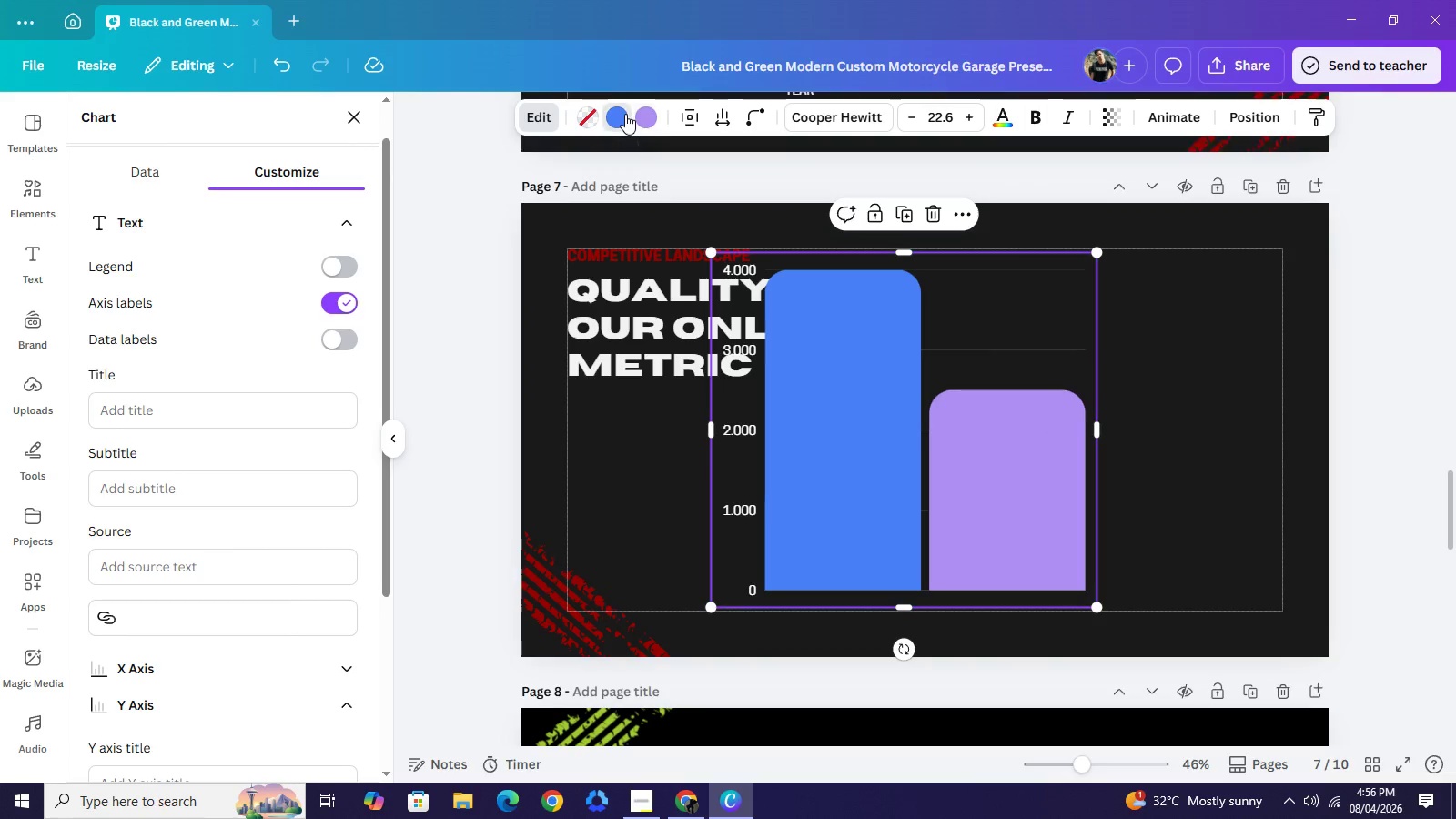 
left_click([625, 114])
 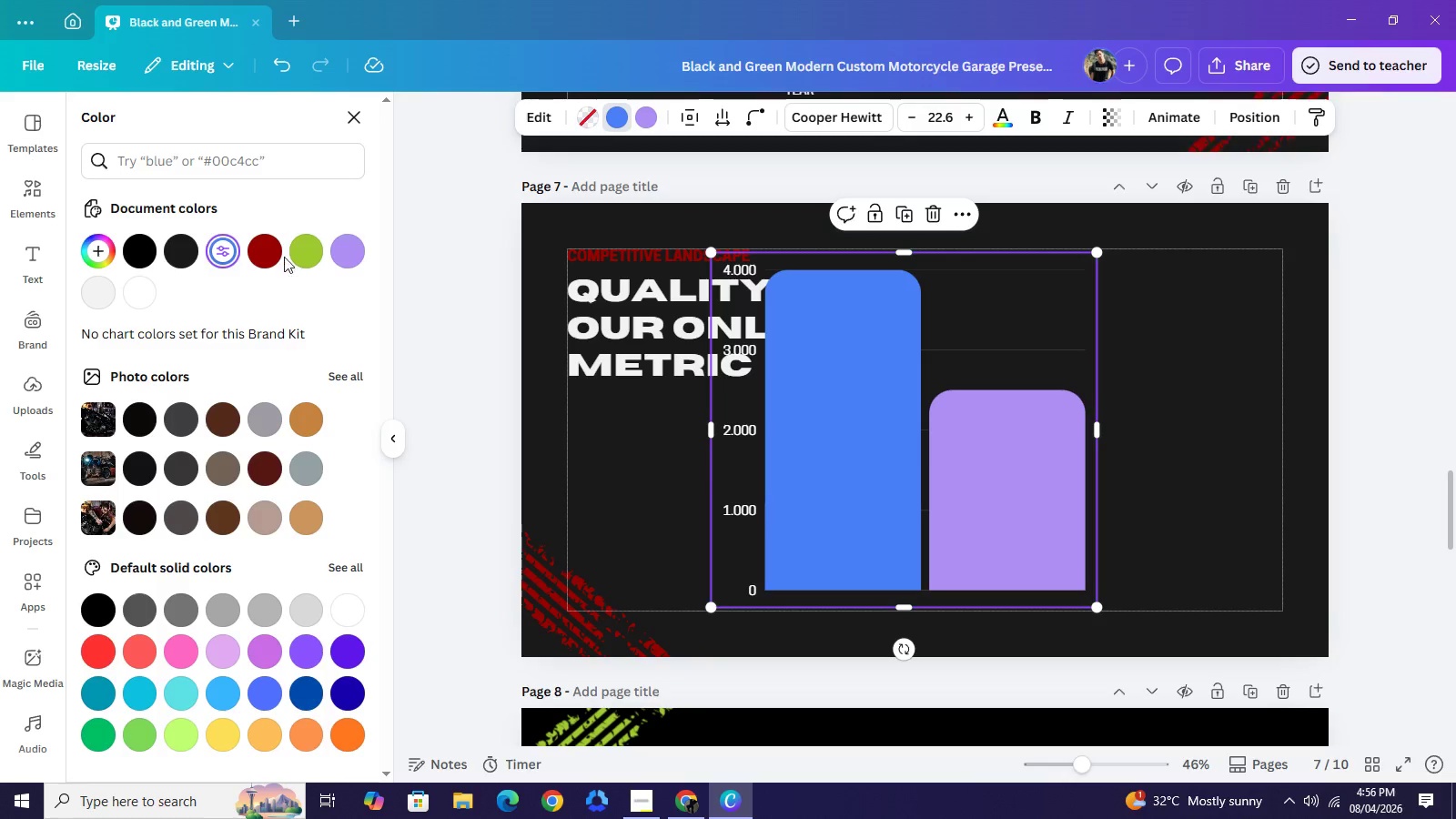 
left_click([277, 251])
 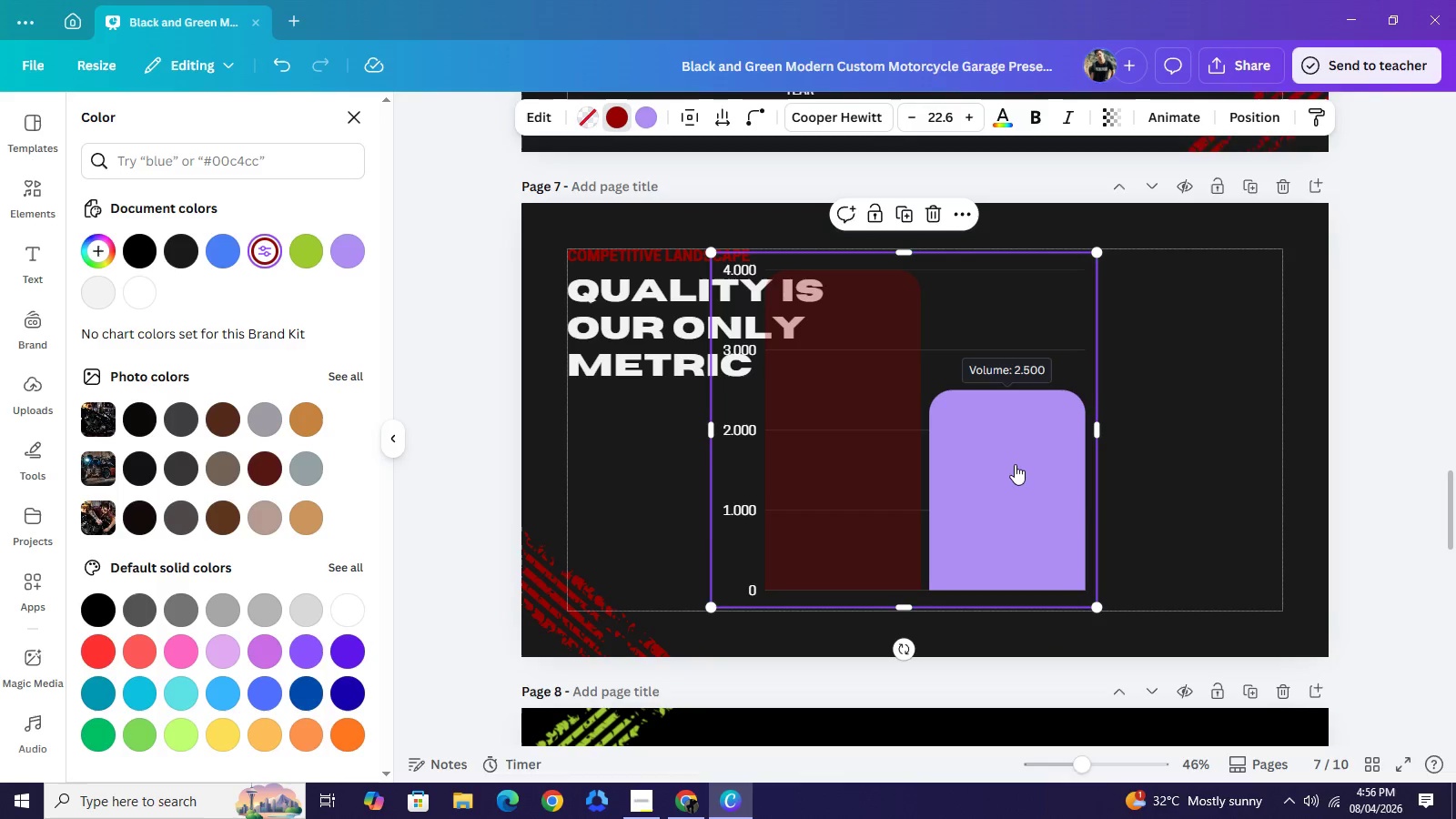 
left_click([1015, 464])
 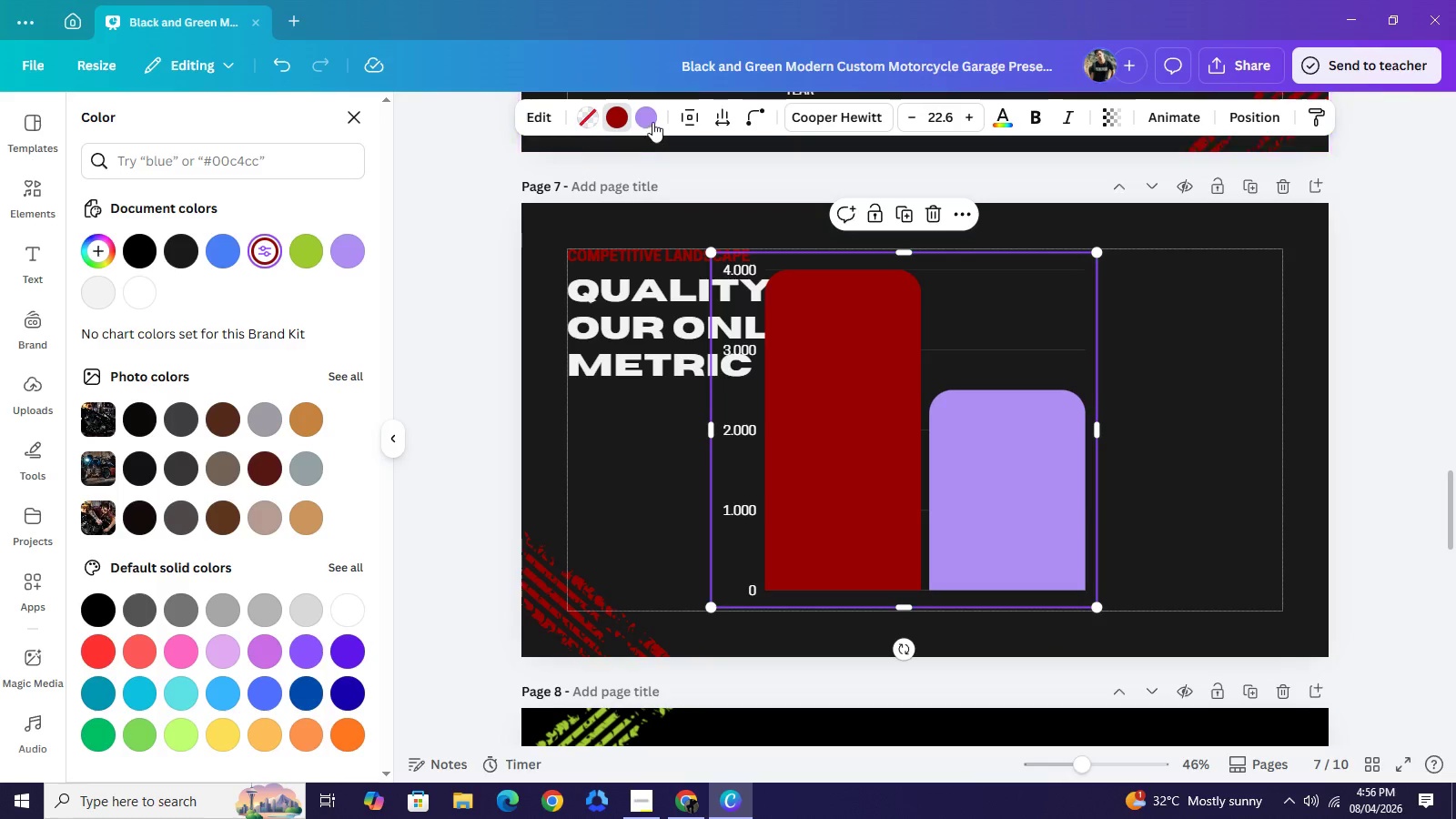 
left_click([648, 119])
 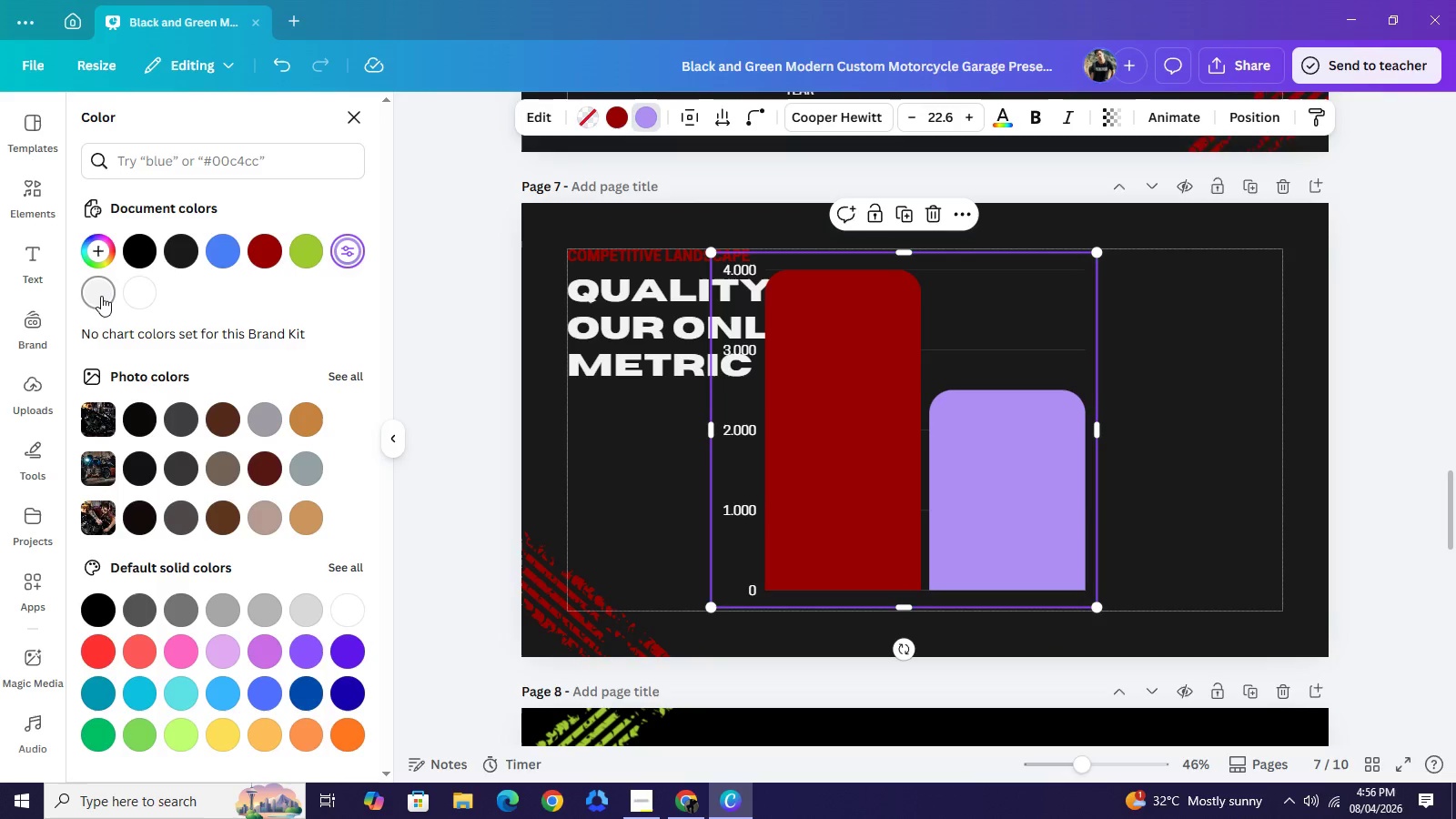 
left_click([101, 296])
 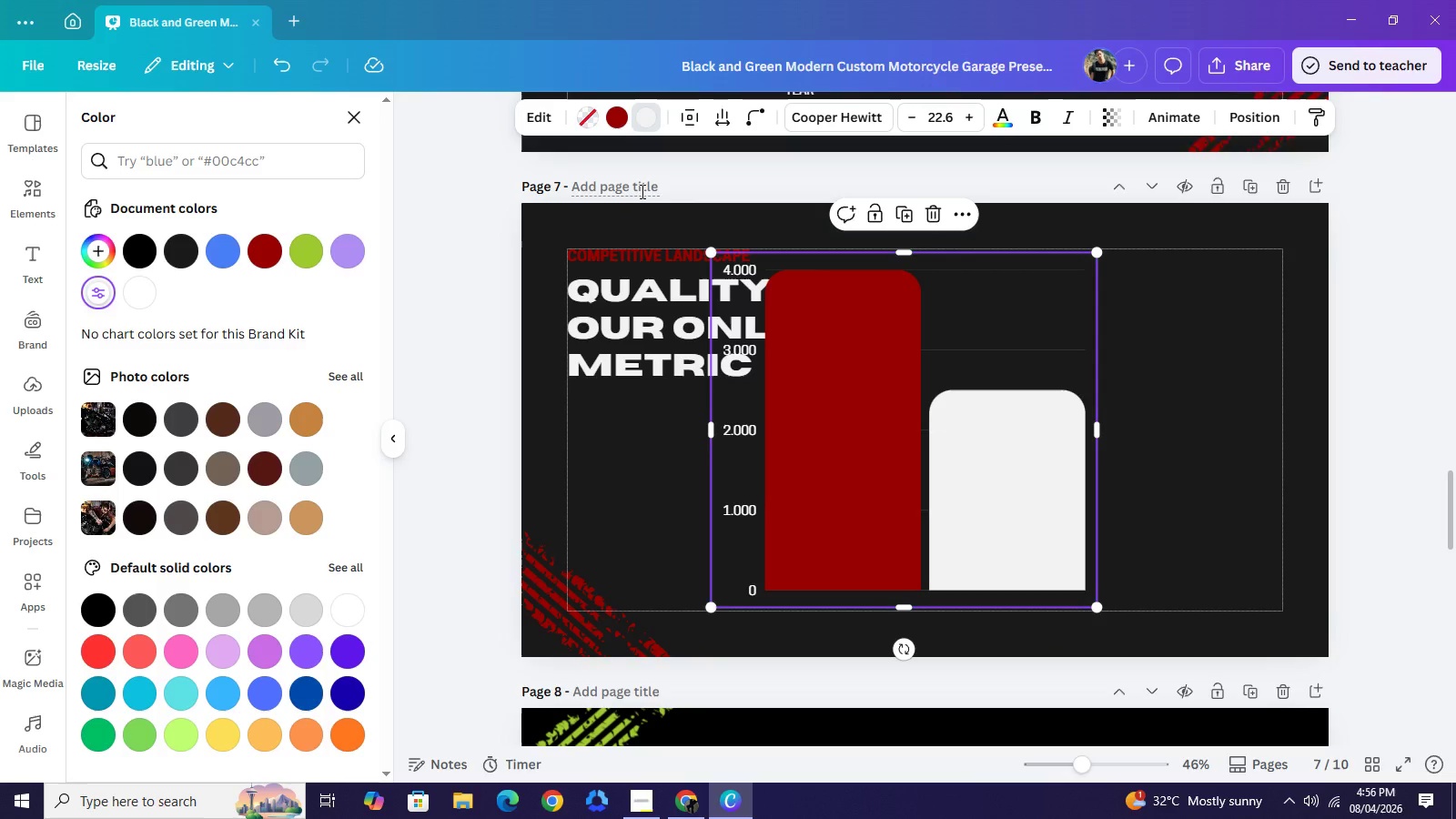 
wait(14.84)
 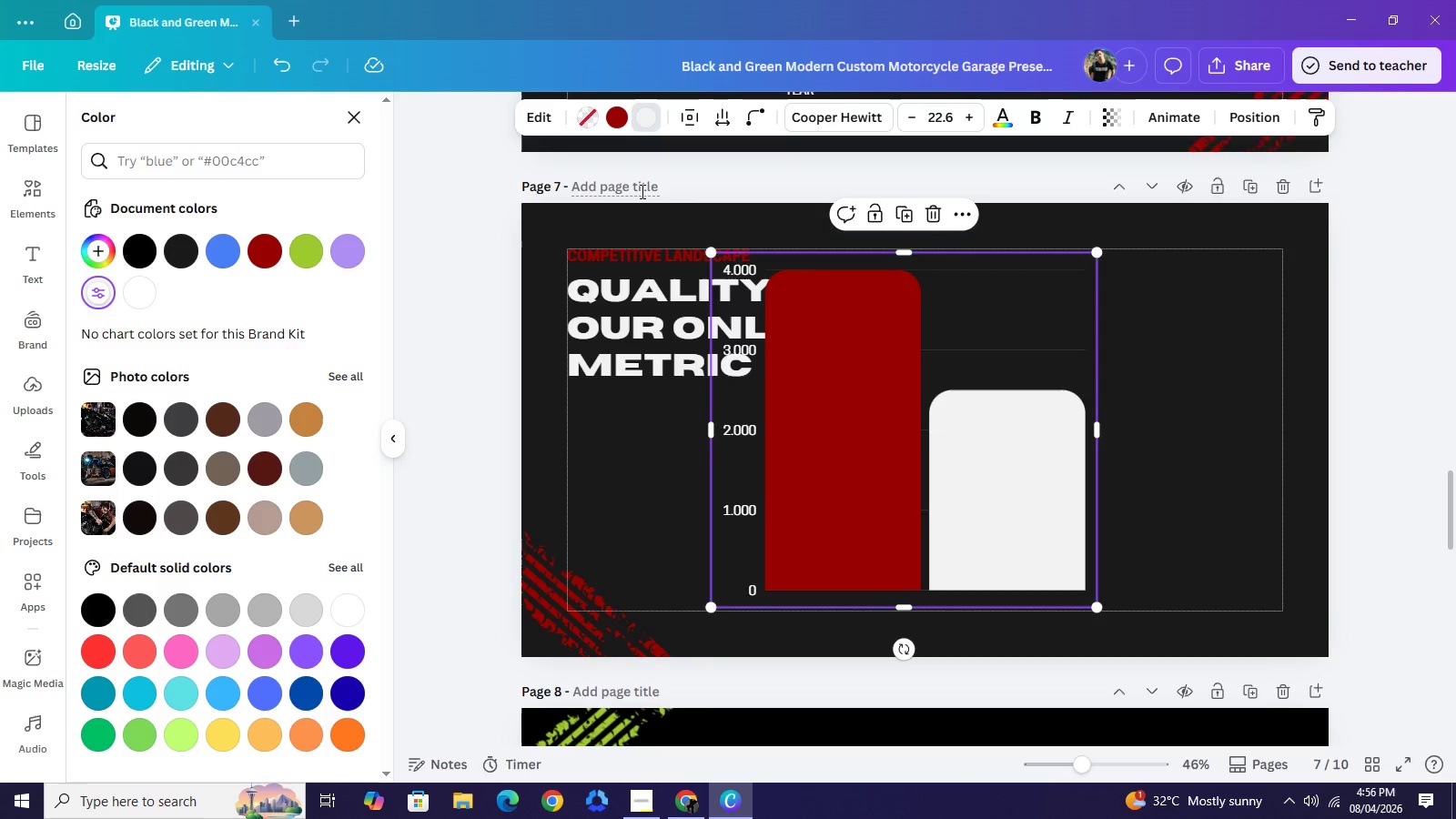 
left_click([544, 116])
 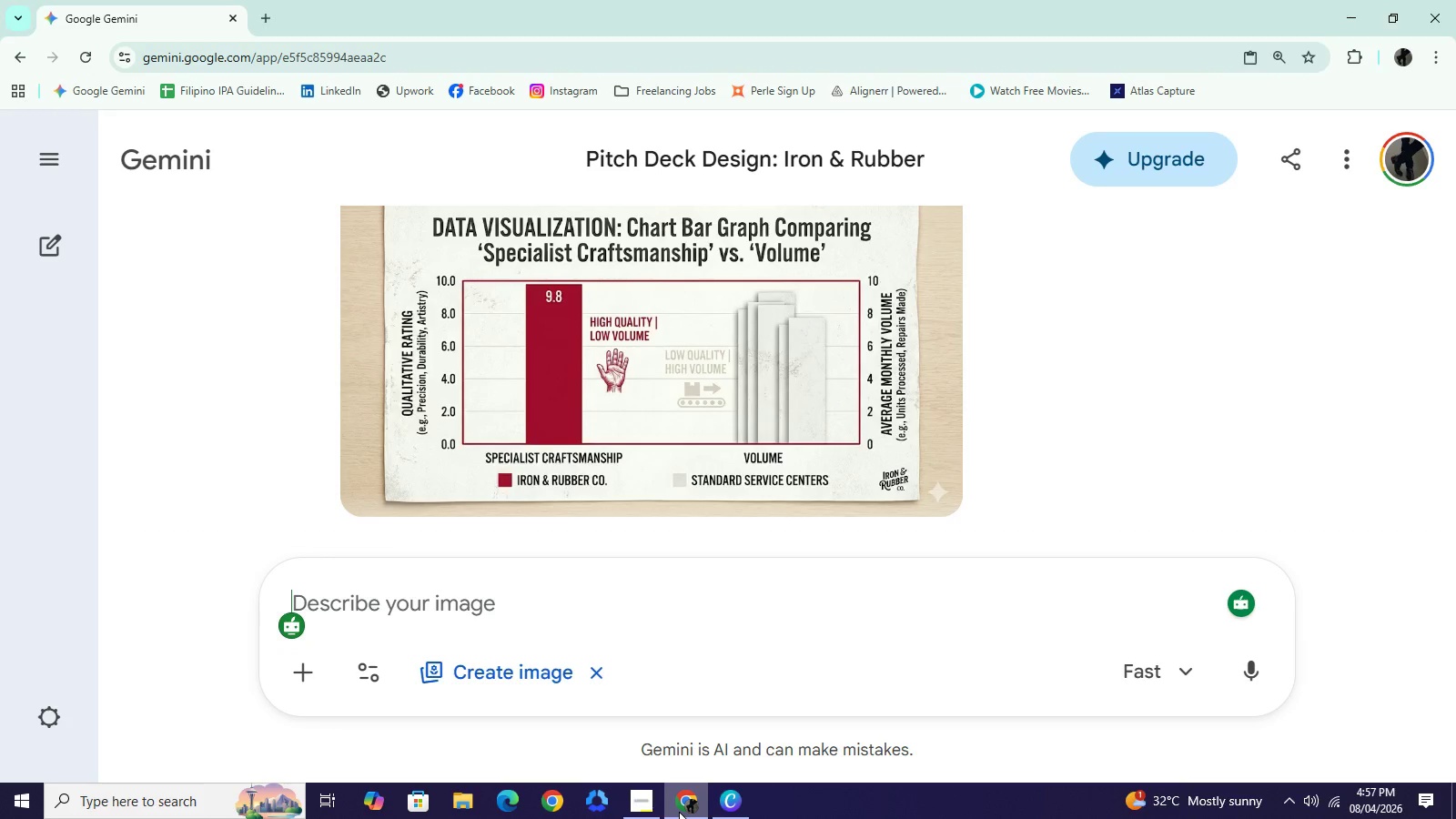 
wait(34.72)
 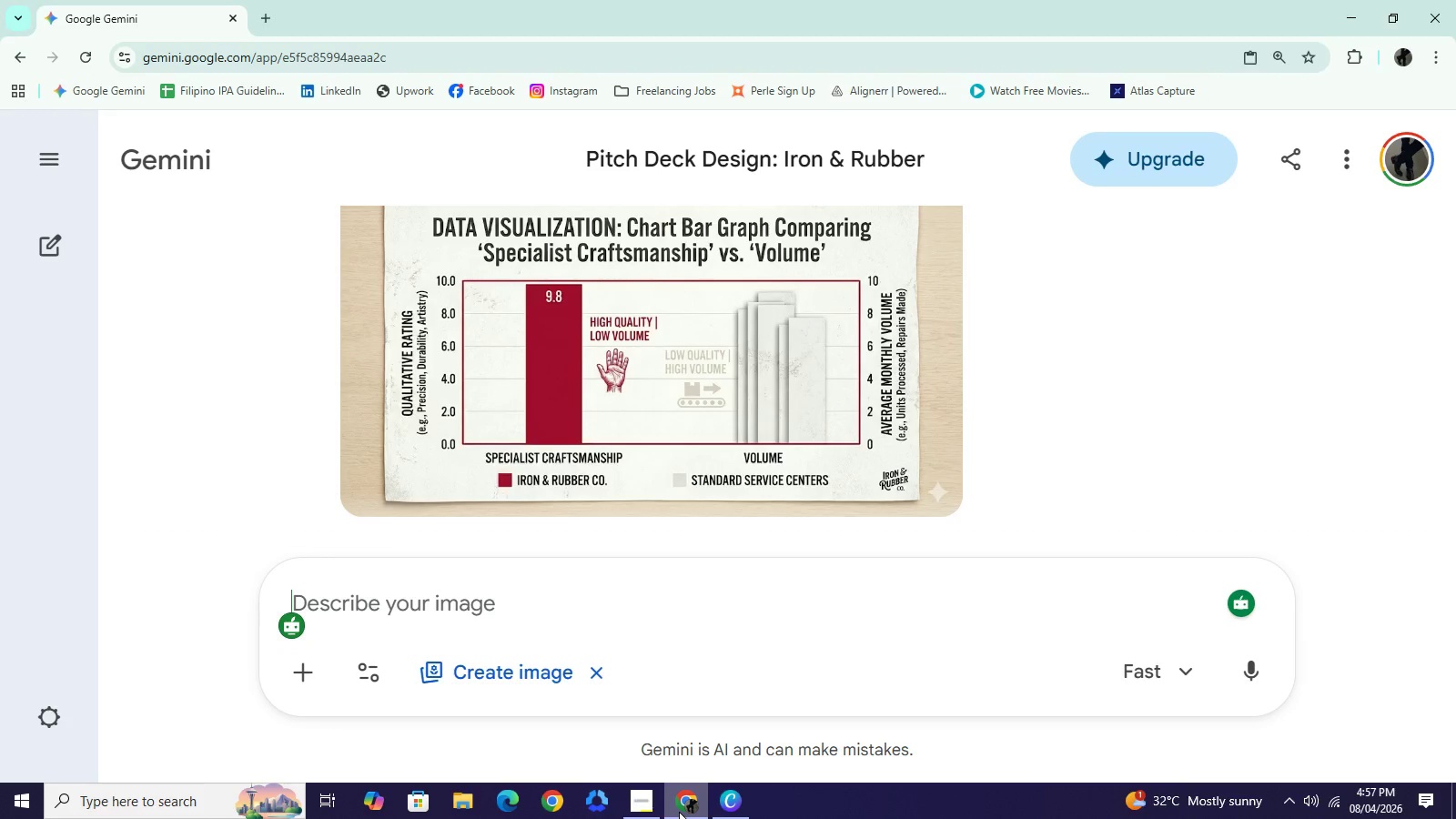 
left_click([679, 812])
 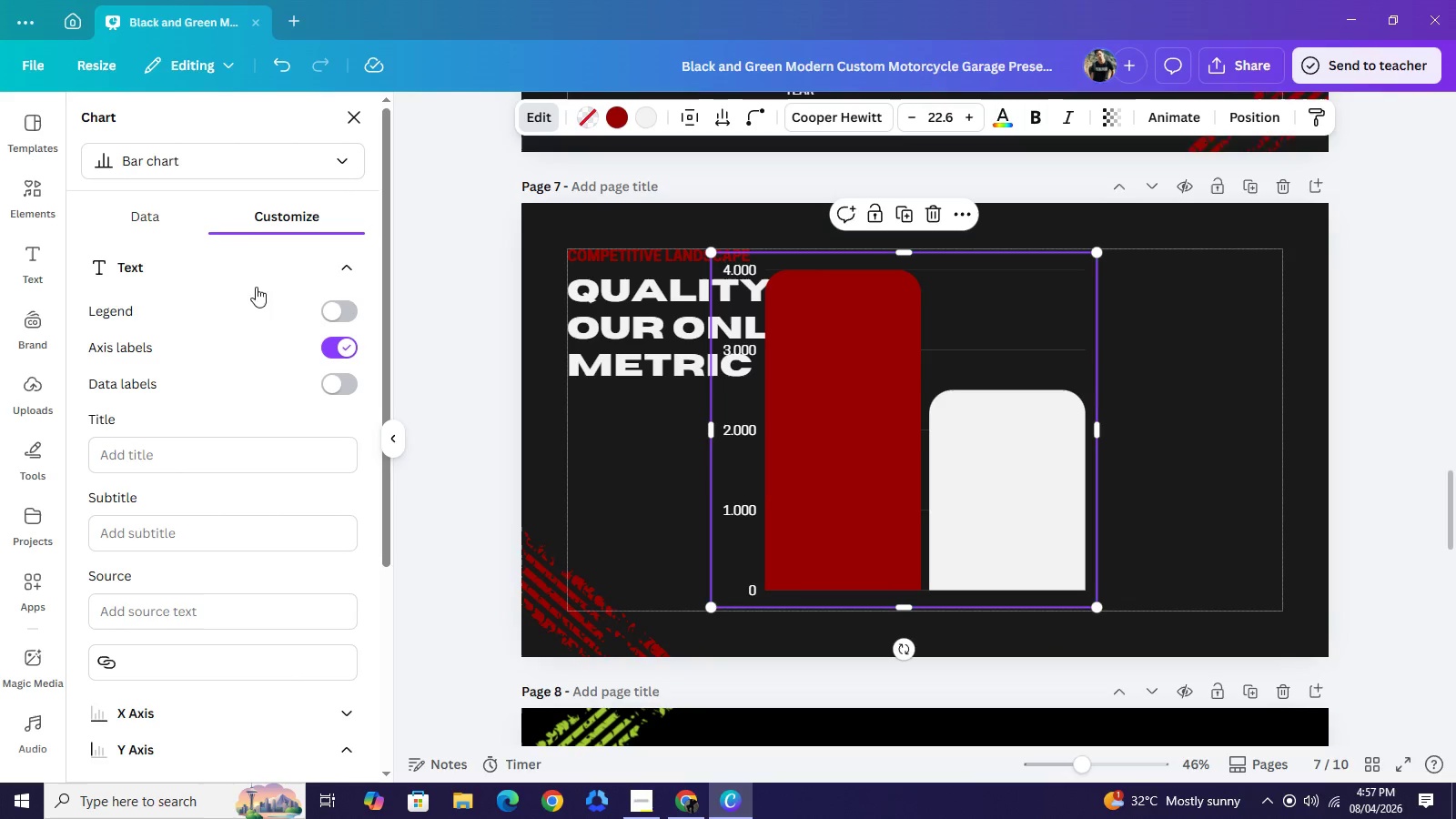 
left_click([166, 214])
 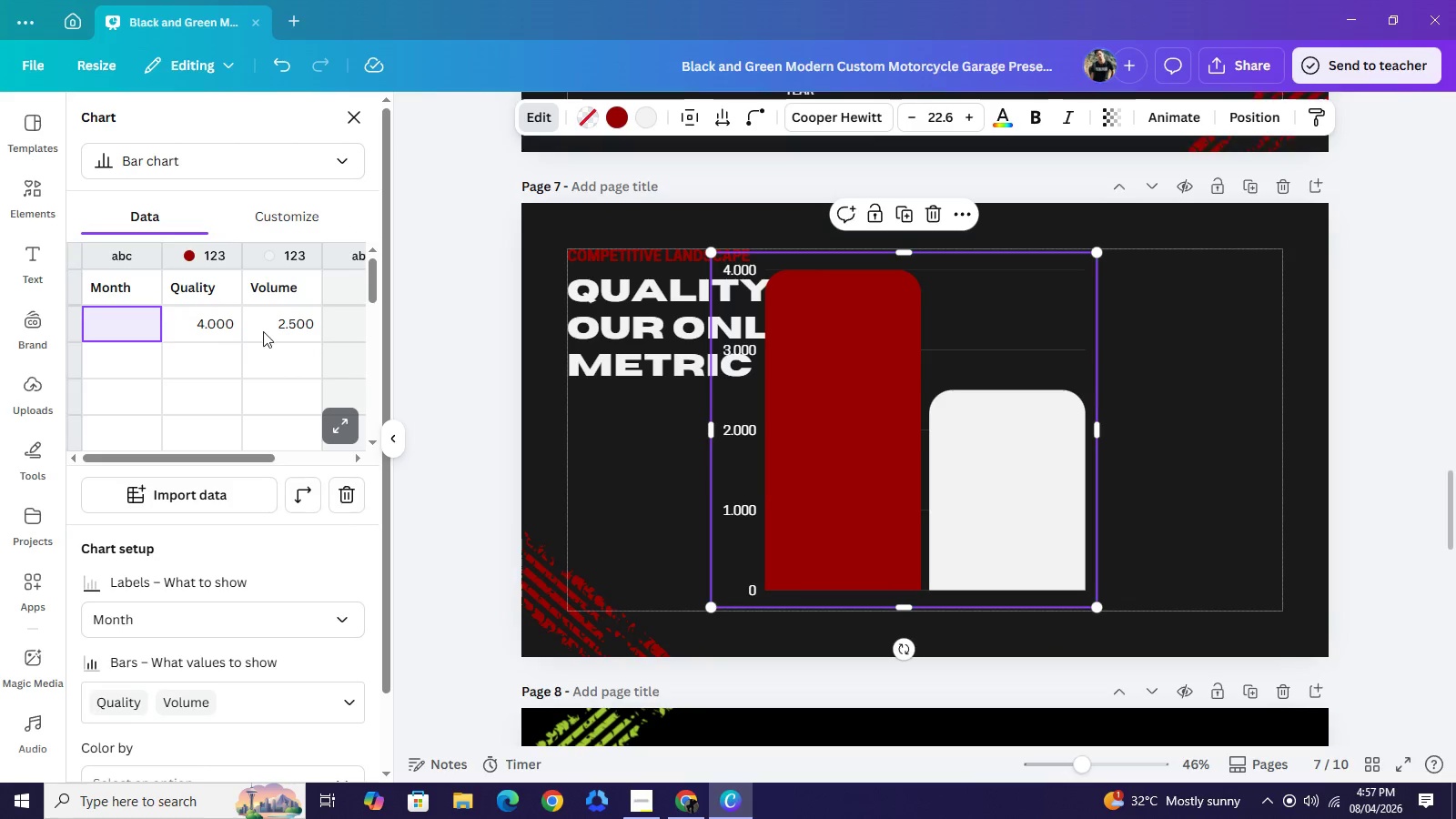 
double_click([221, 325])
 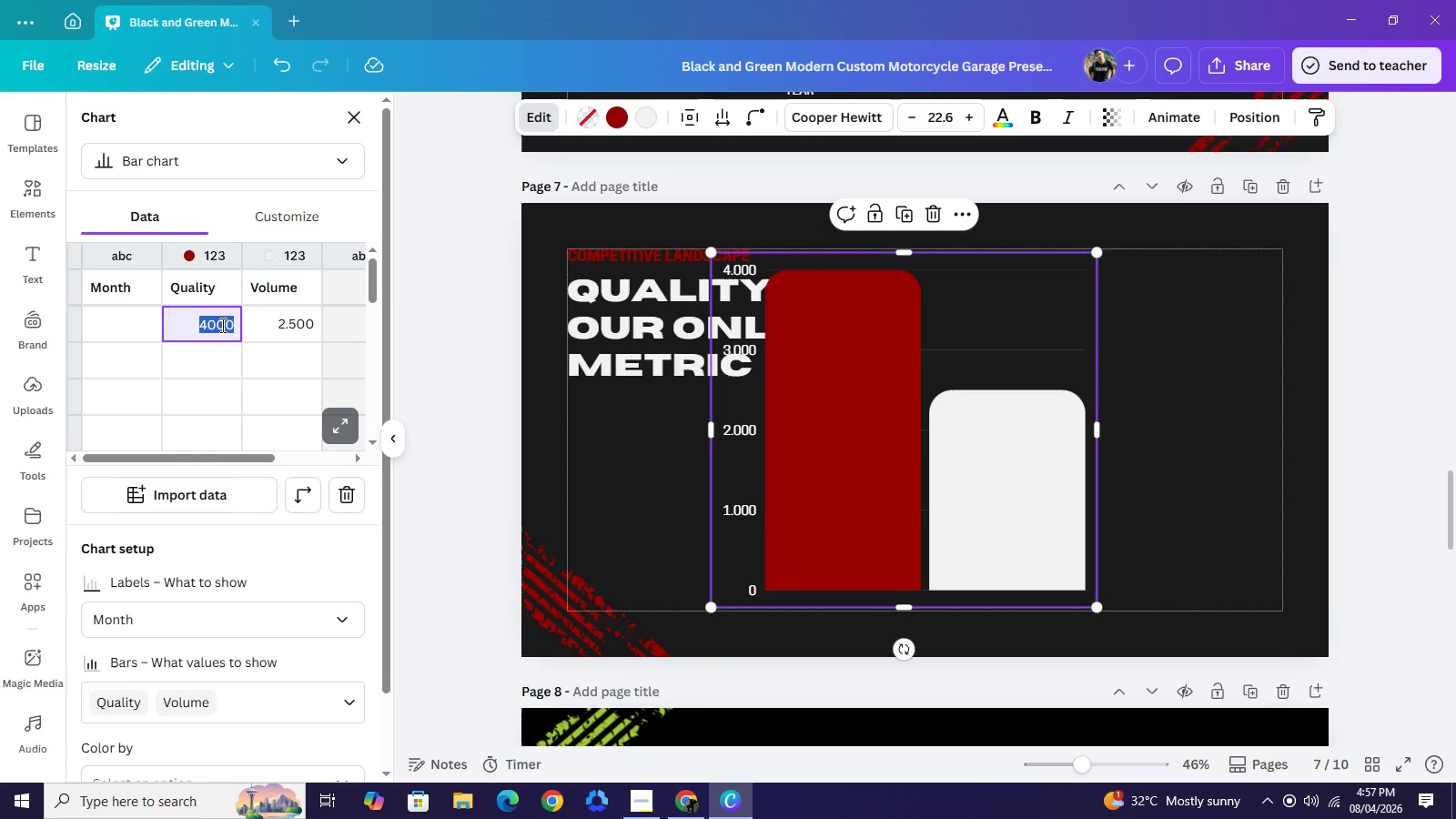 
double_click([221, 325])
 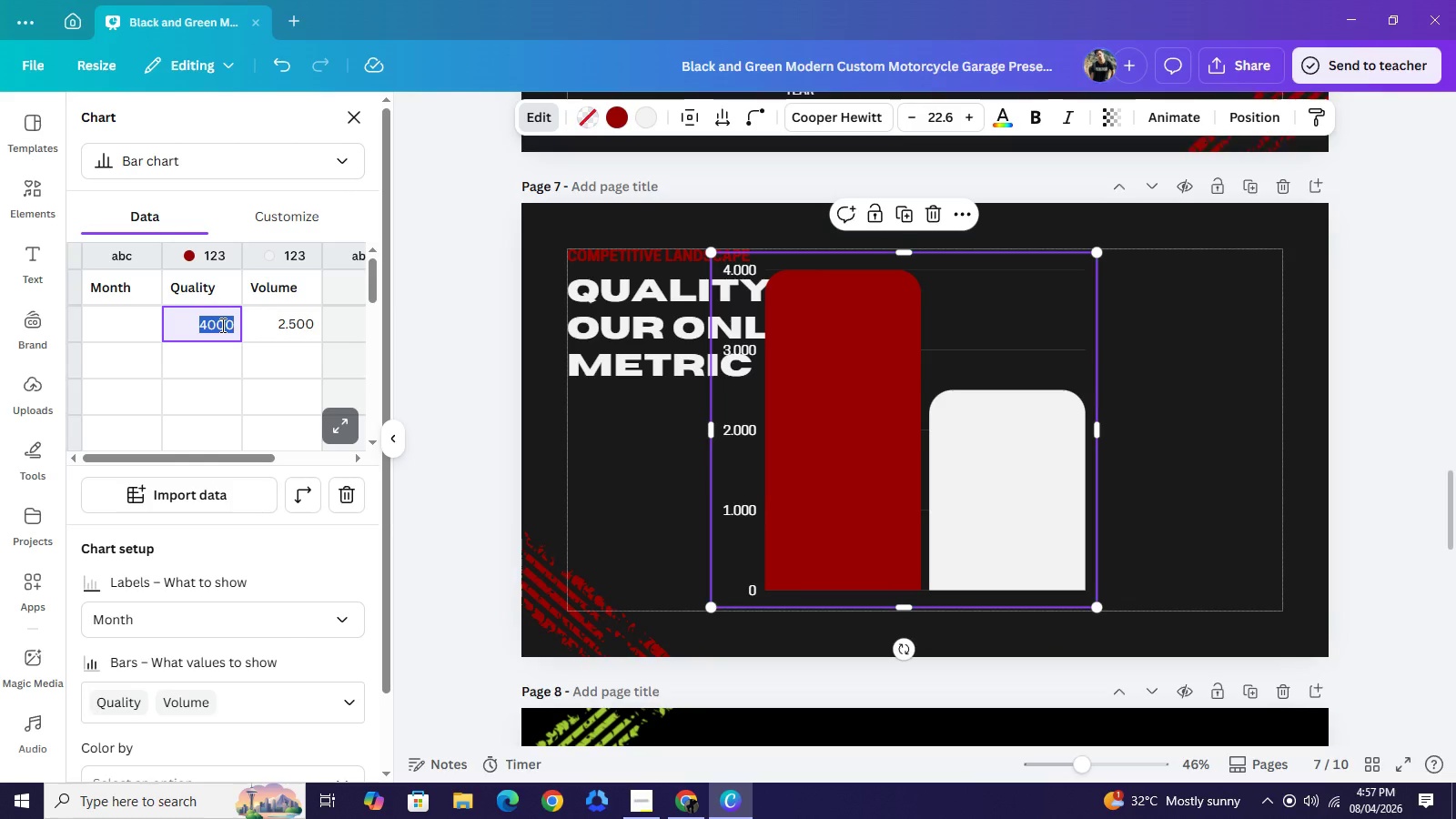 
key(9)
 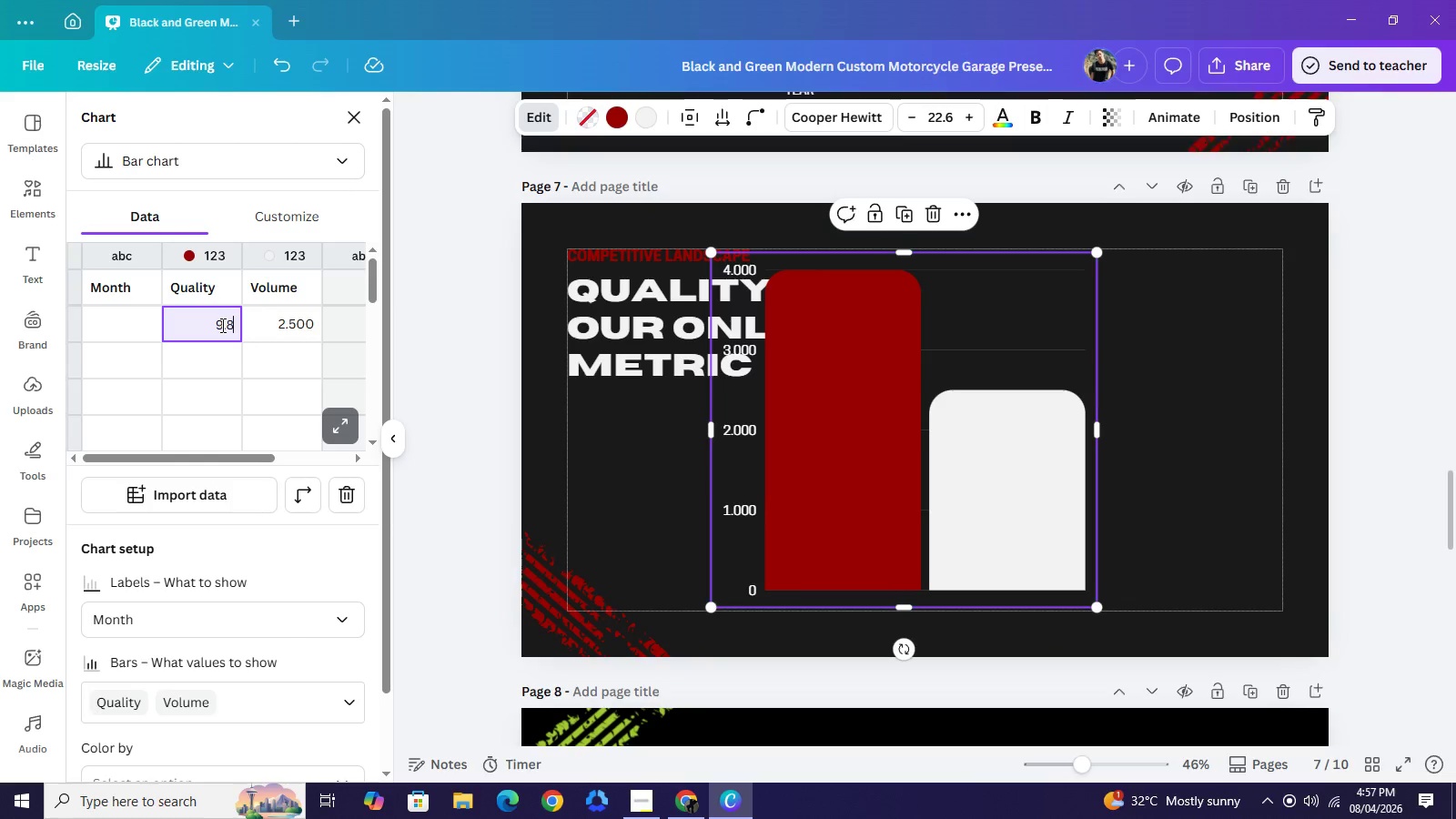 
key(Period)
 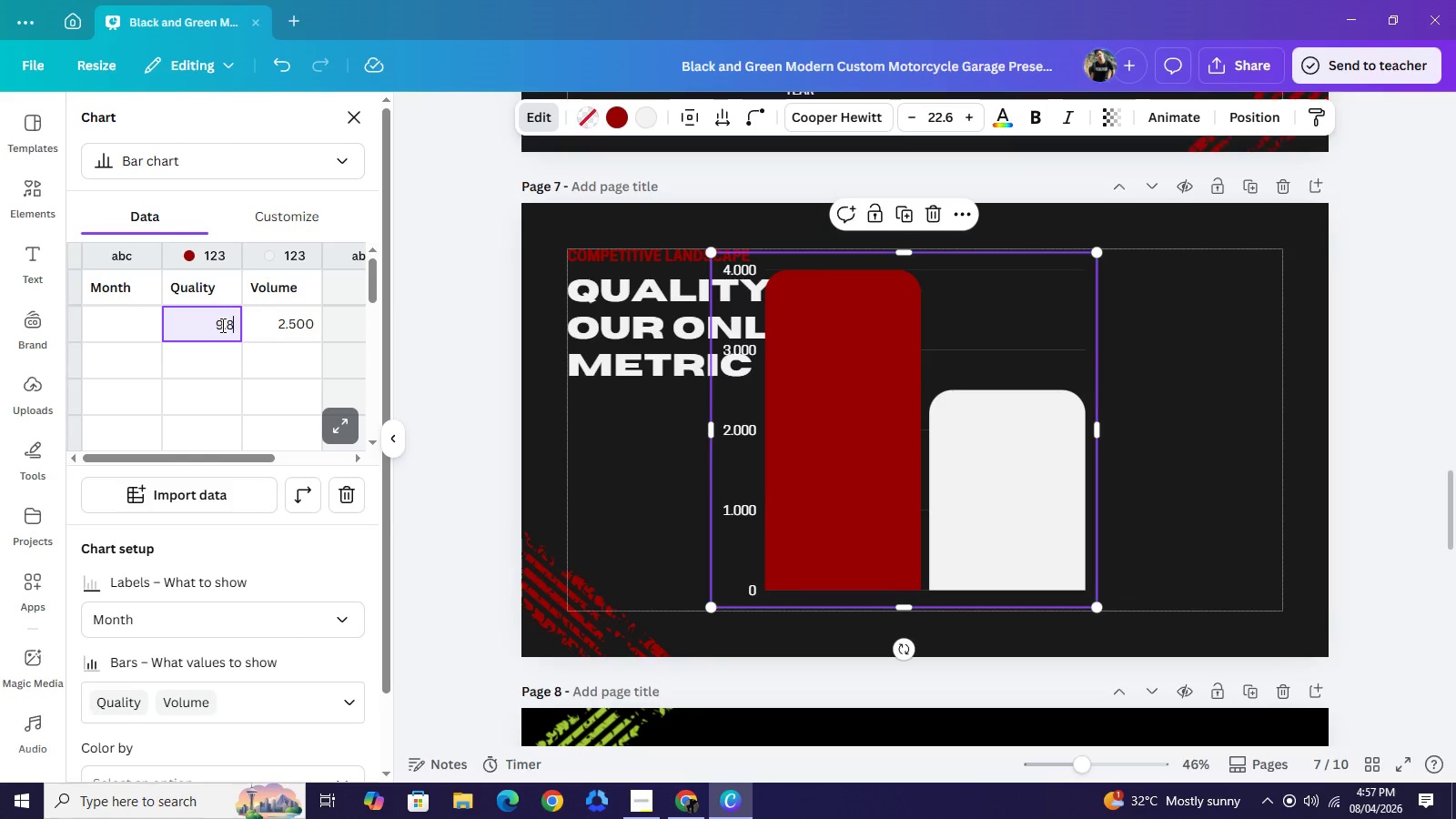 
key(8)
 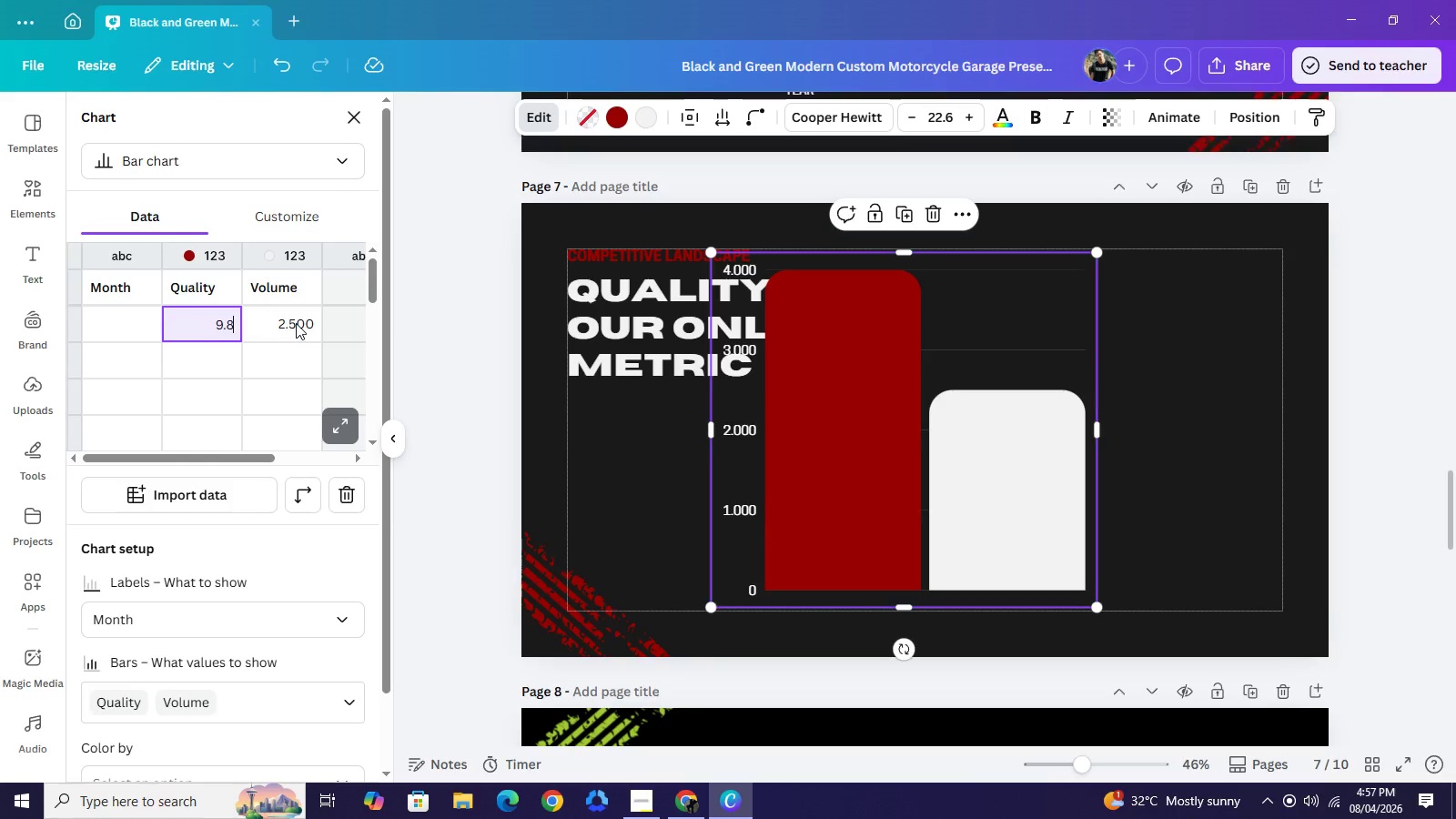 
double_click([296, 323])
 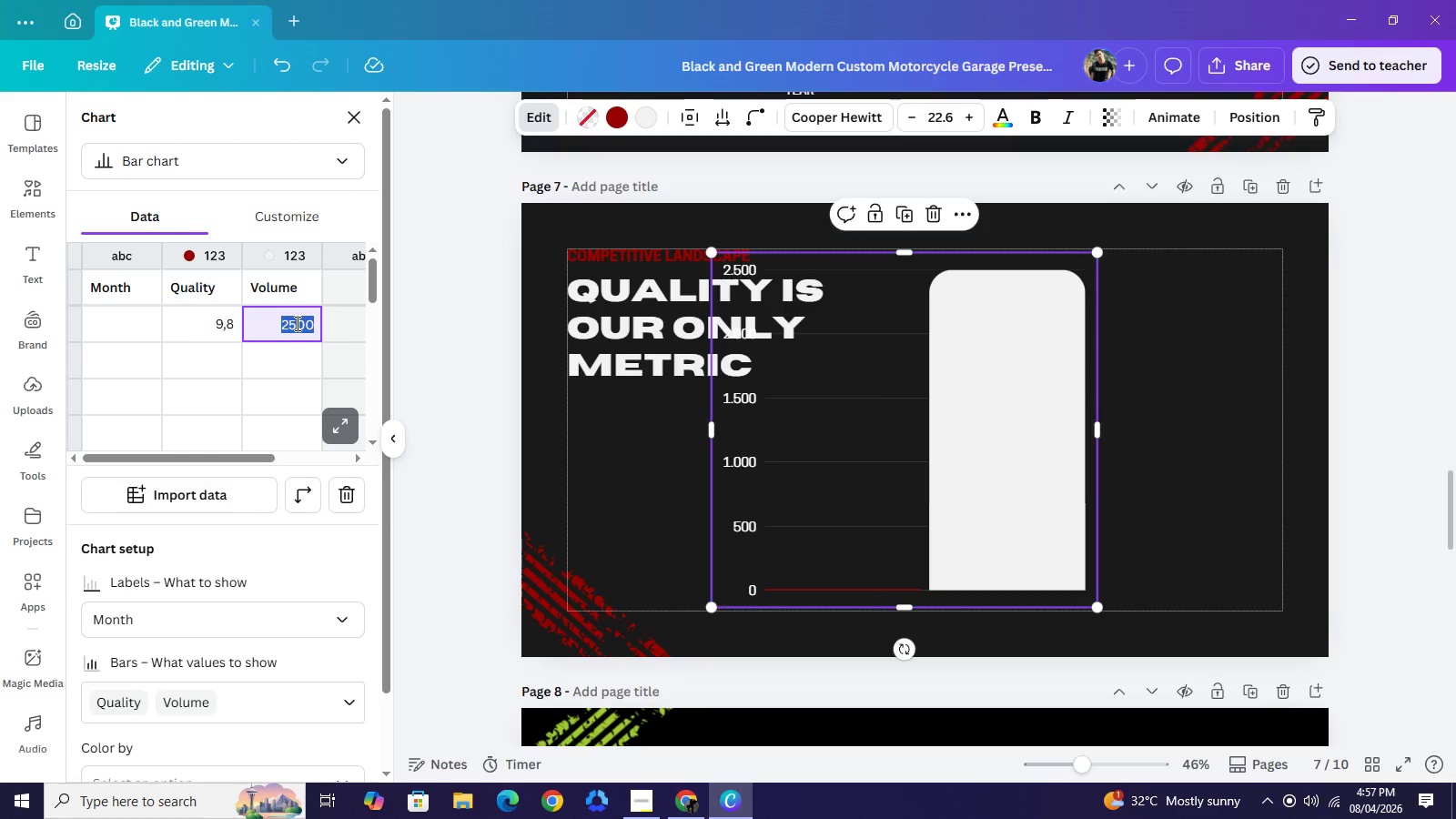 
double_click([296, 323])
 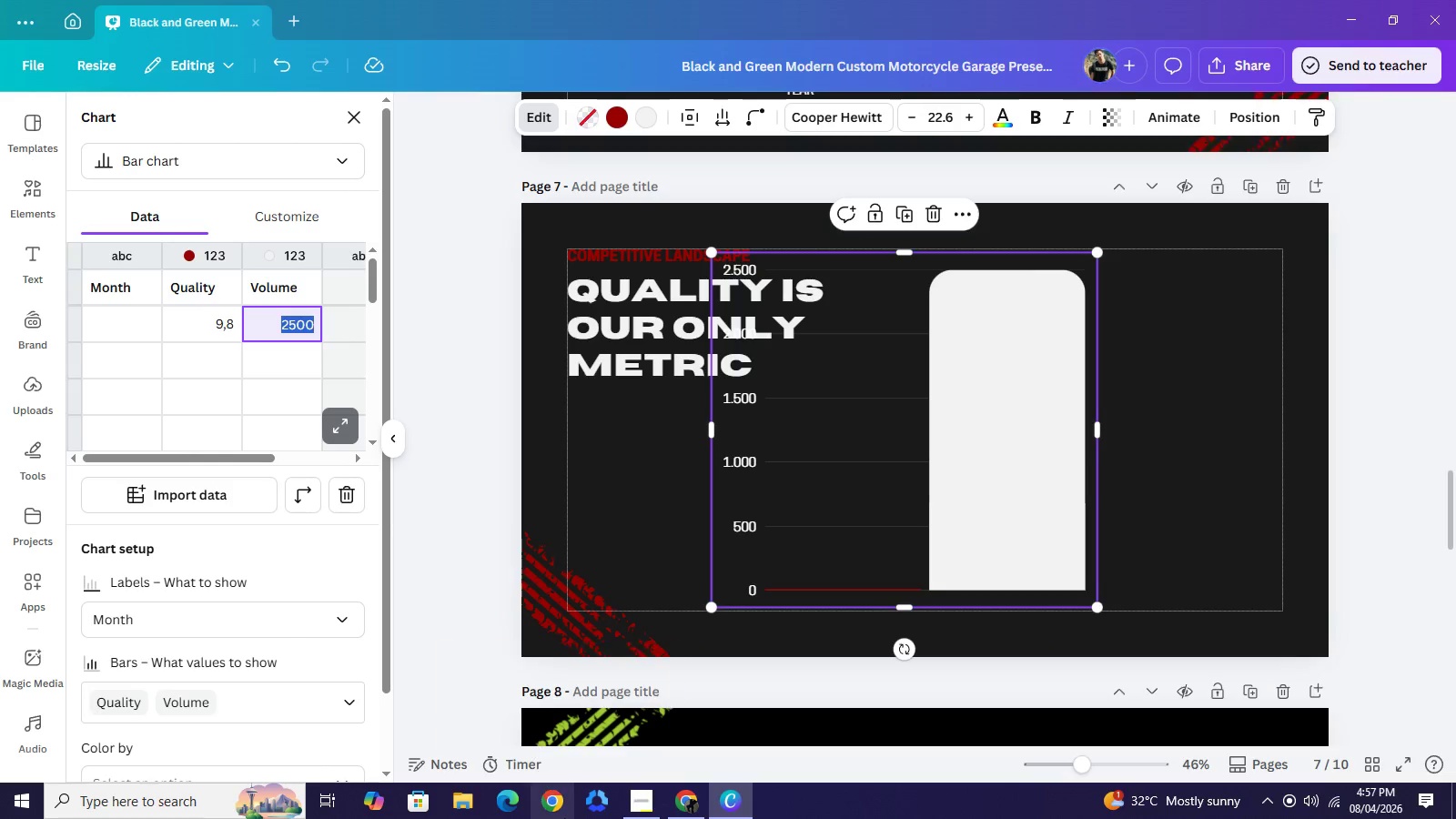 
left_click([695, 801])
 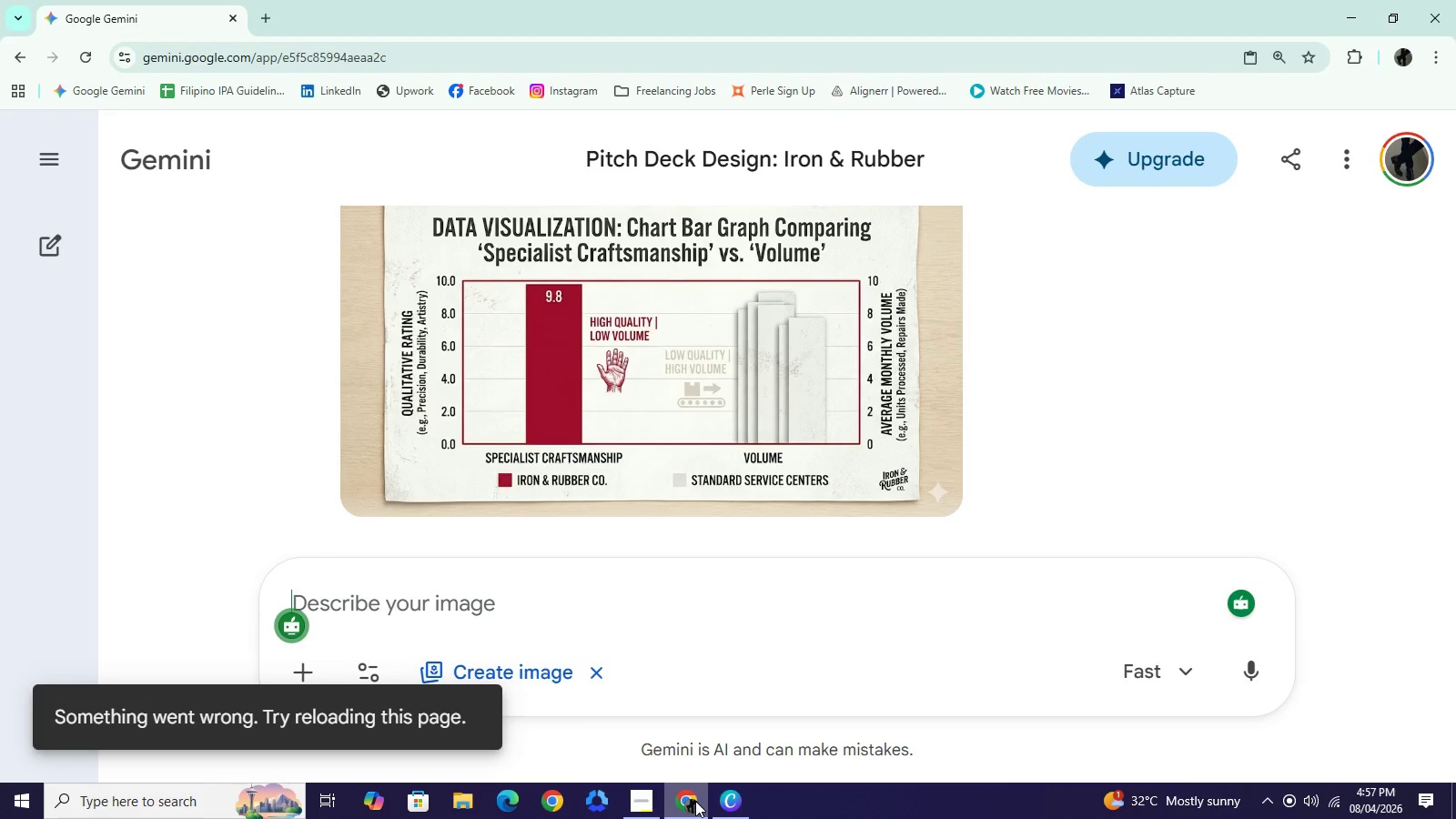 
wait(9.84)
 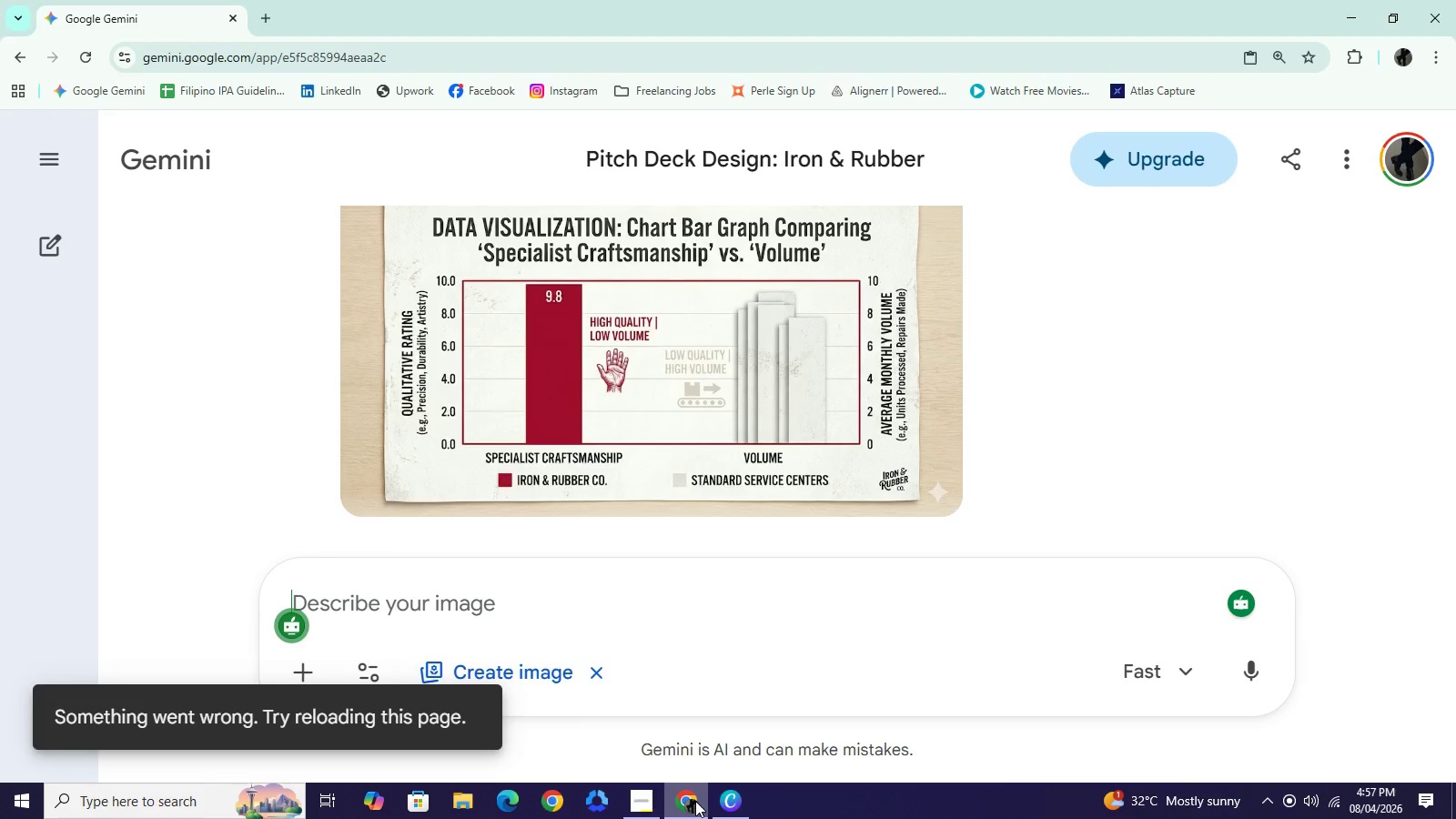 
left_click([722, 806])
 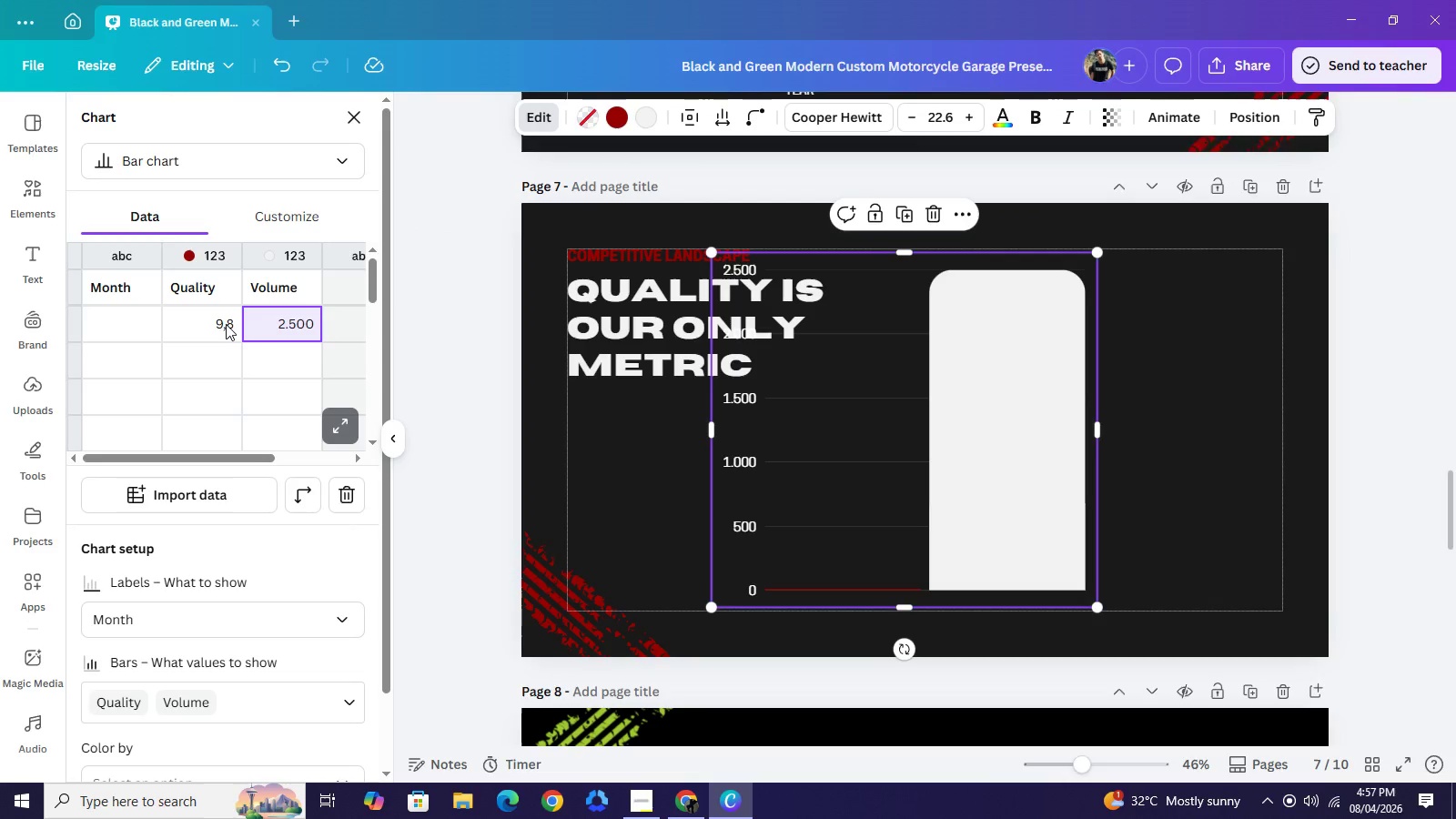 
double_click([226, 324])
 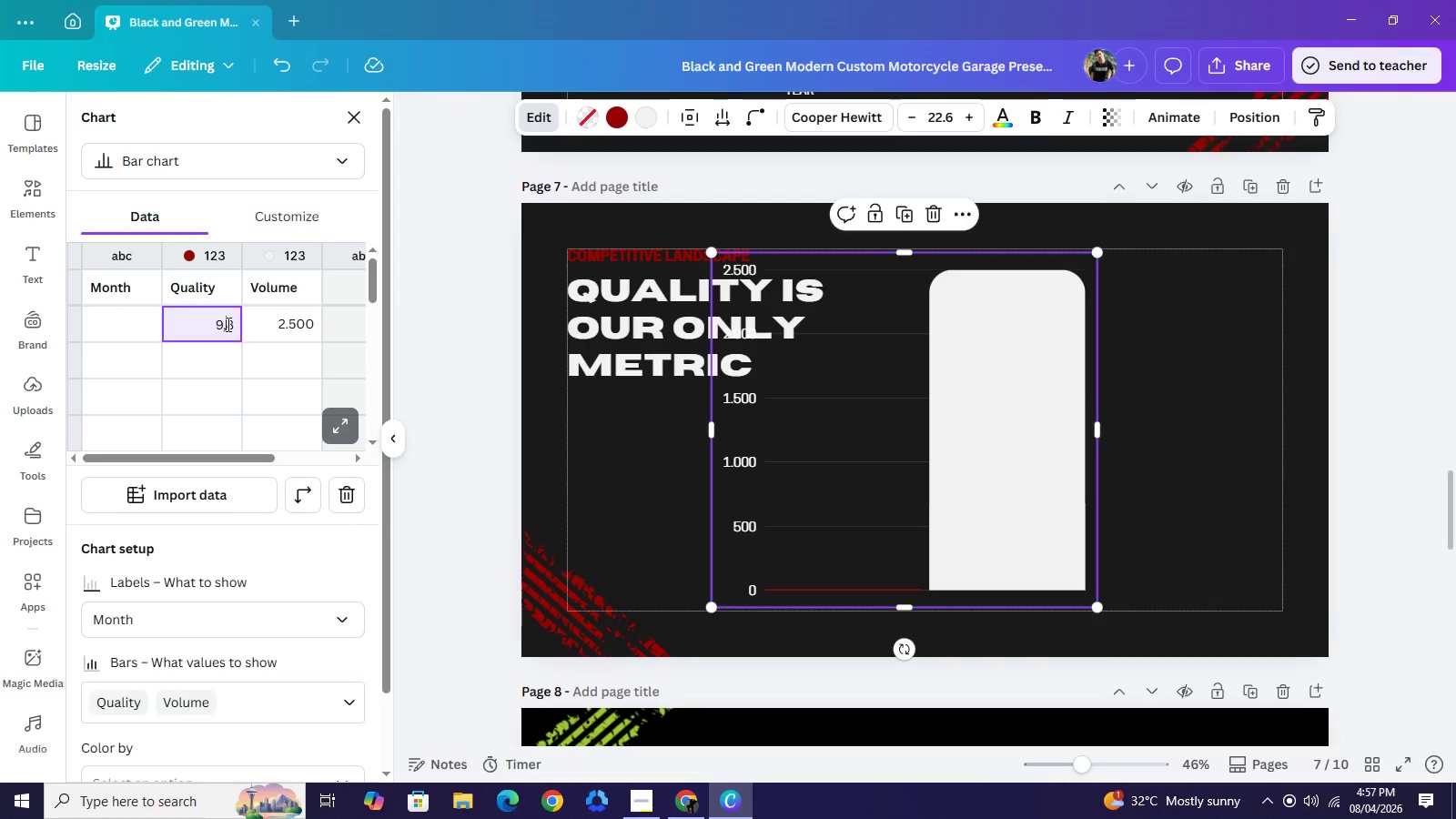 
left_click([227, 324])
 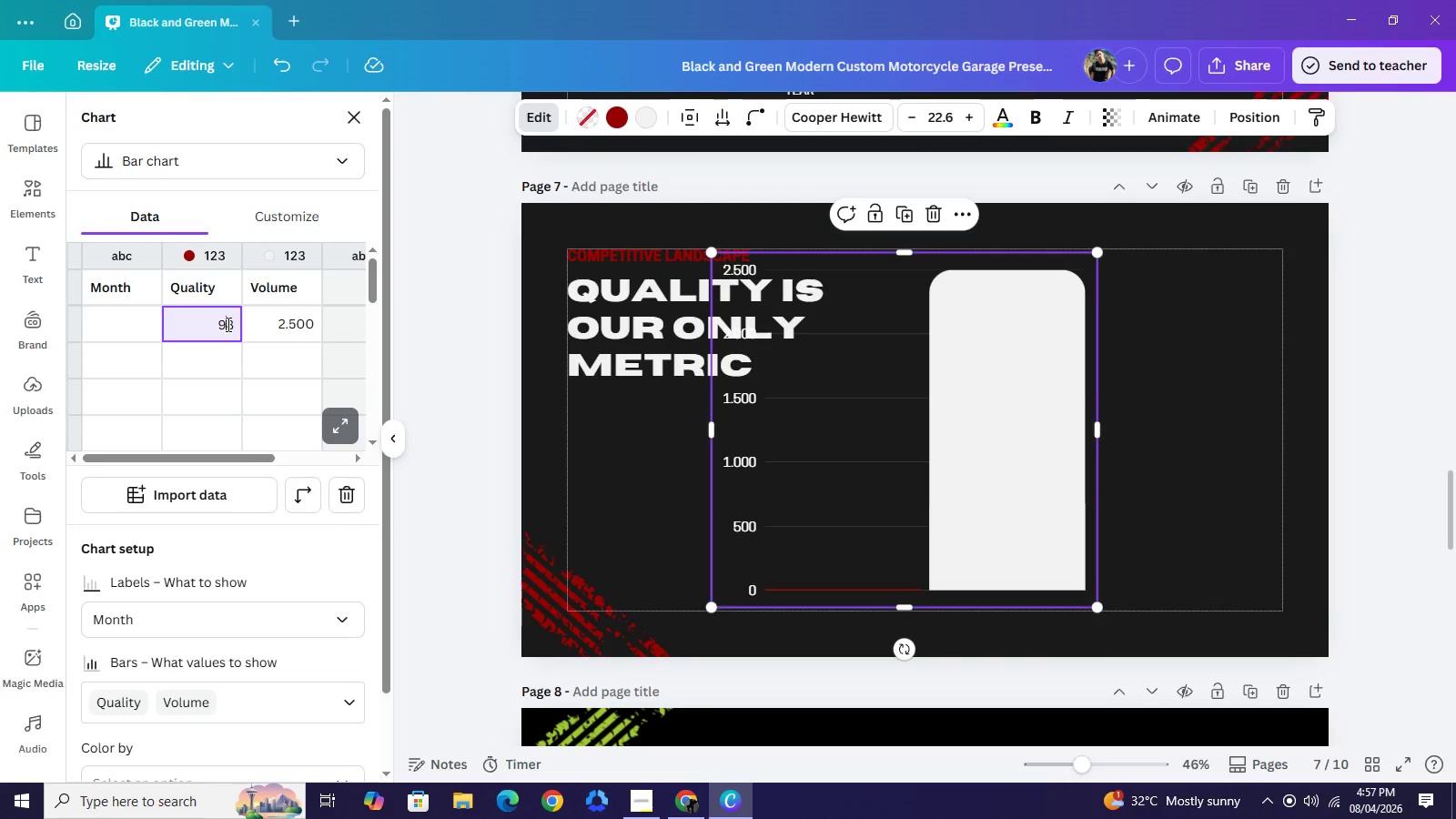 
key(Backspace)
 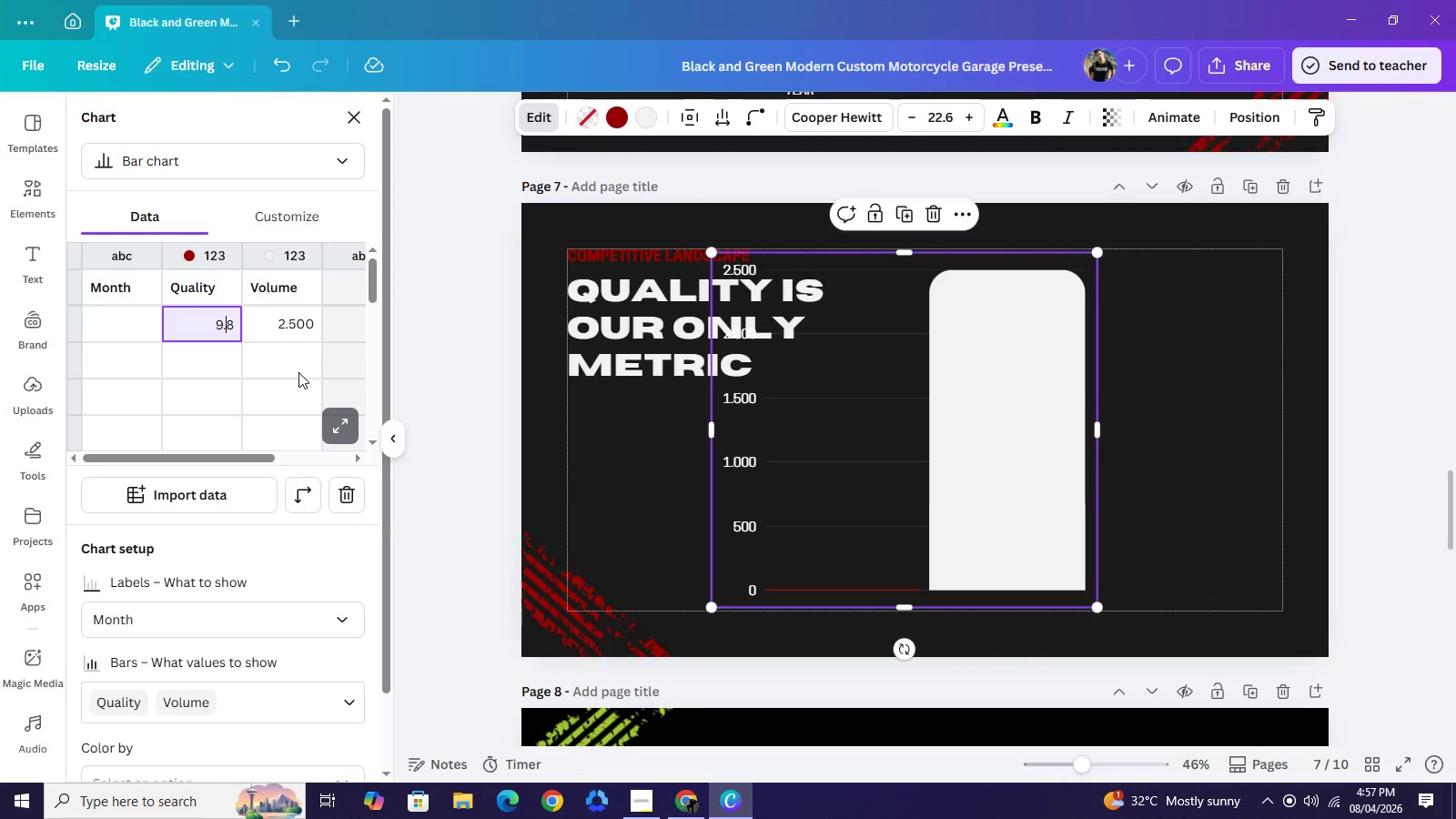 
key(Period)
 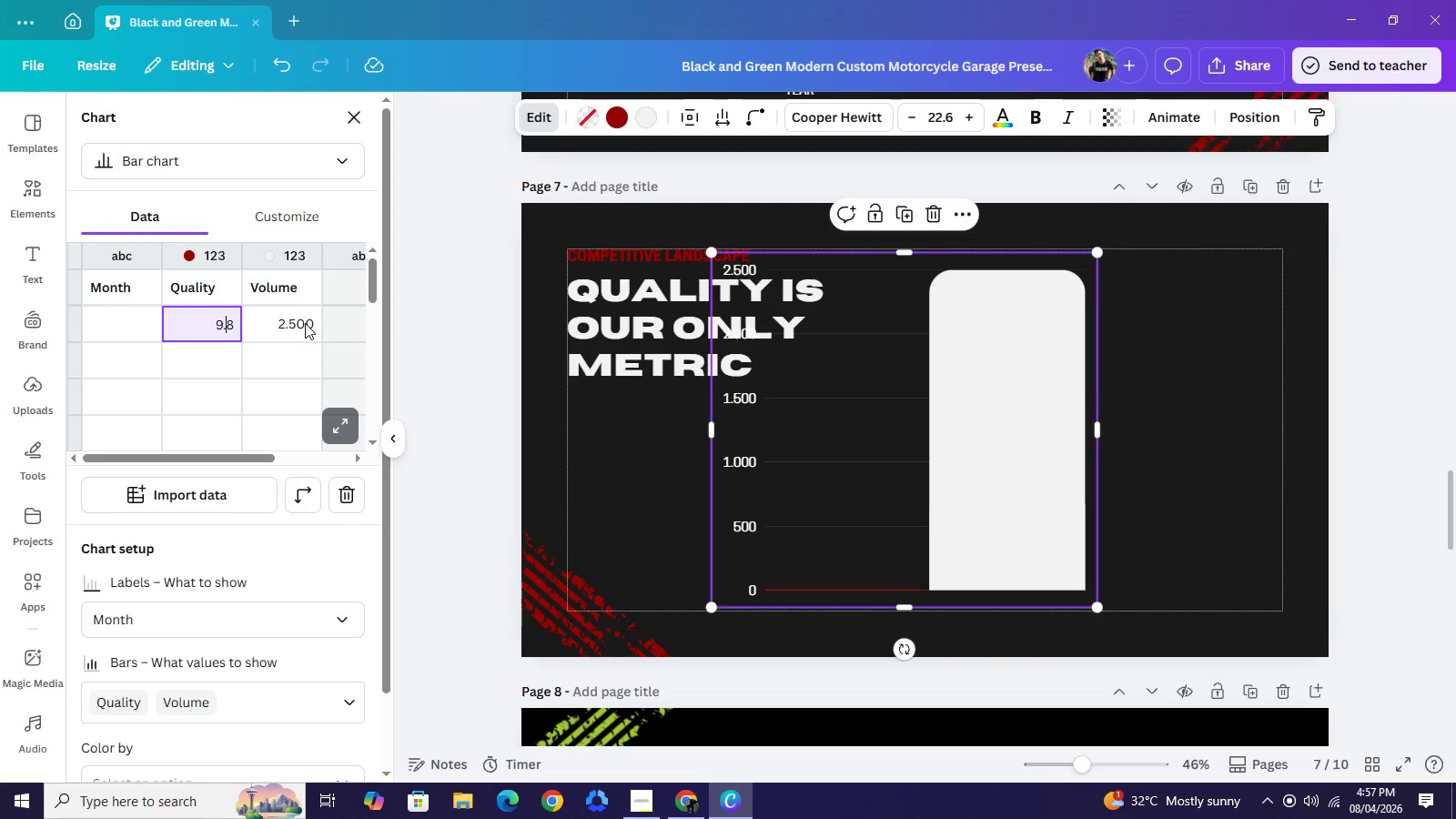 
left_click([305, 323])
 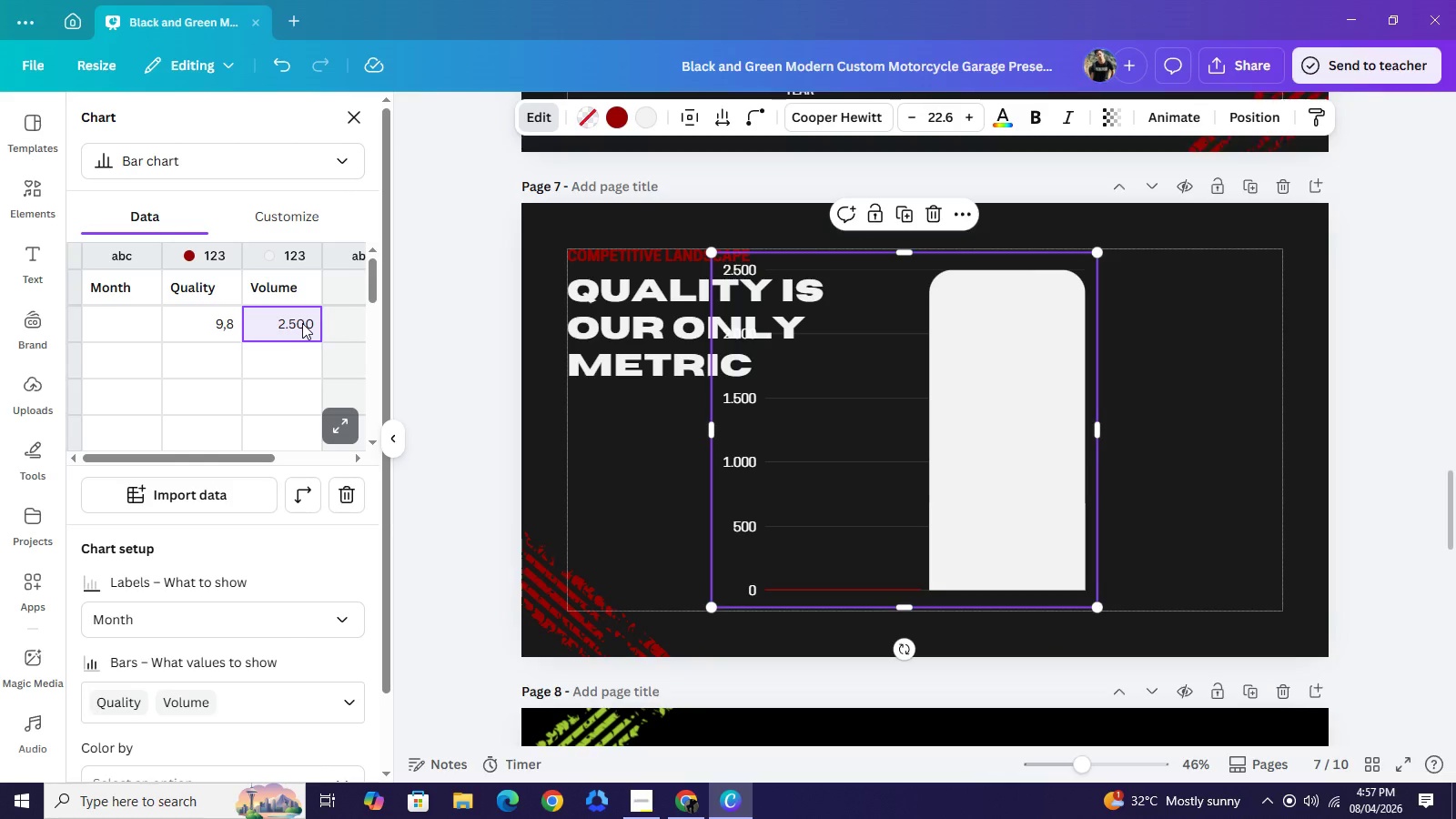 
double_click([302, 323])
 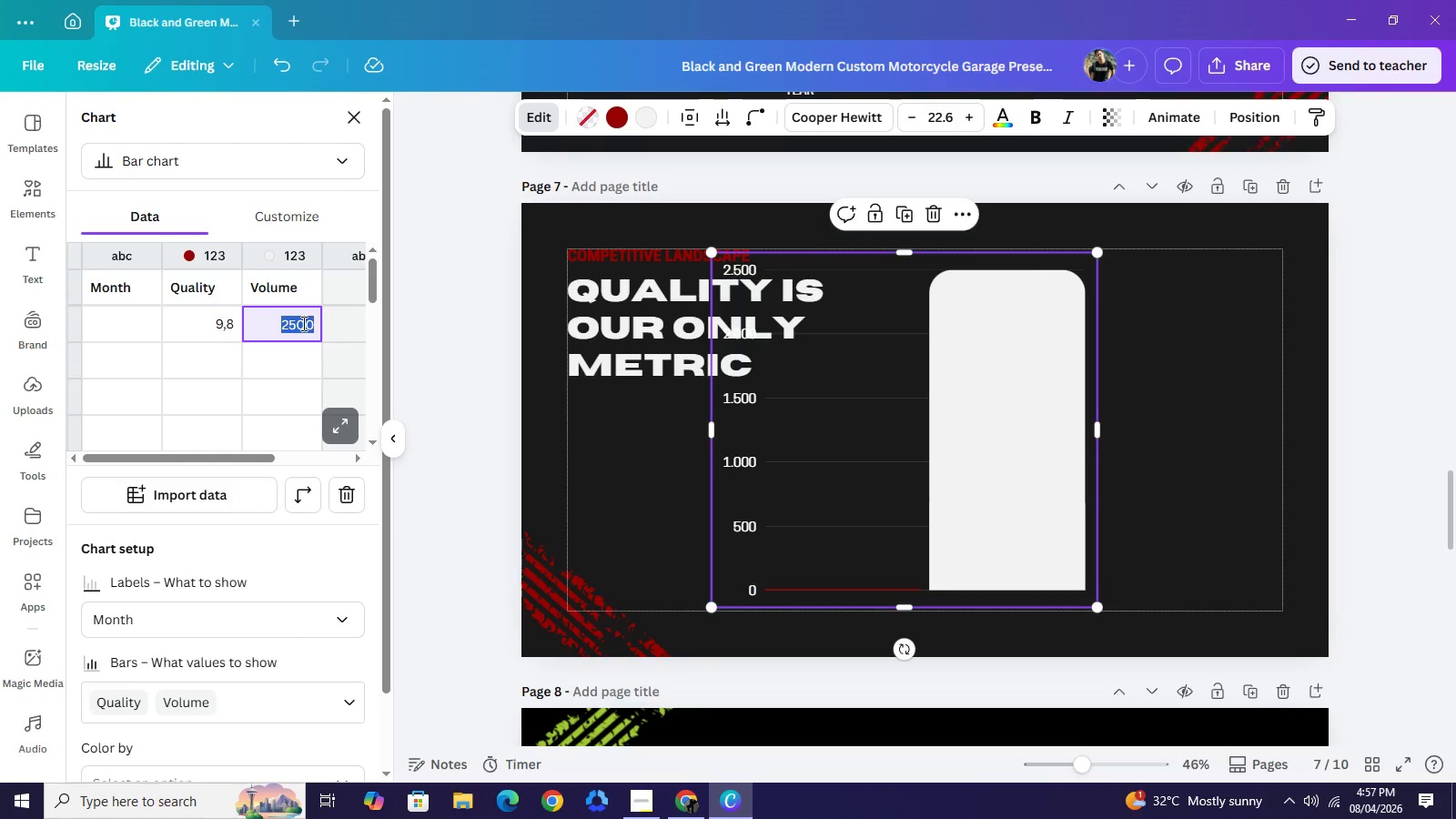 
double_click([302, 323])
 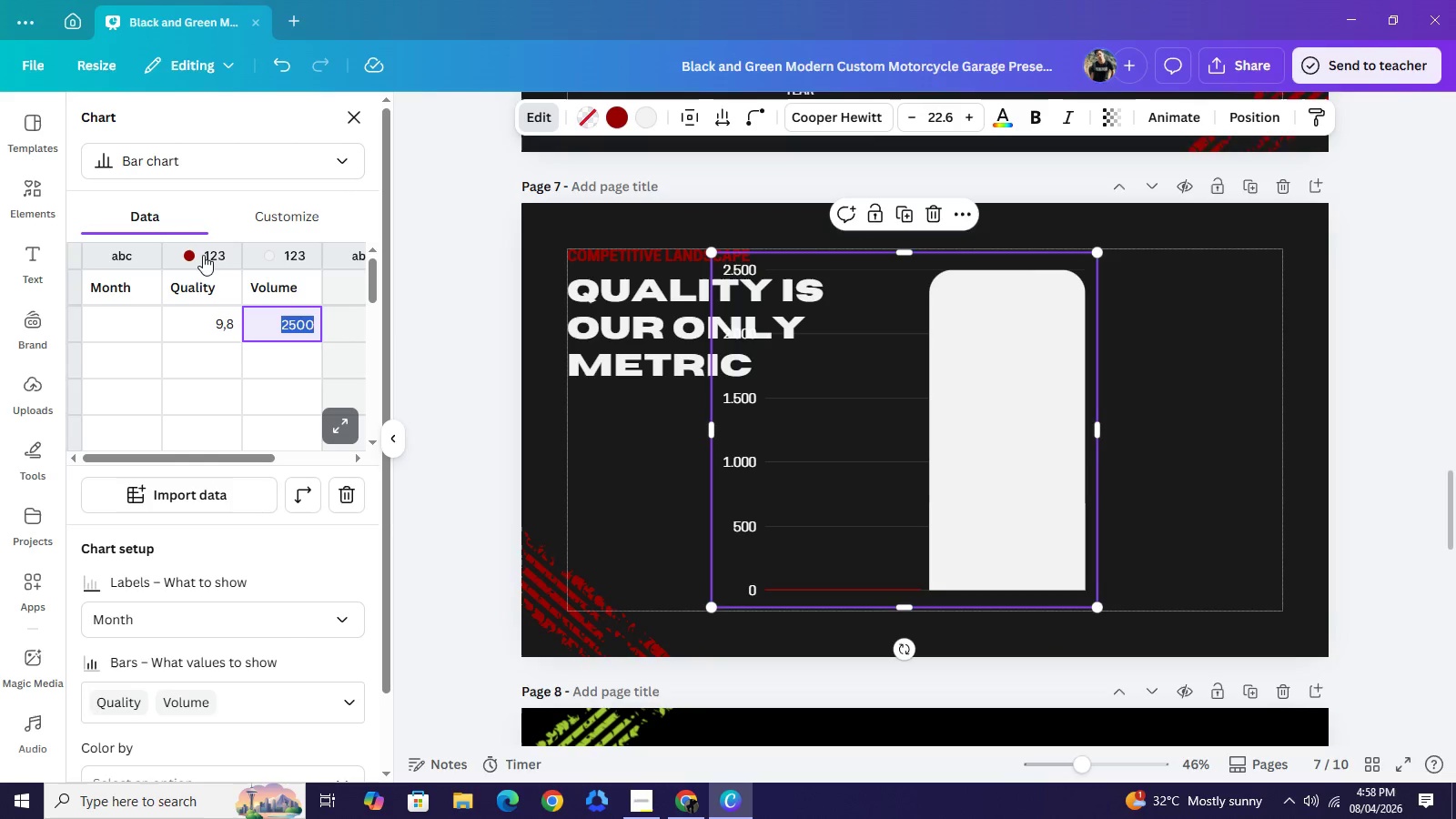 
double_click([228, 318])
 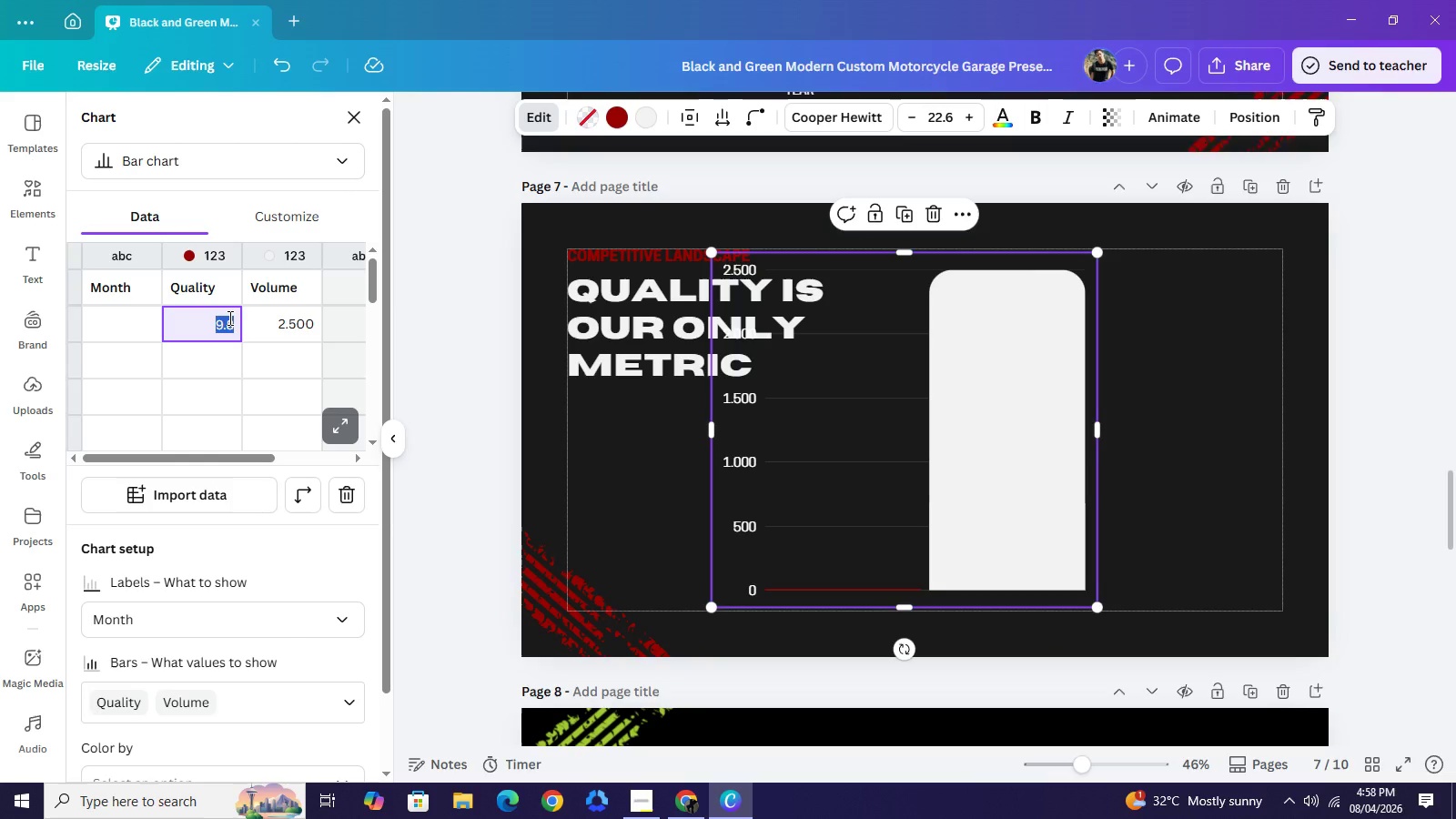 
double_click([228, 318])
 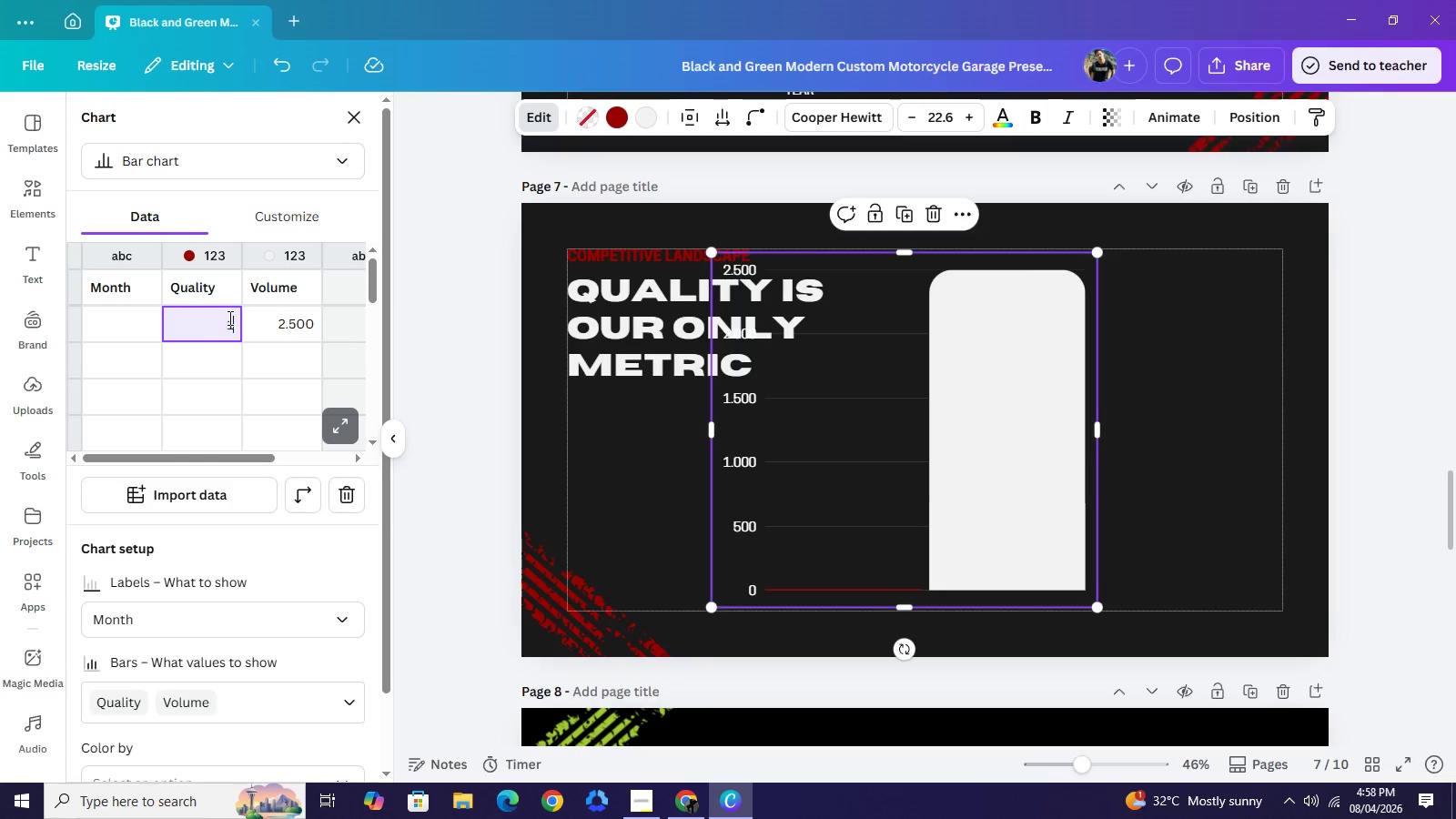 
type(10)
 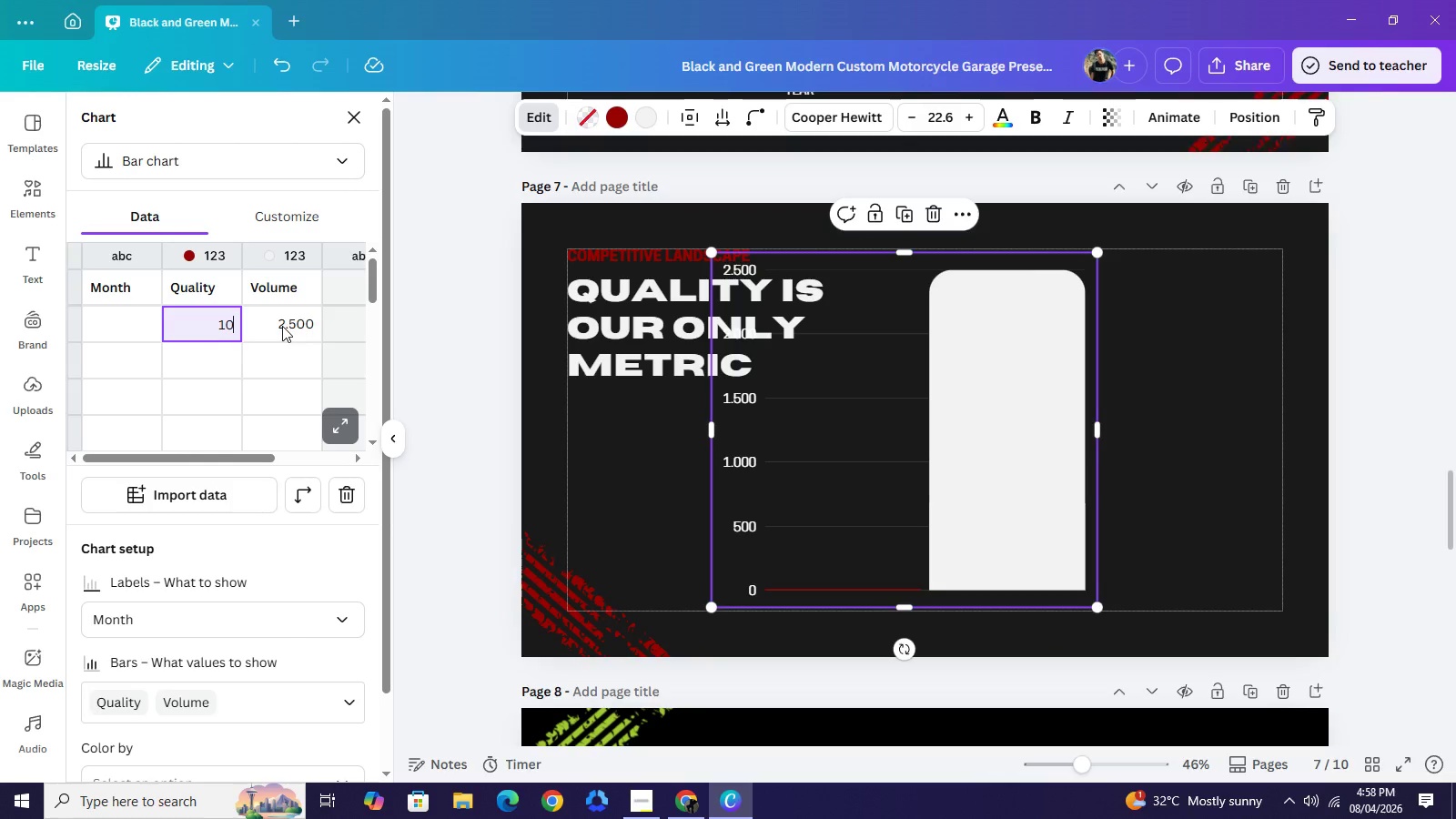 
double_click([282, 326])
 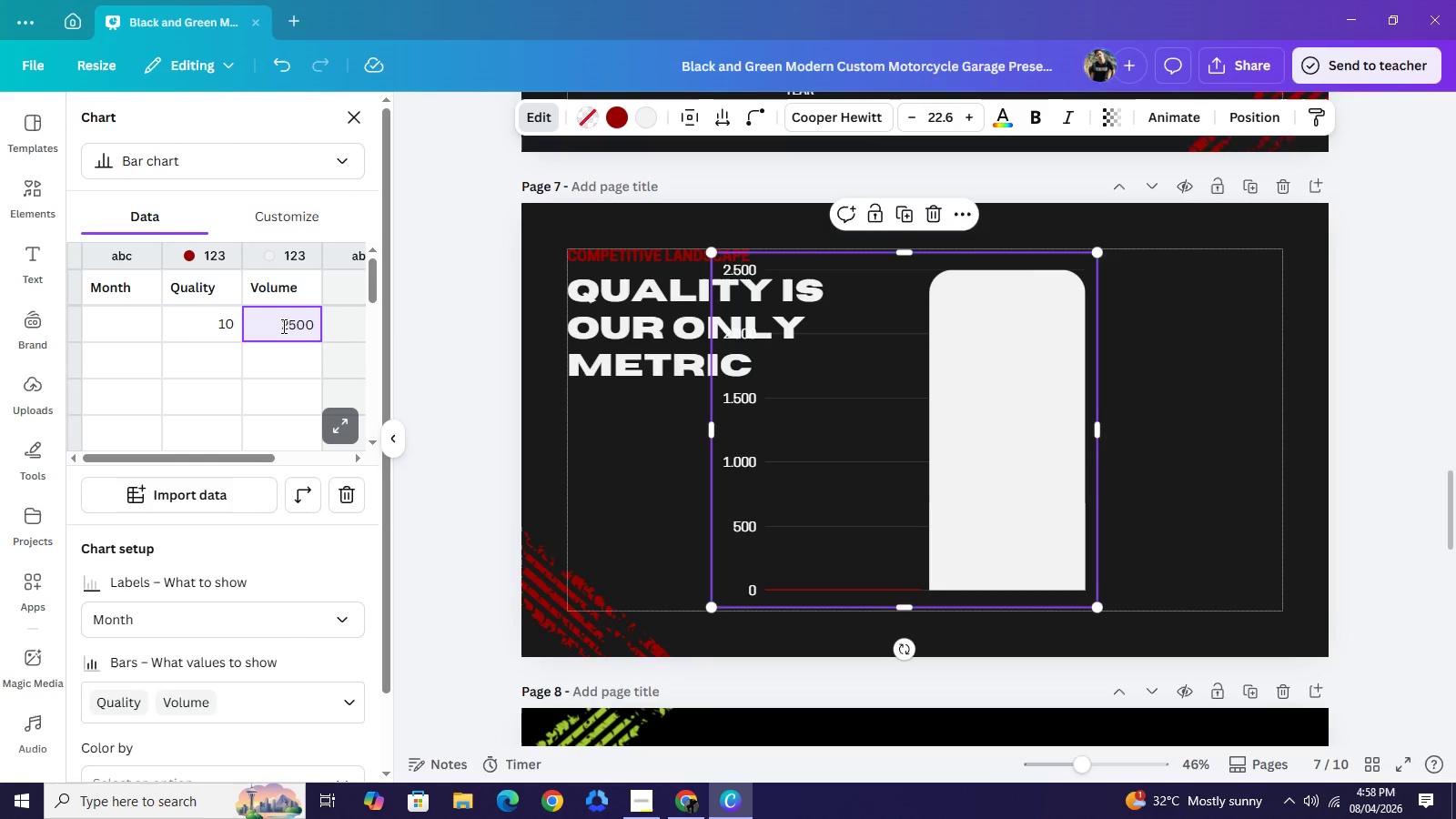 
double_click([282, 326])
 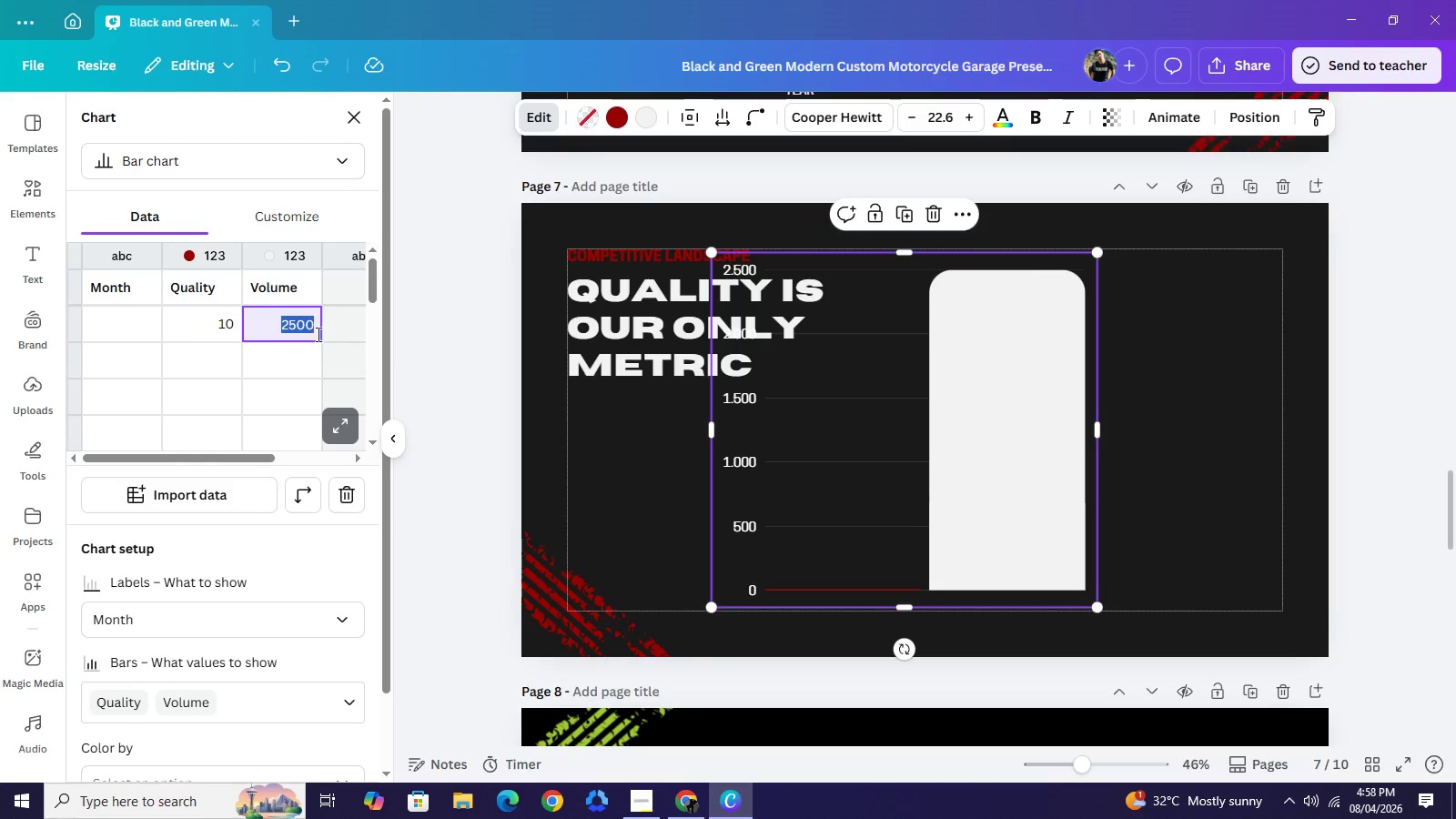 
wait(8.22)
 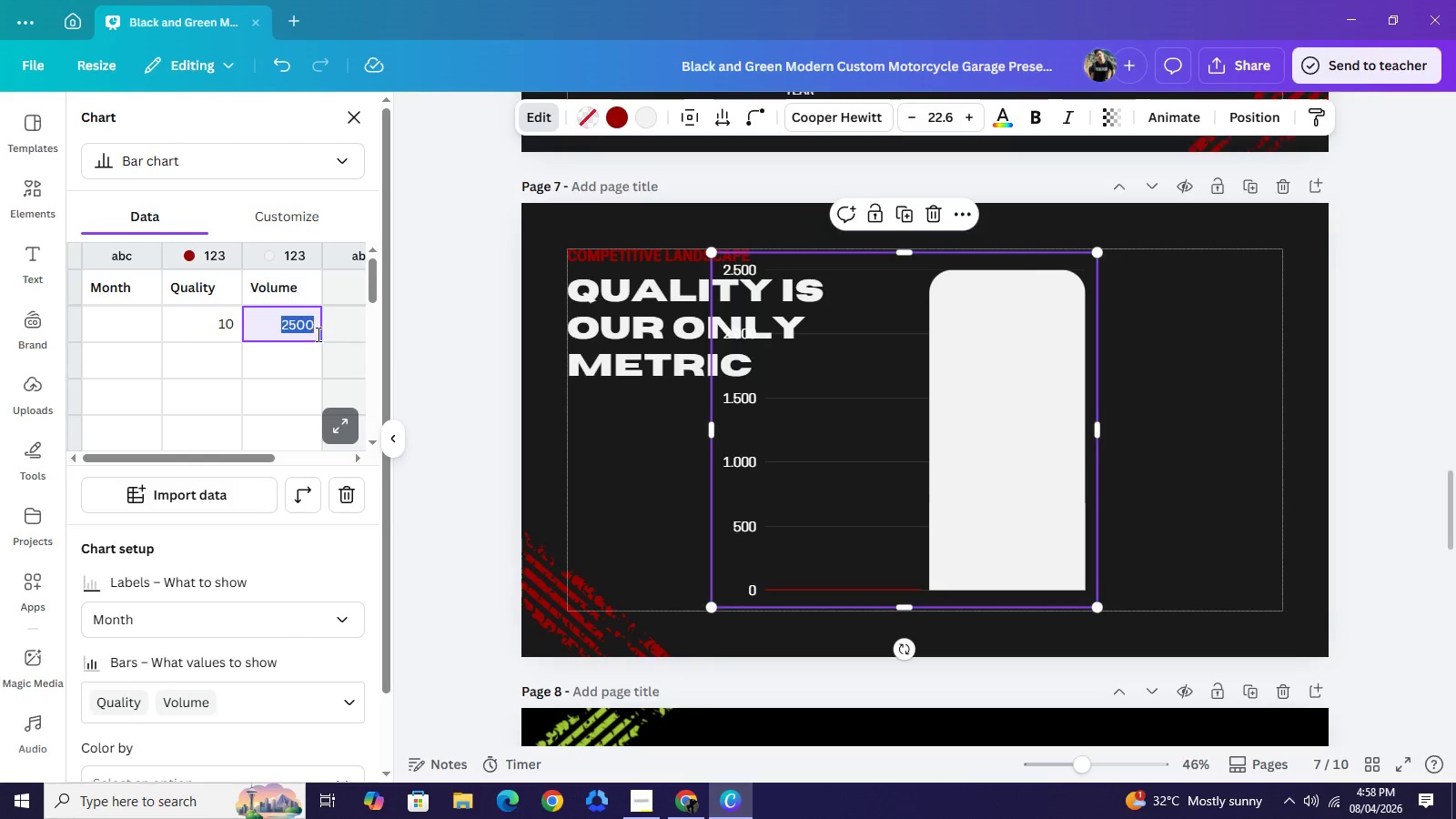 
key(3)
 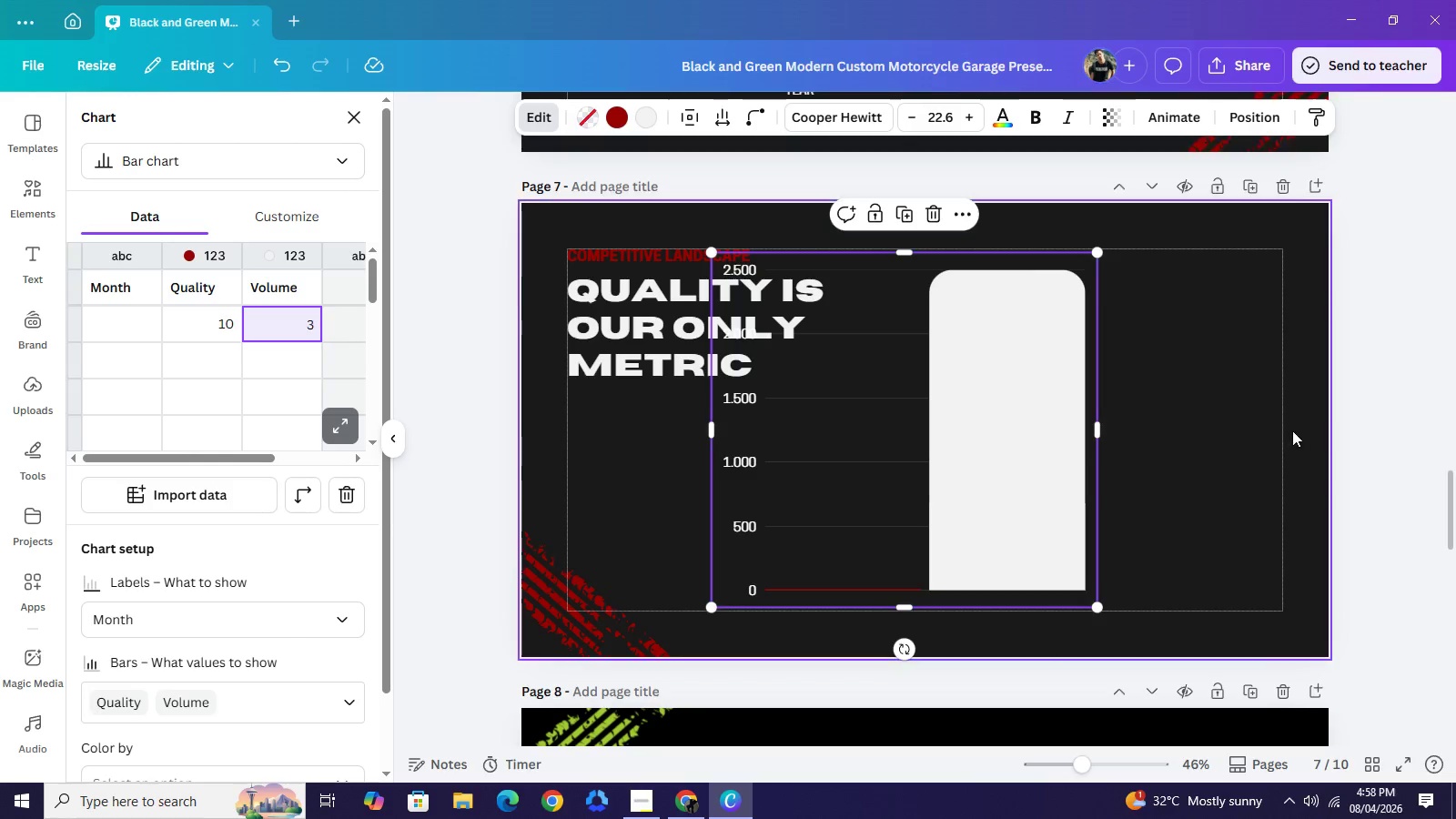 
left_click([1292, 430])
 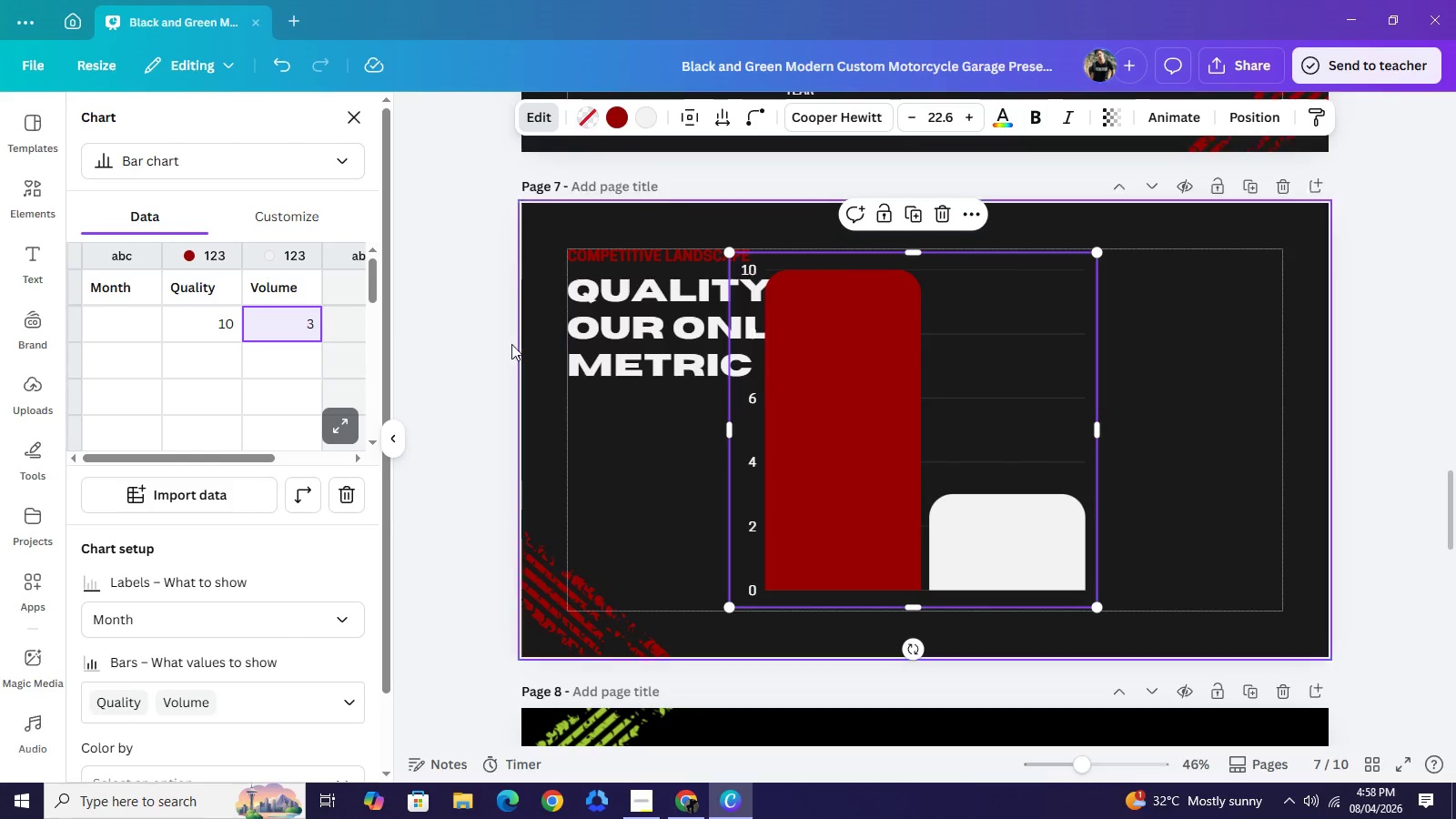 
wait(8.3)
 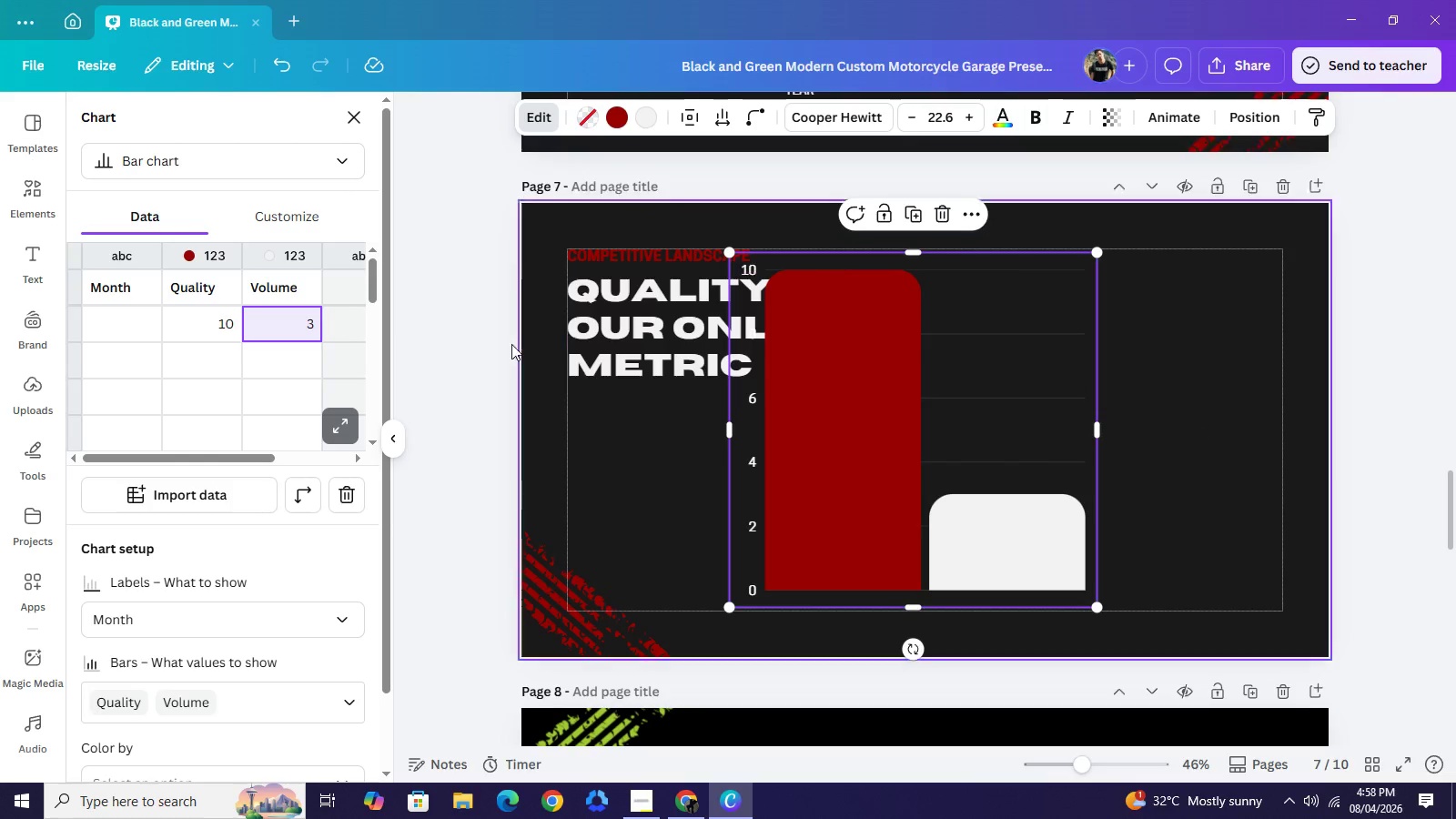 
double_click([202, 292])
 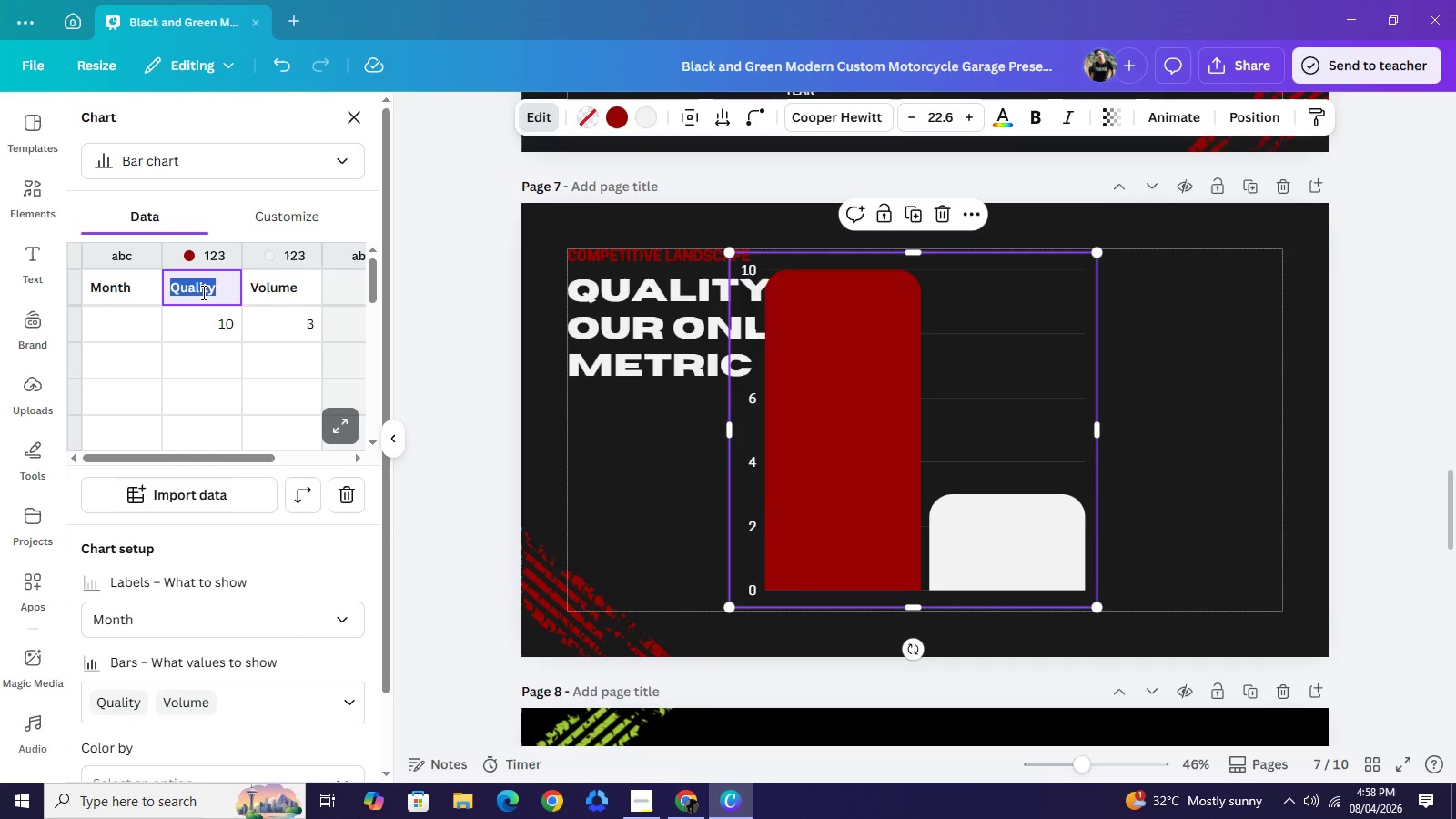 
double_click([202, 292])
 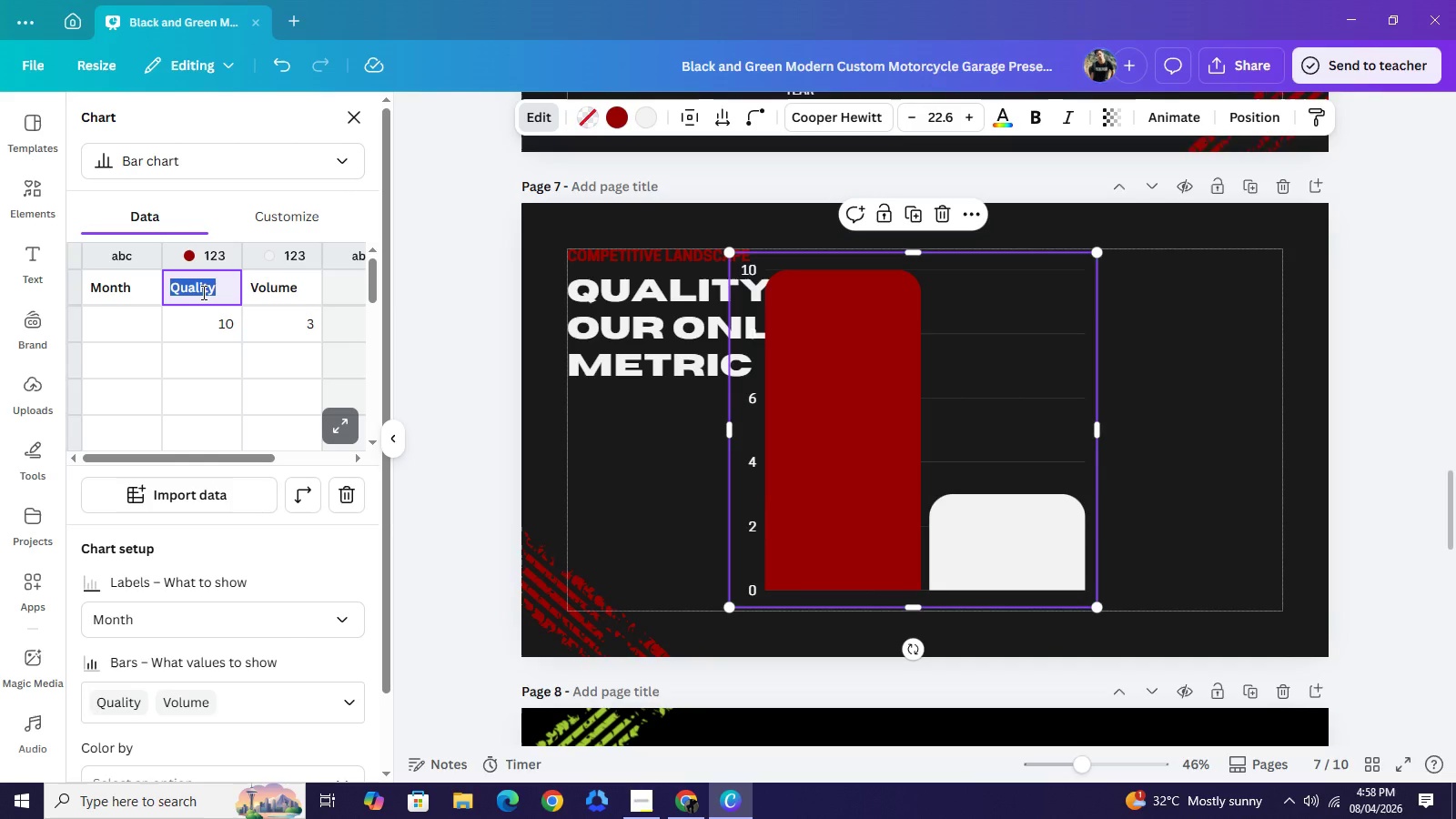 
wait(10.55)
 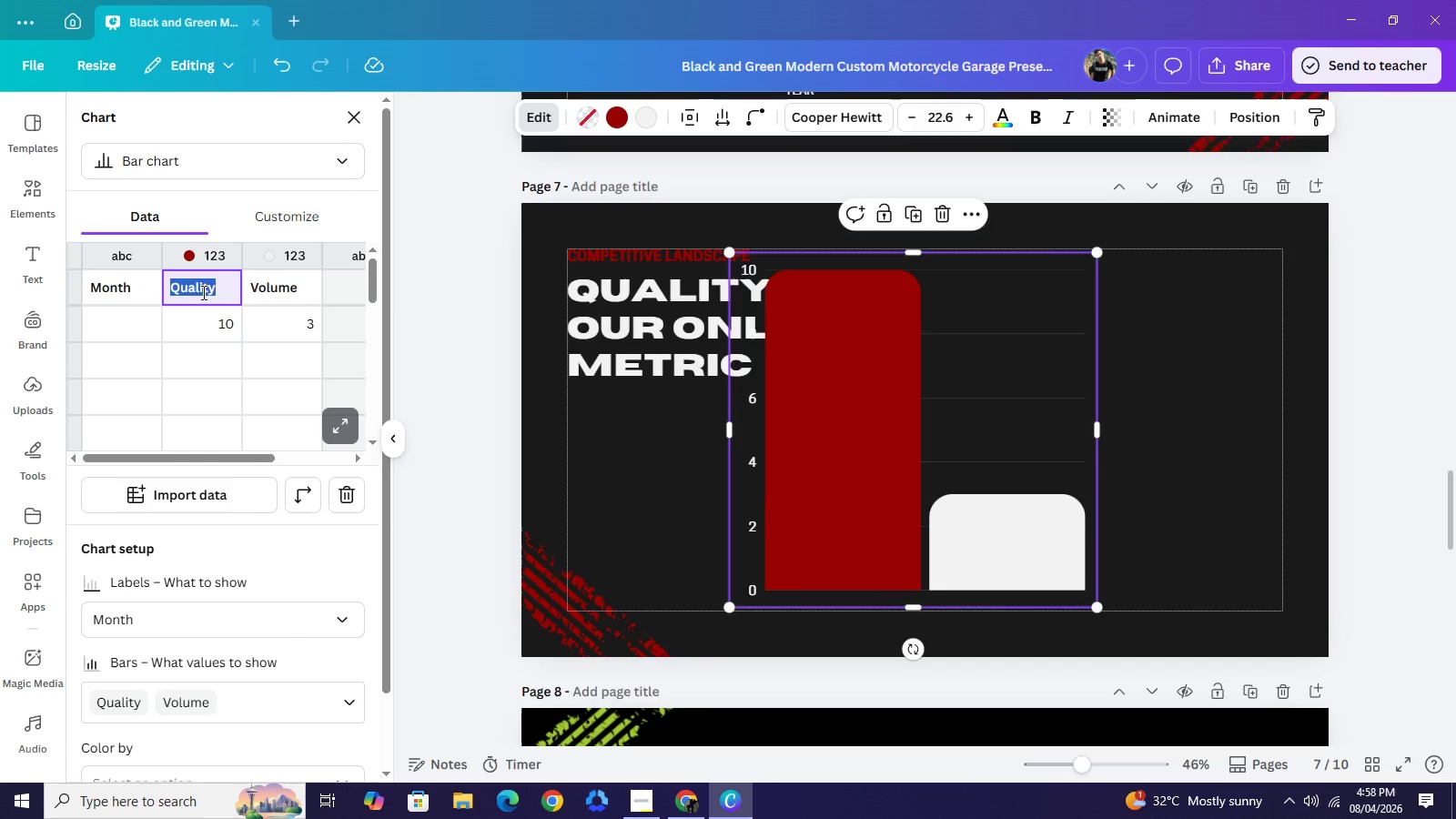 
type(IRON & RUBBER CO.)
 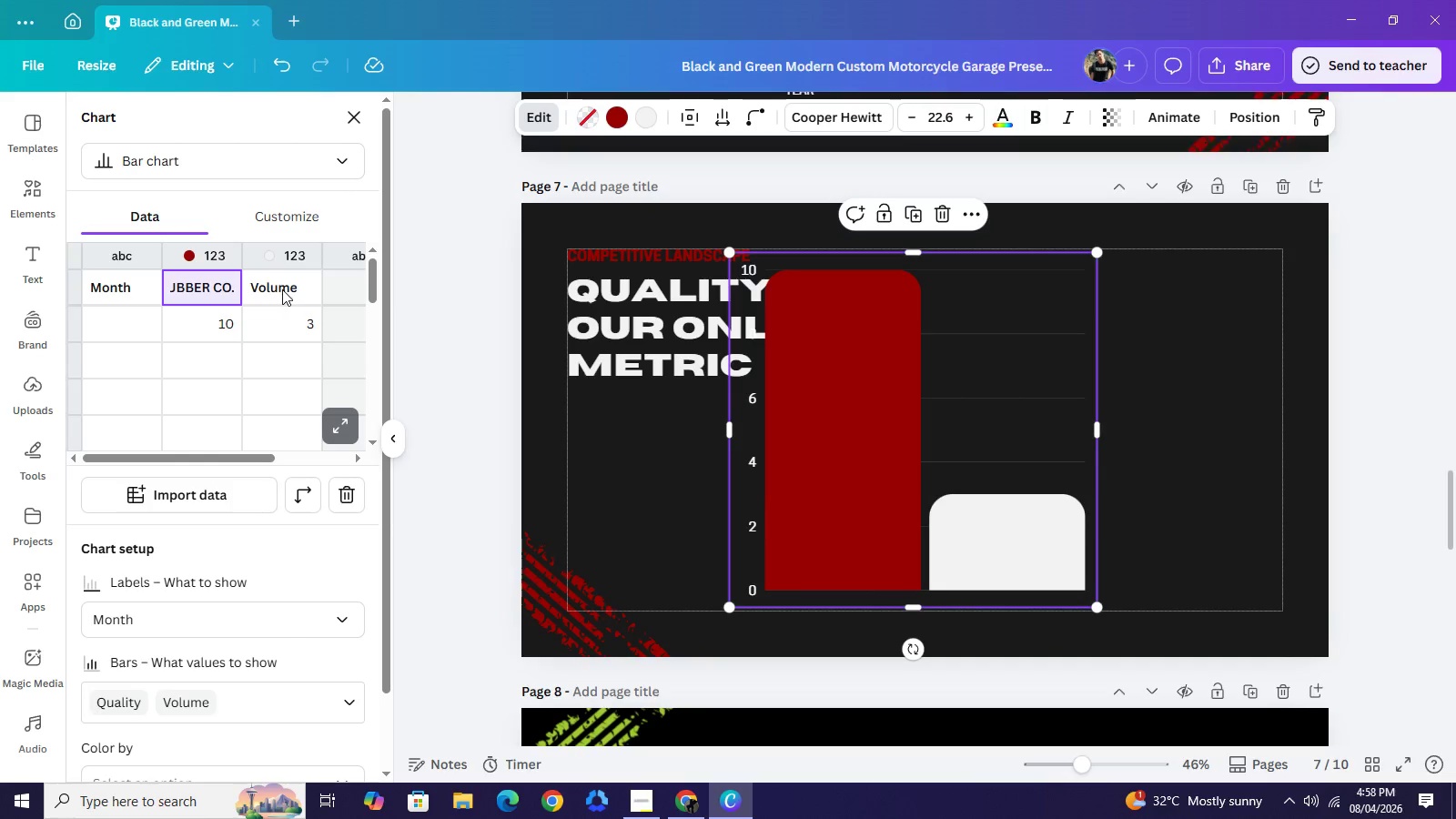 
double_click([282, 289])
 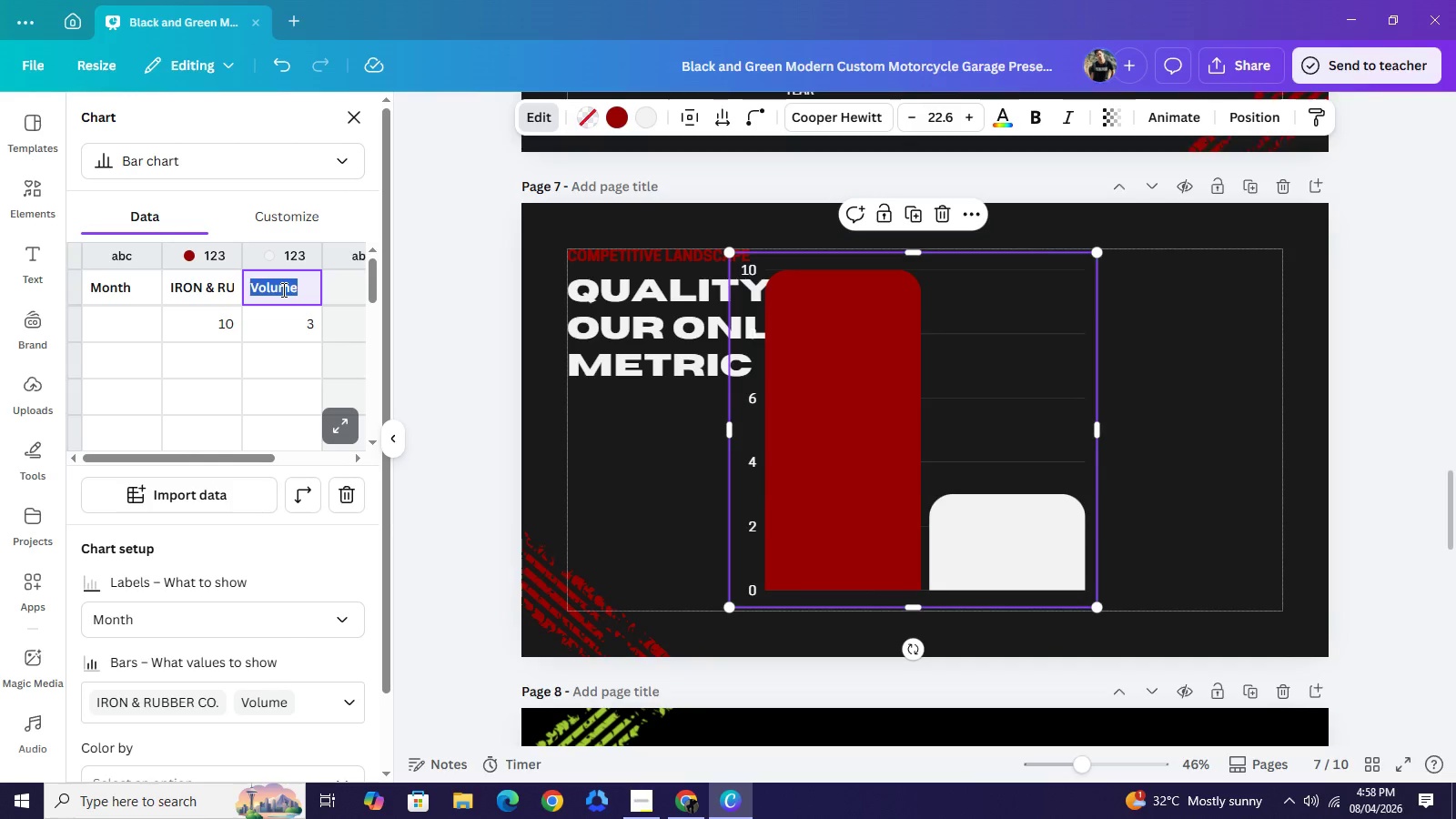 
double_click([282, 289])
 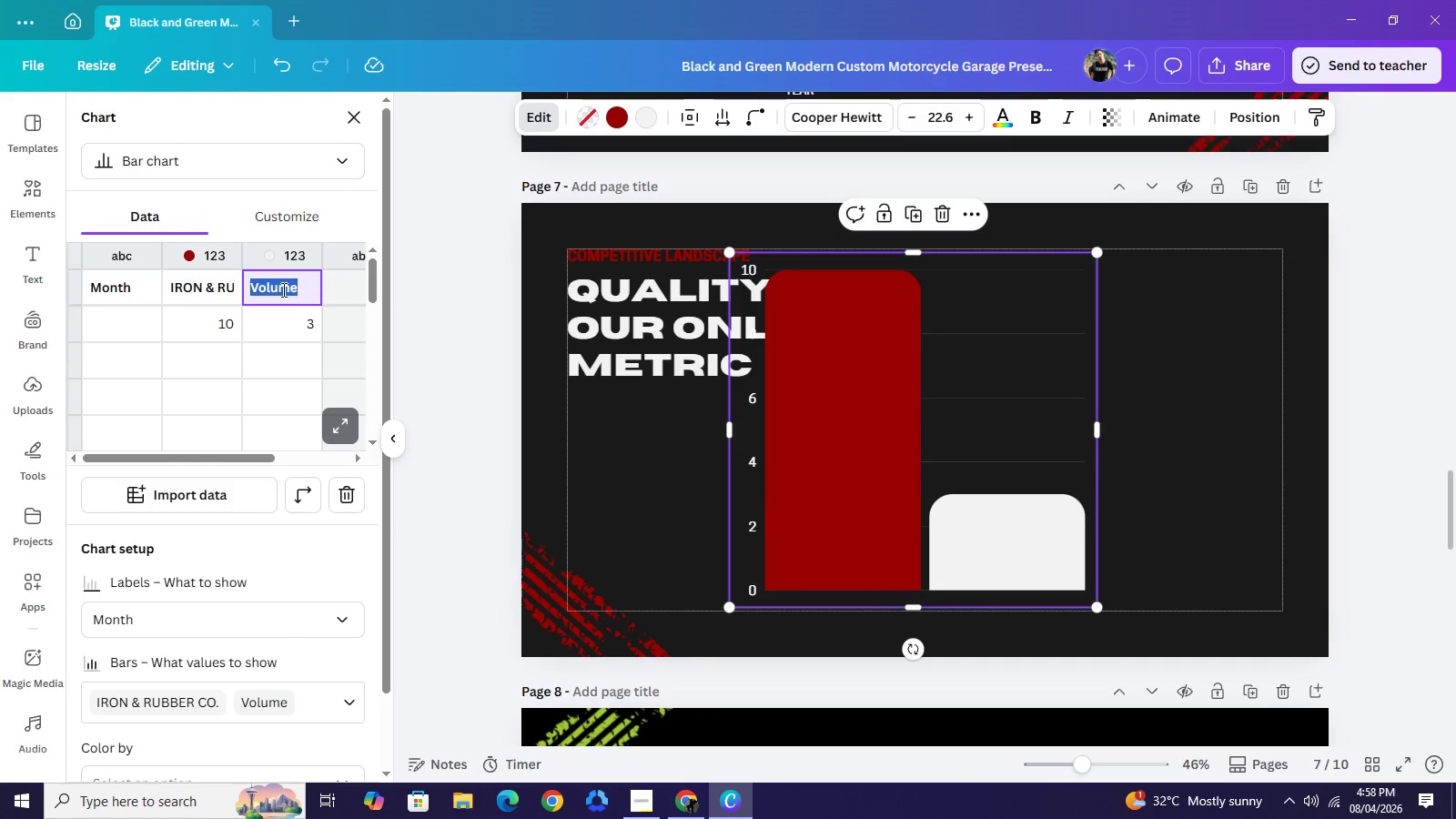 
type(STANDARD SERVICE CENTERS)
 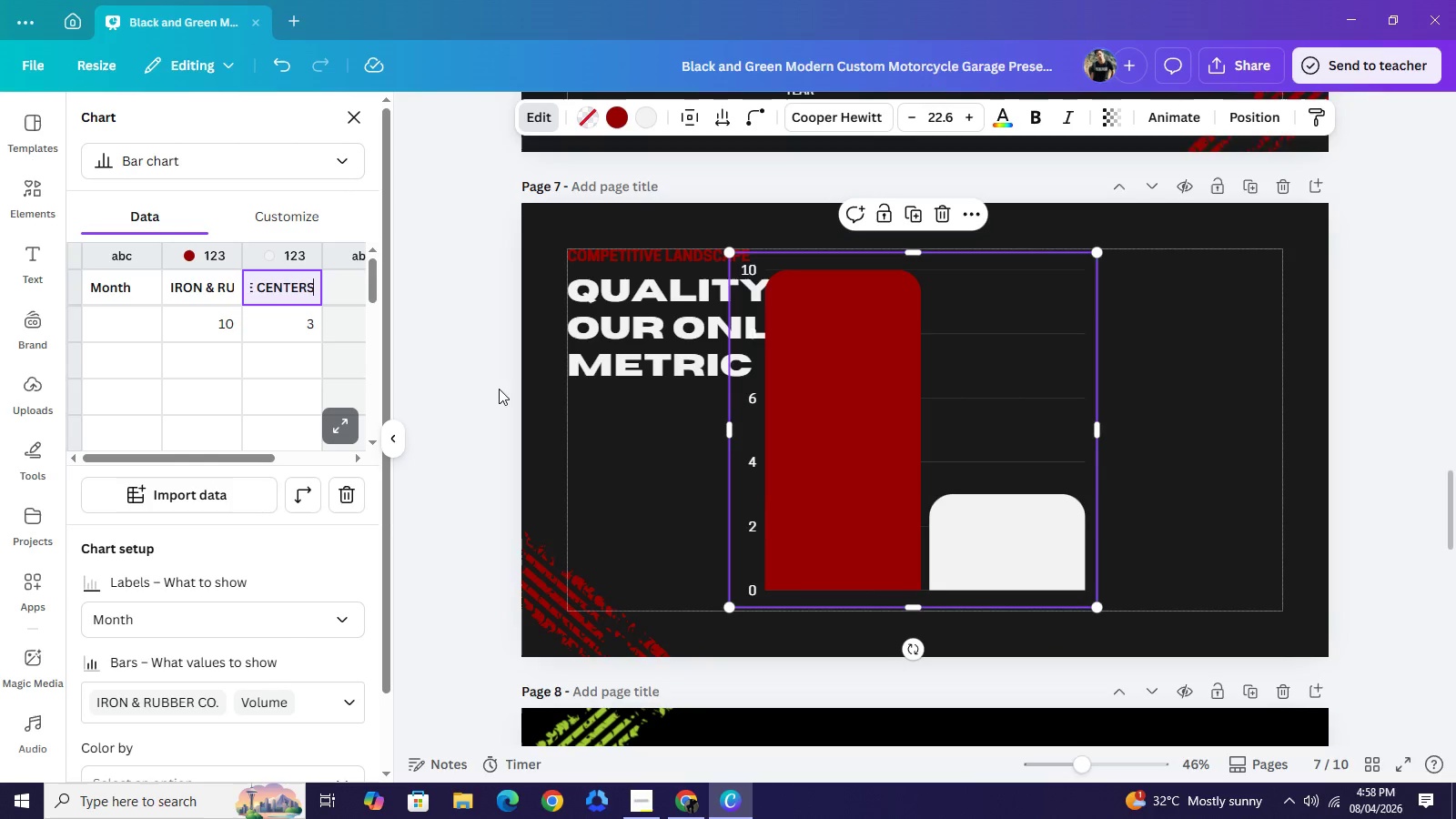 
left_click([459, 389])
 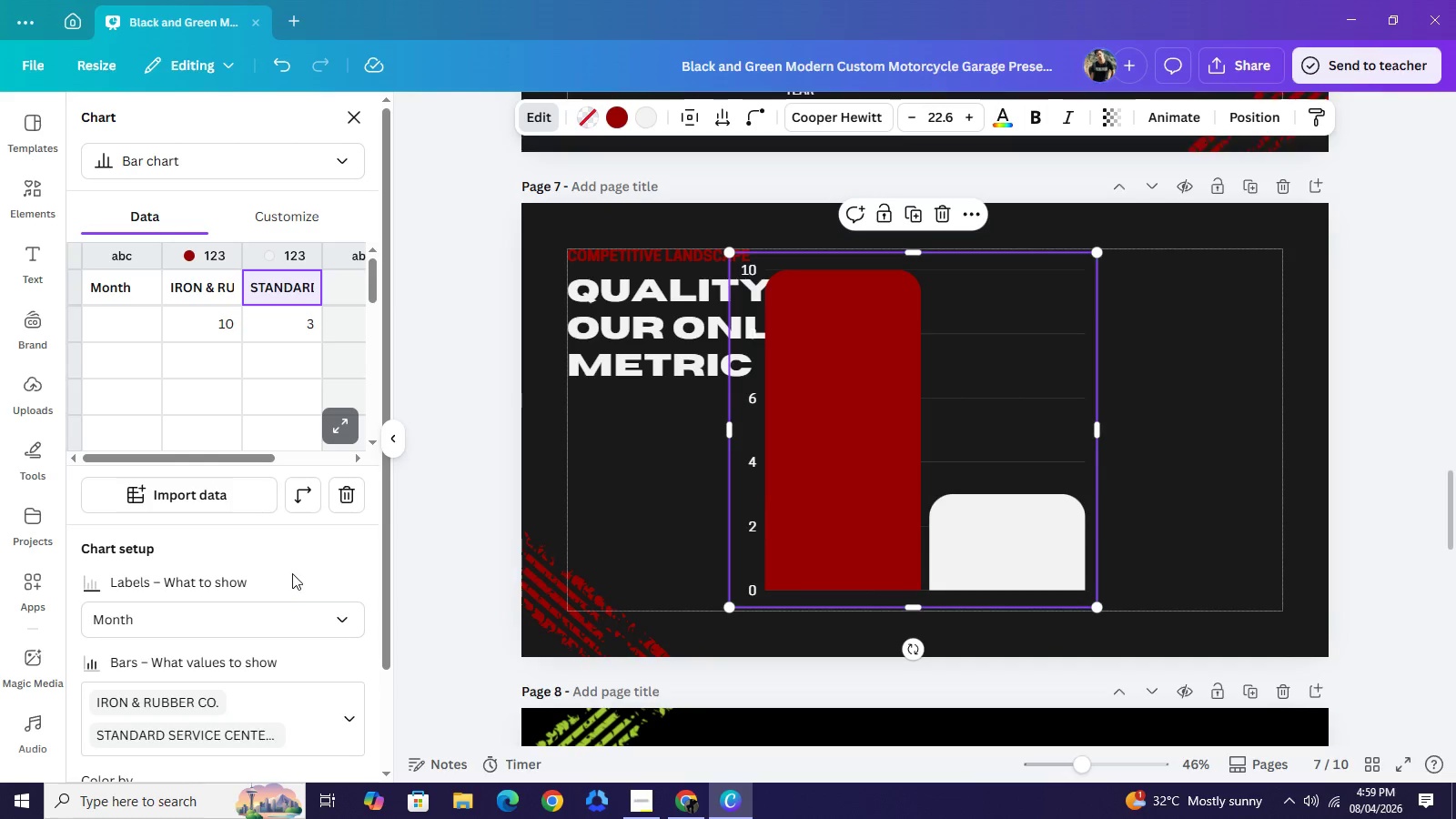 
wait(5.41)
 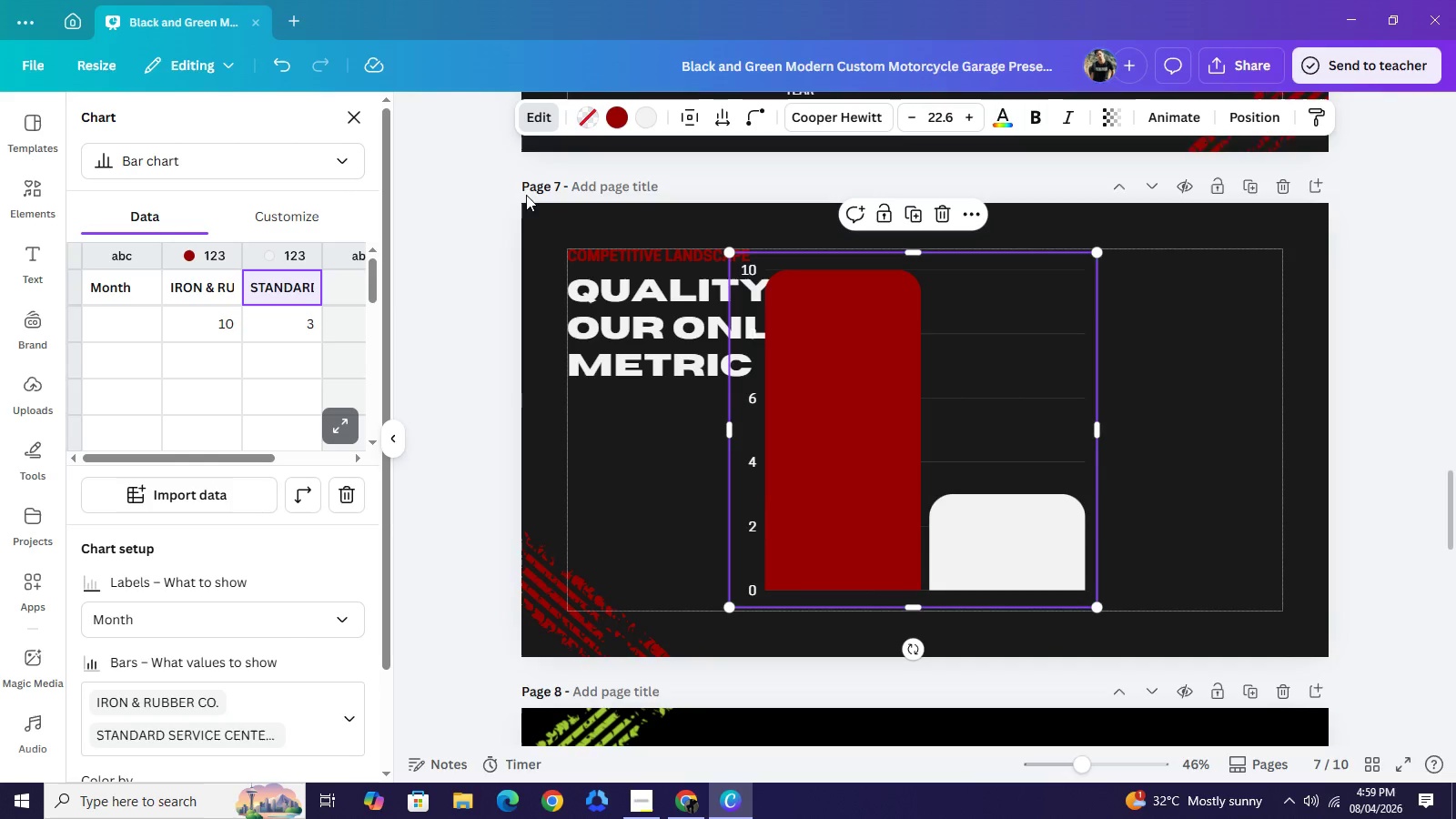 
left_click([290, 225])
 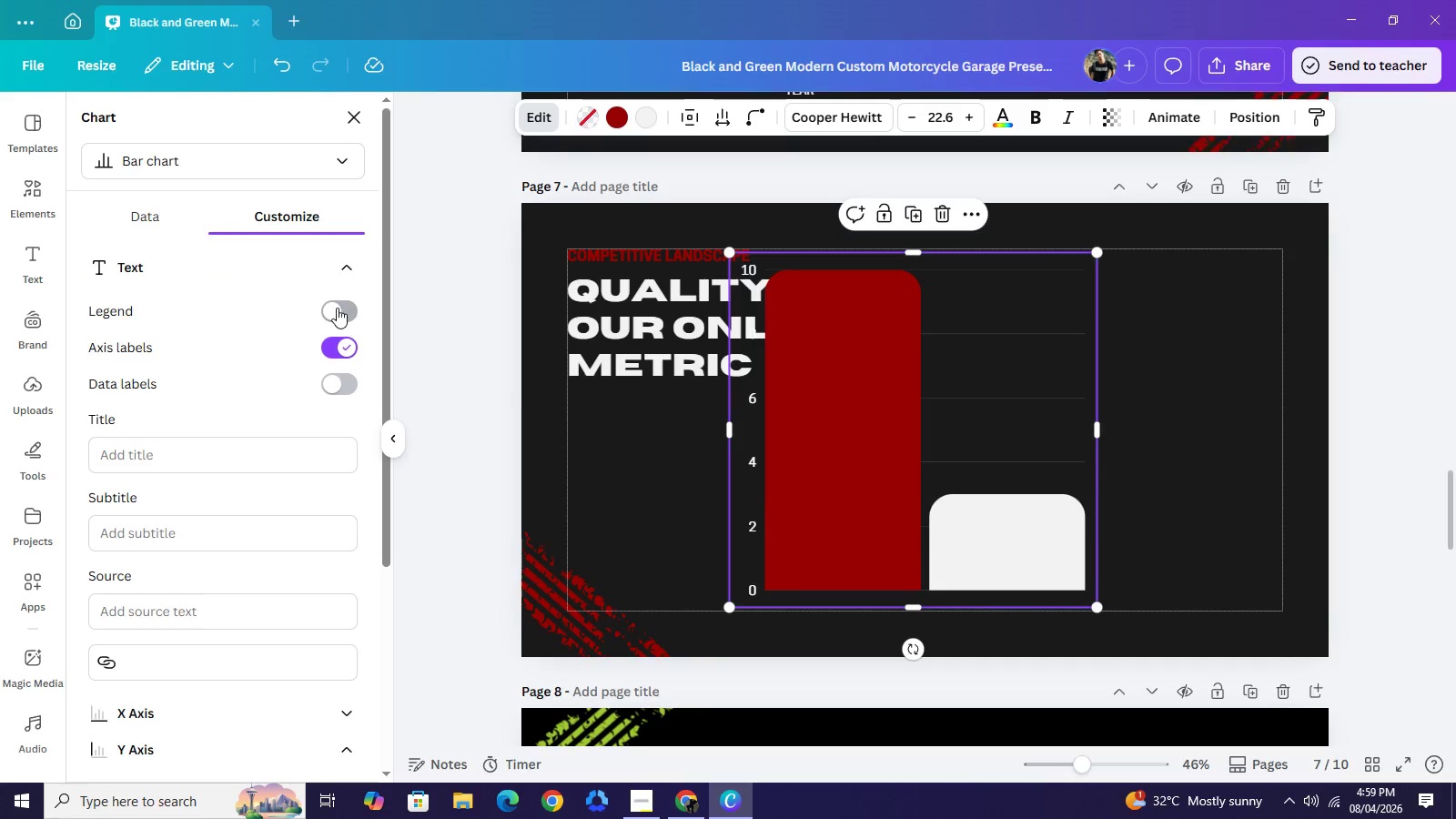 
left_click([337, 308])
 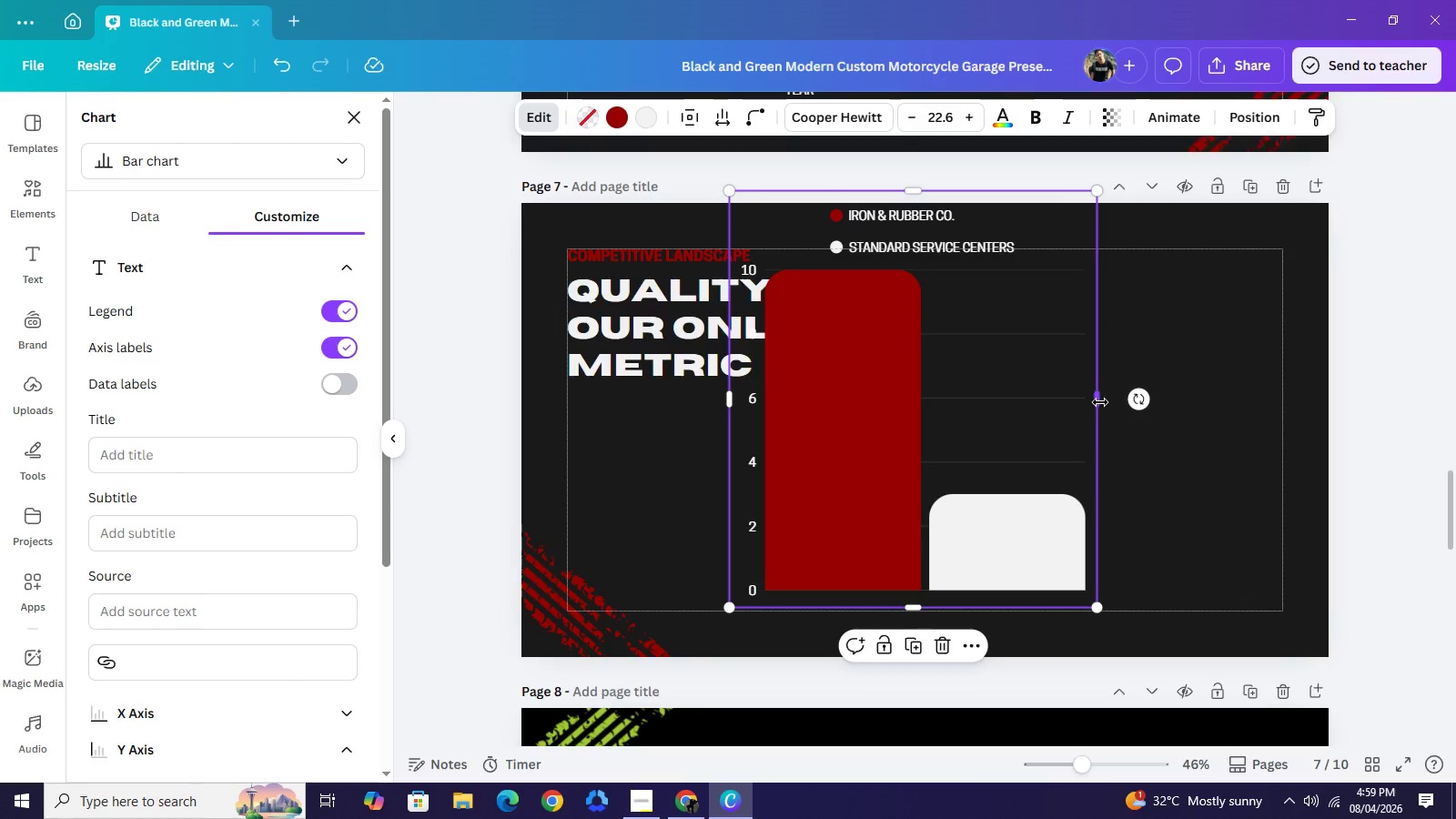 
left_click_drag(start_coordinate=[1099, 402], to_coordinate=[1211, 405])
 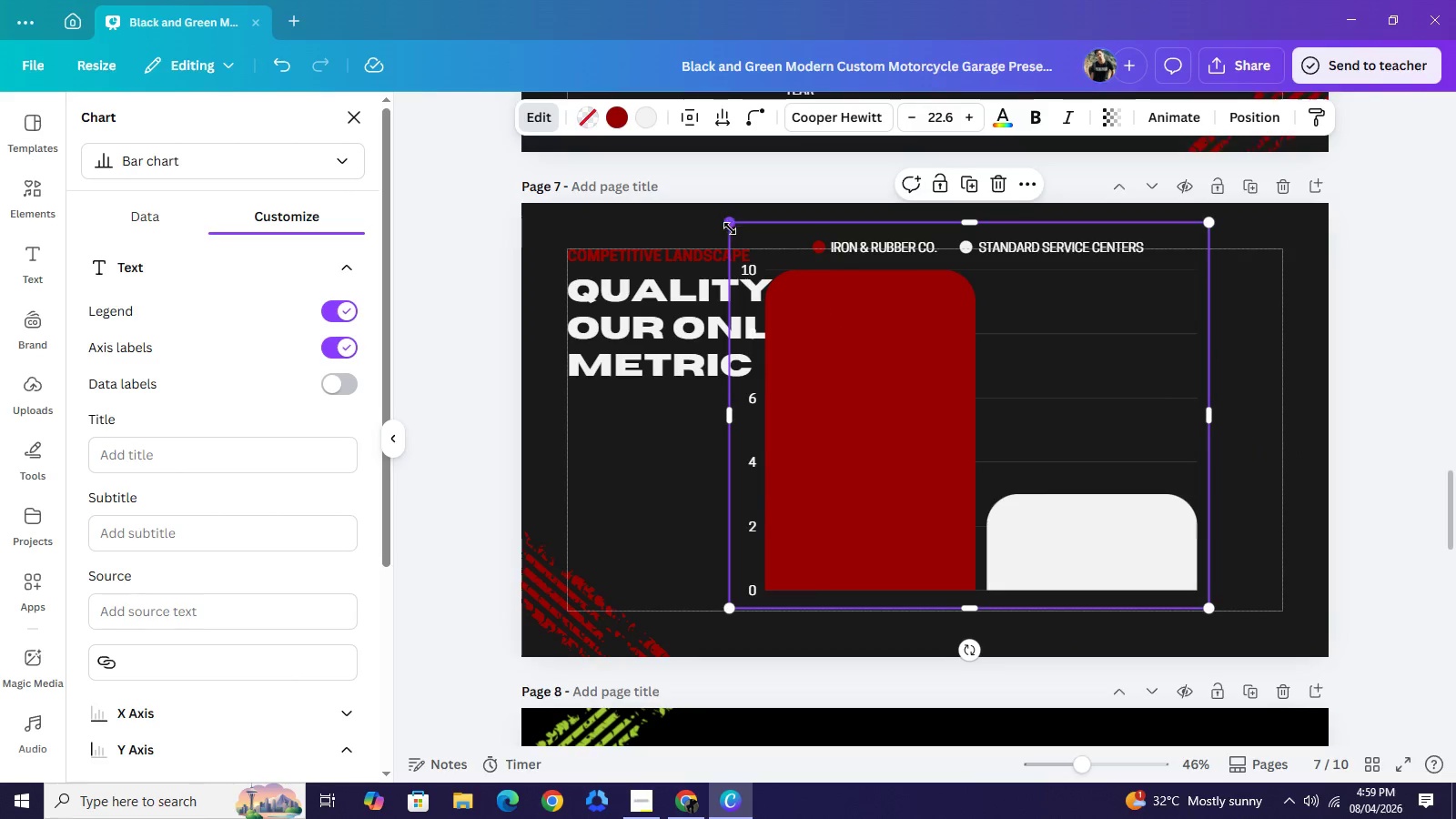 
left_click_drag(start_coordinate=[729, 226], to_coordinate=[804, 298])
 